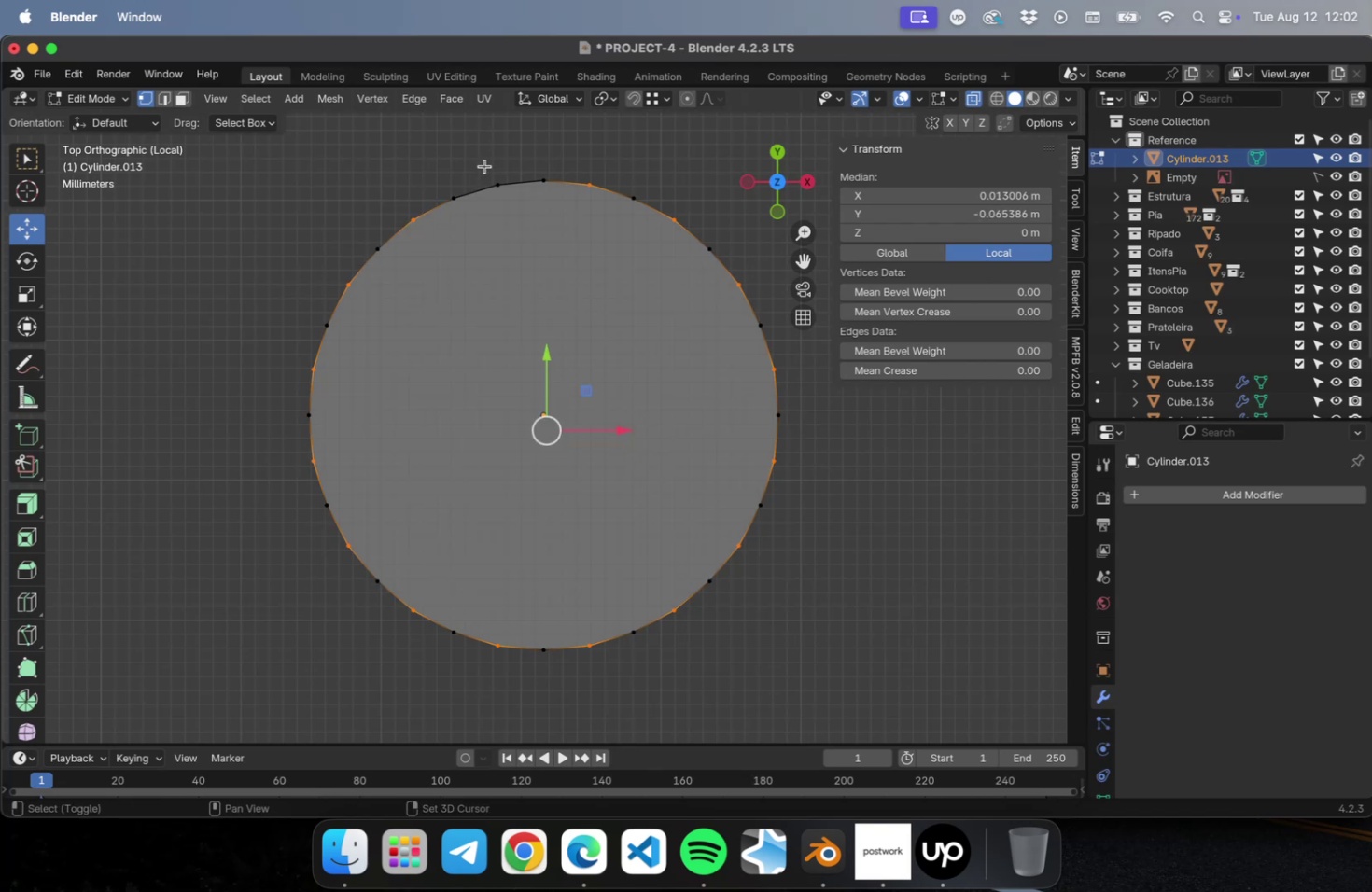 
left_click_drag(start_coordinate=[487, 163], to_coordinate=[521, 212])
 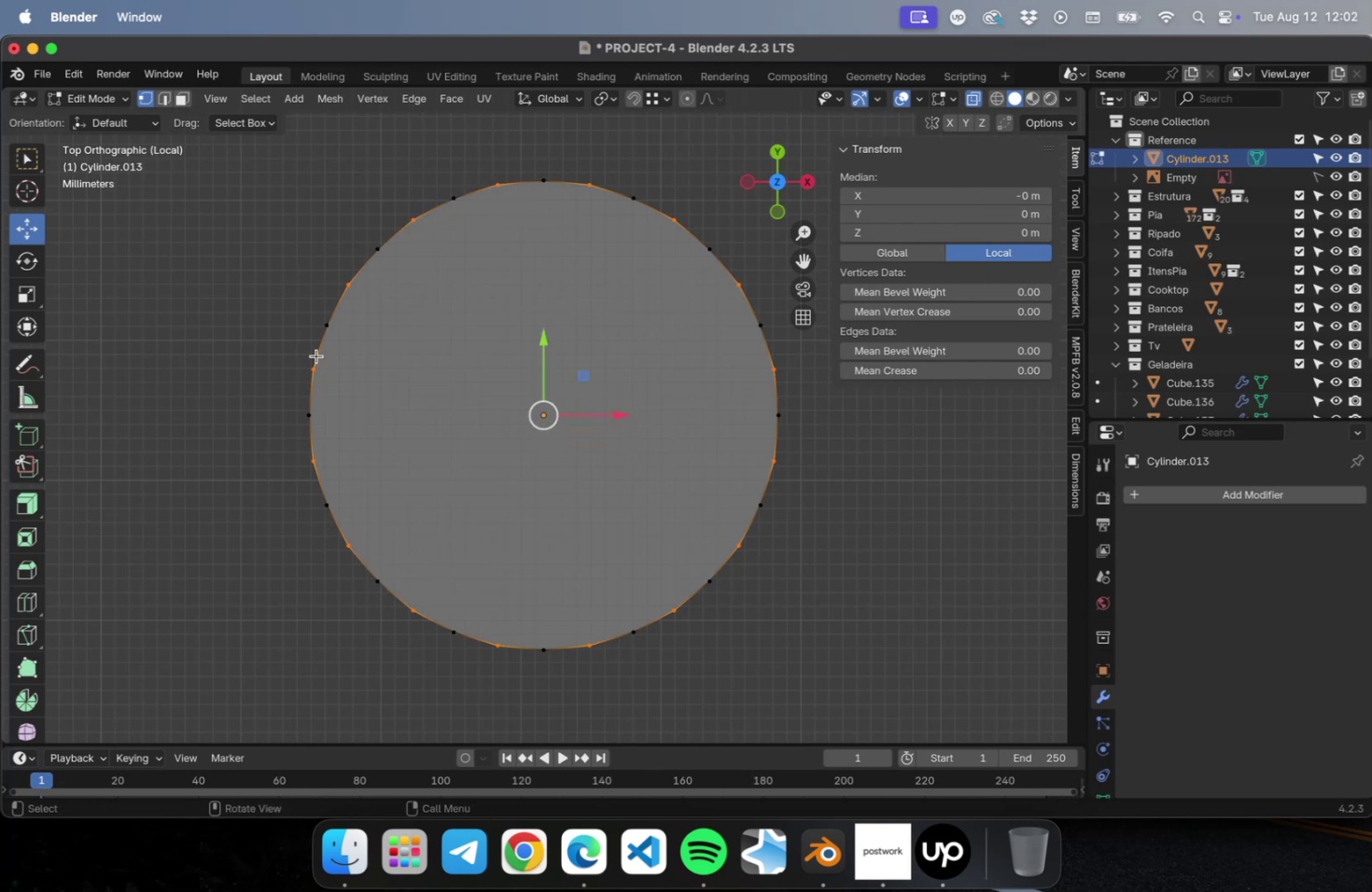 
key(S)
 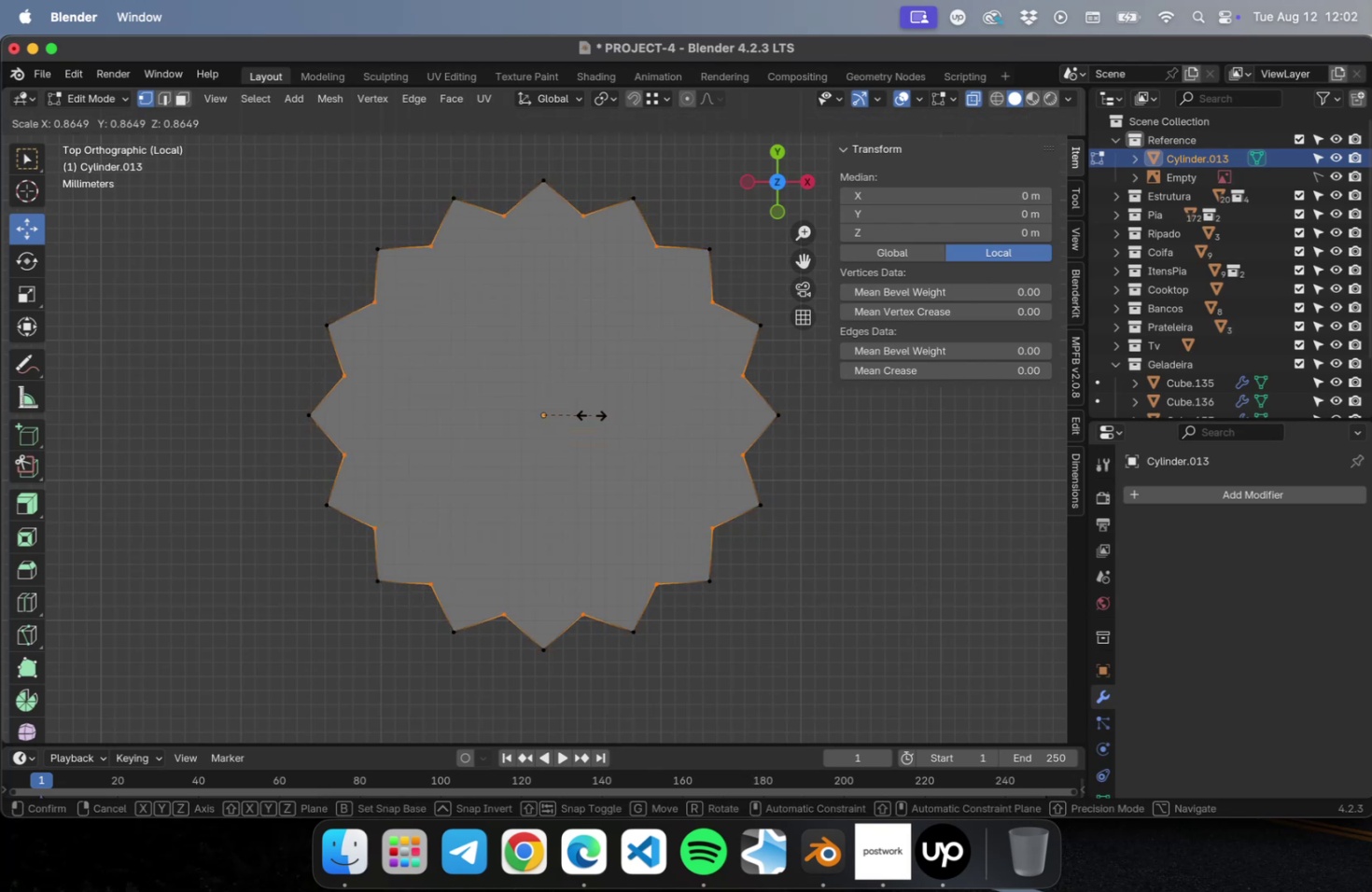 
left_click([591, 414])
 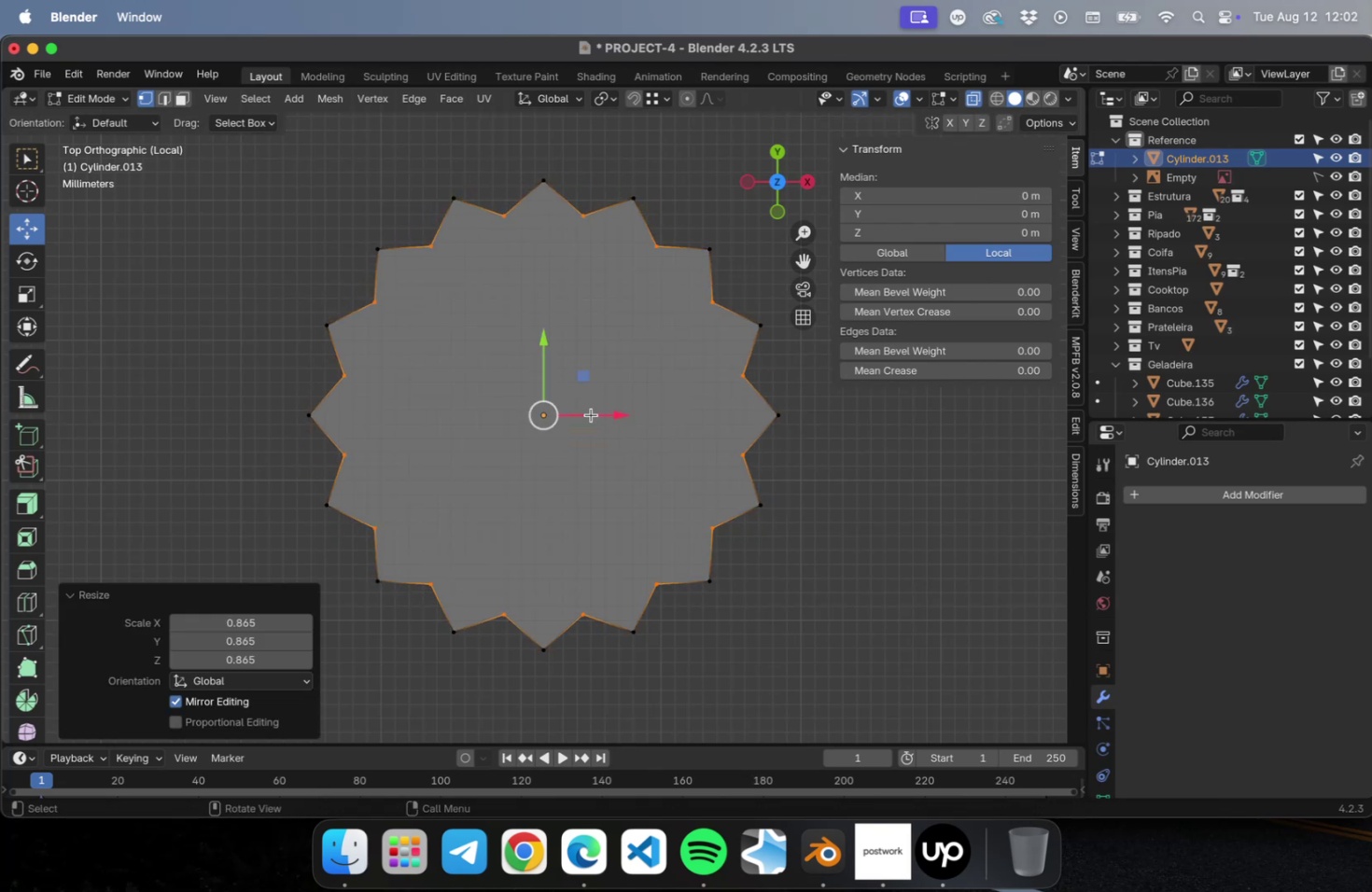 
key(Meta+CommandLeft)
 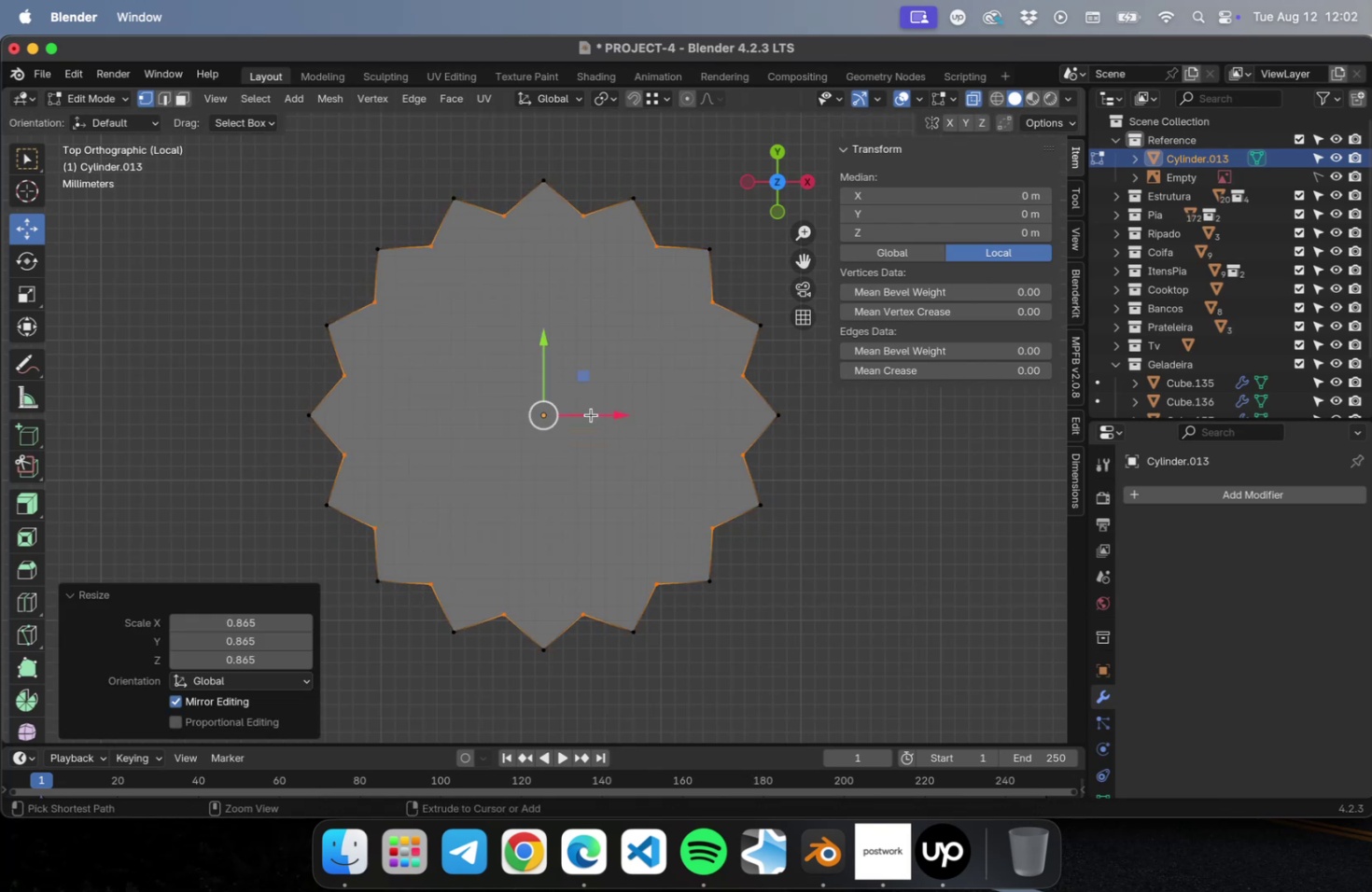 
key(Meta+S)
 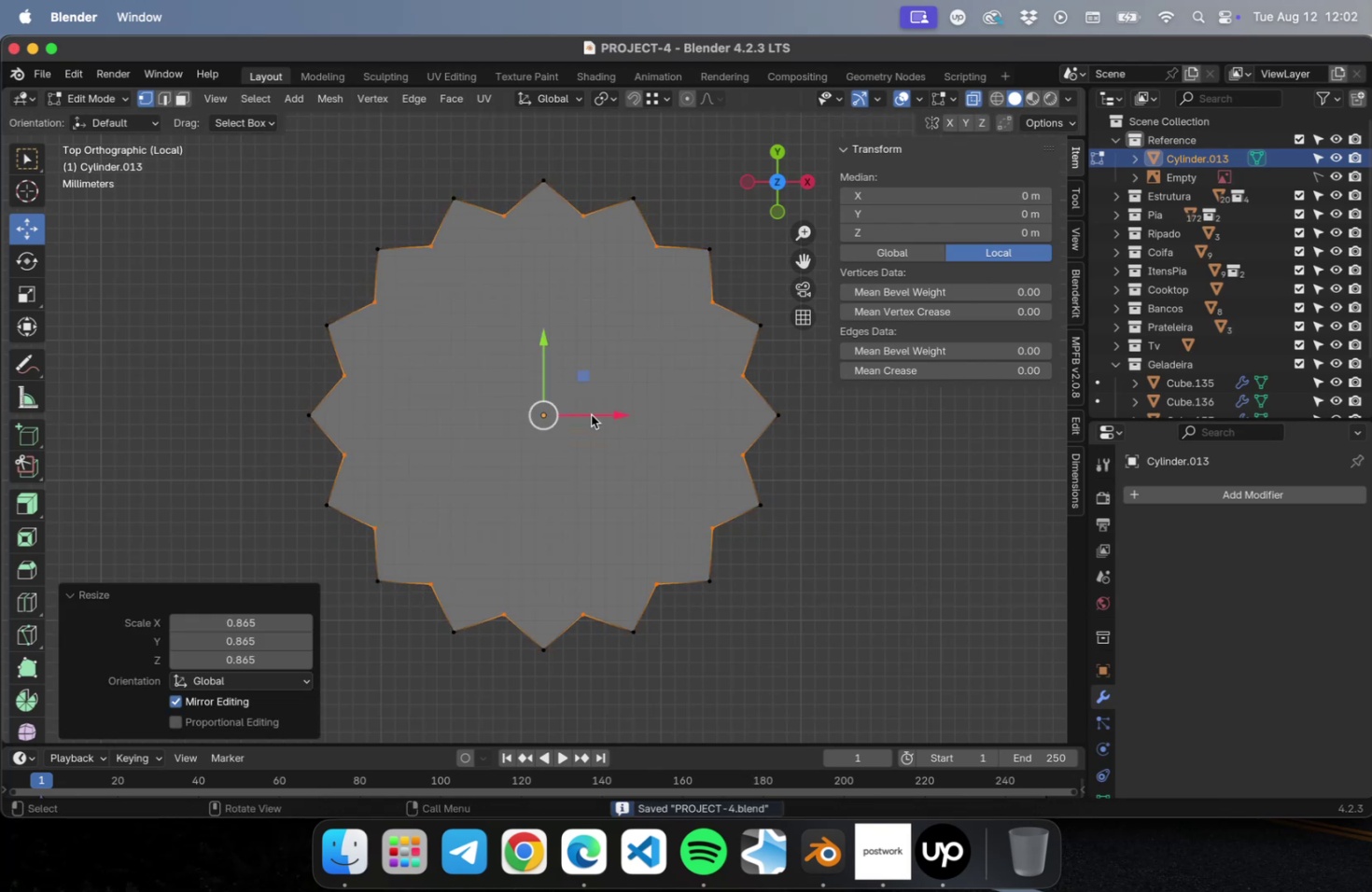 
key(NumLock)
 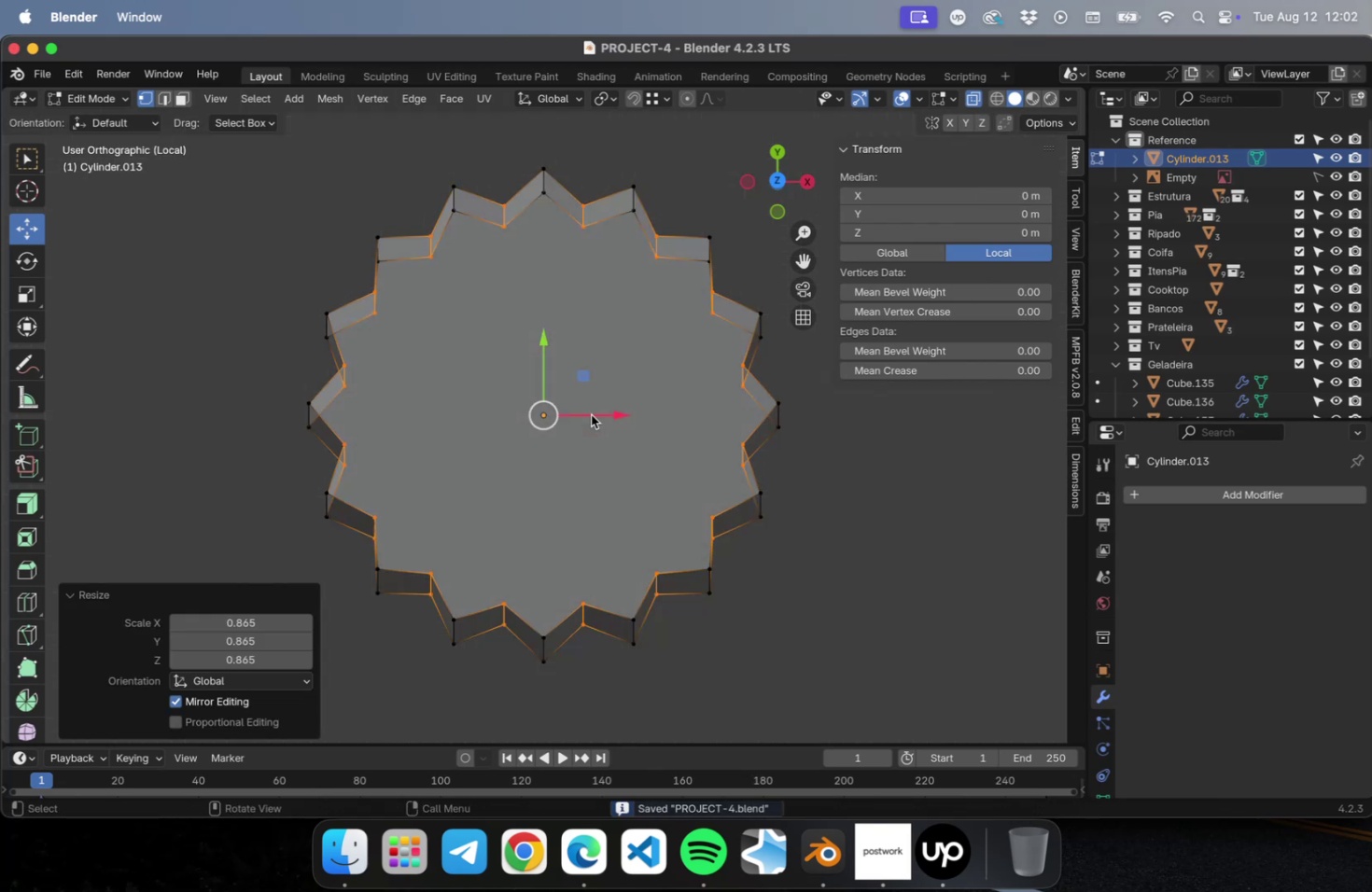 
key(Numpad1)
 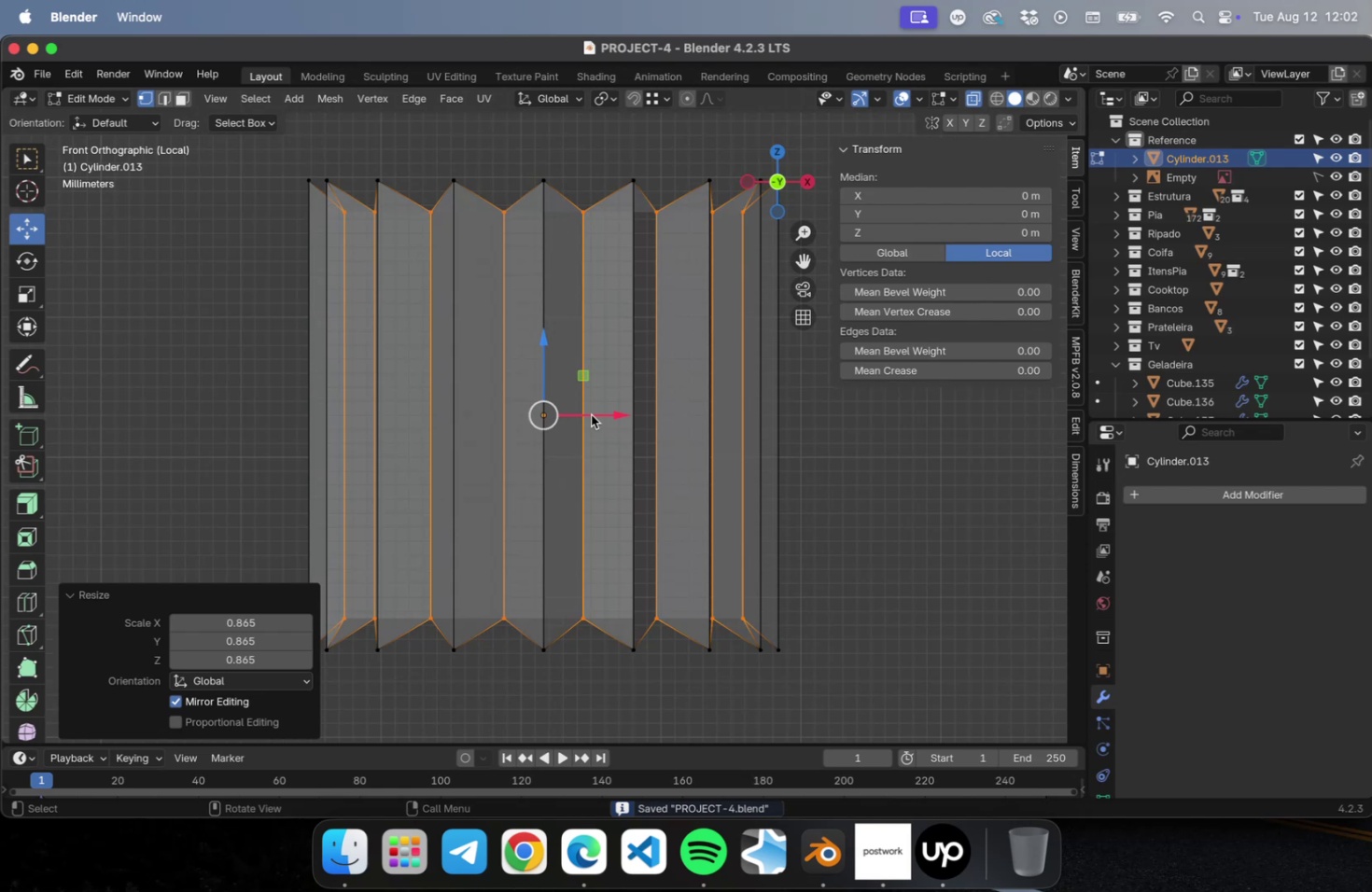 
scroll: coordinate [593, 413], scroll_direction: down, amount: 9.0
 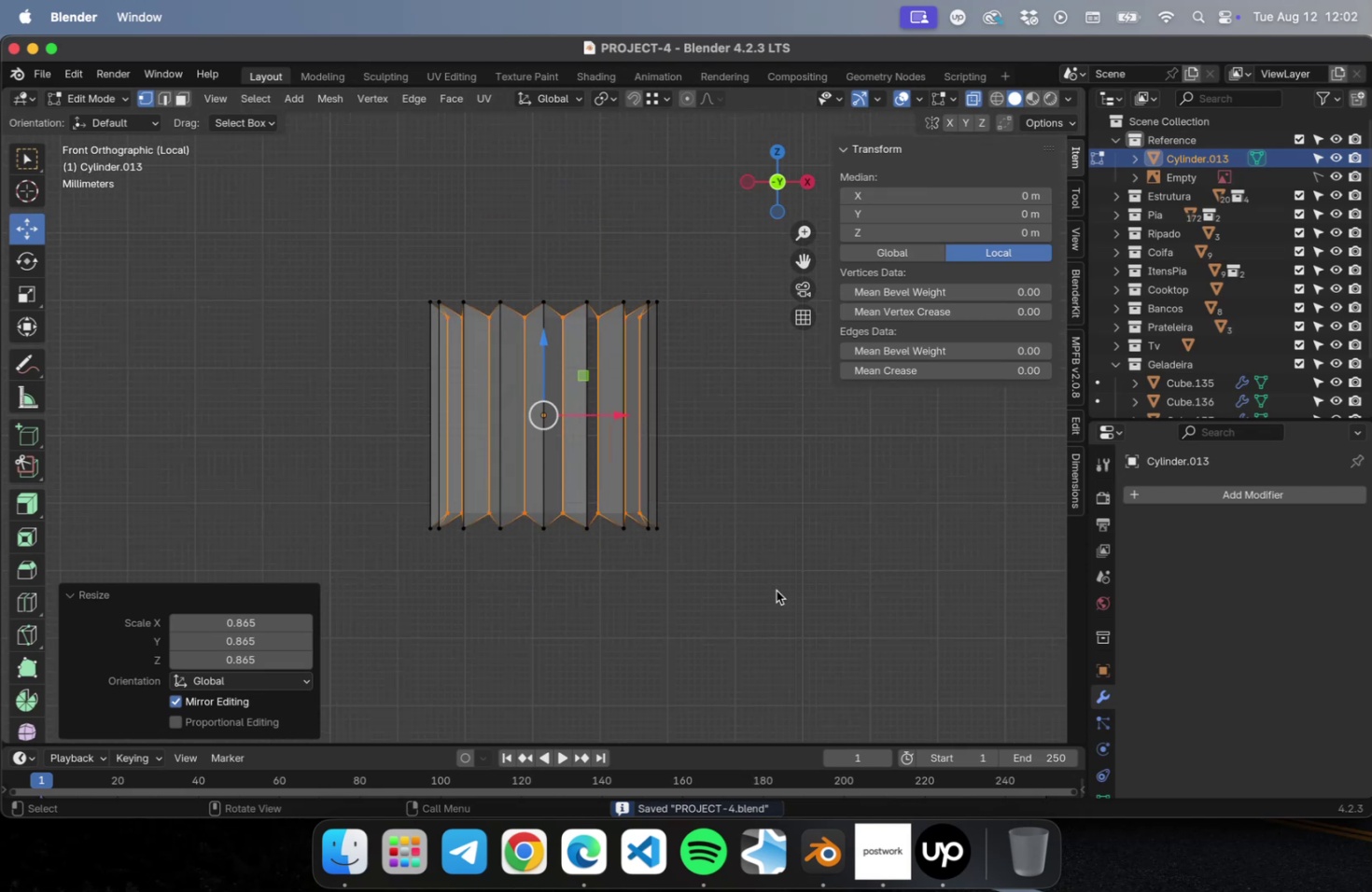 
left_click_drag(start_coordinate=[776, 592], to_coordinate=[611, 594])
 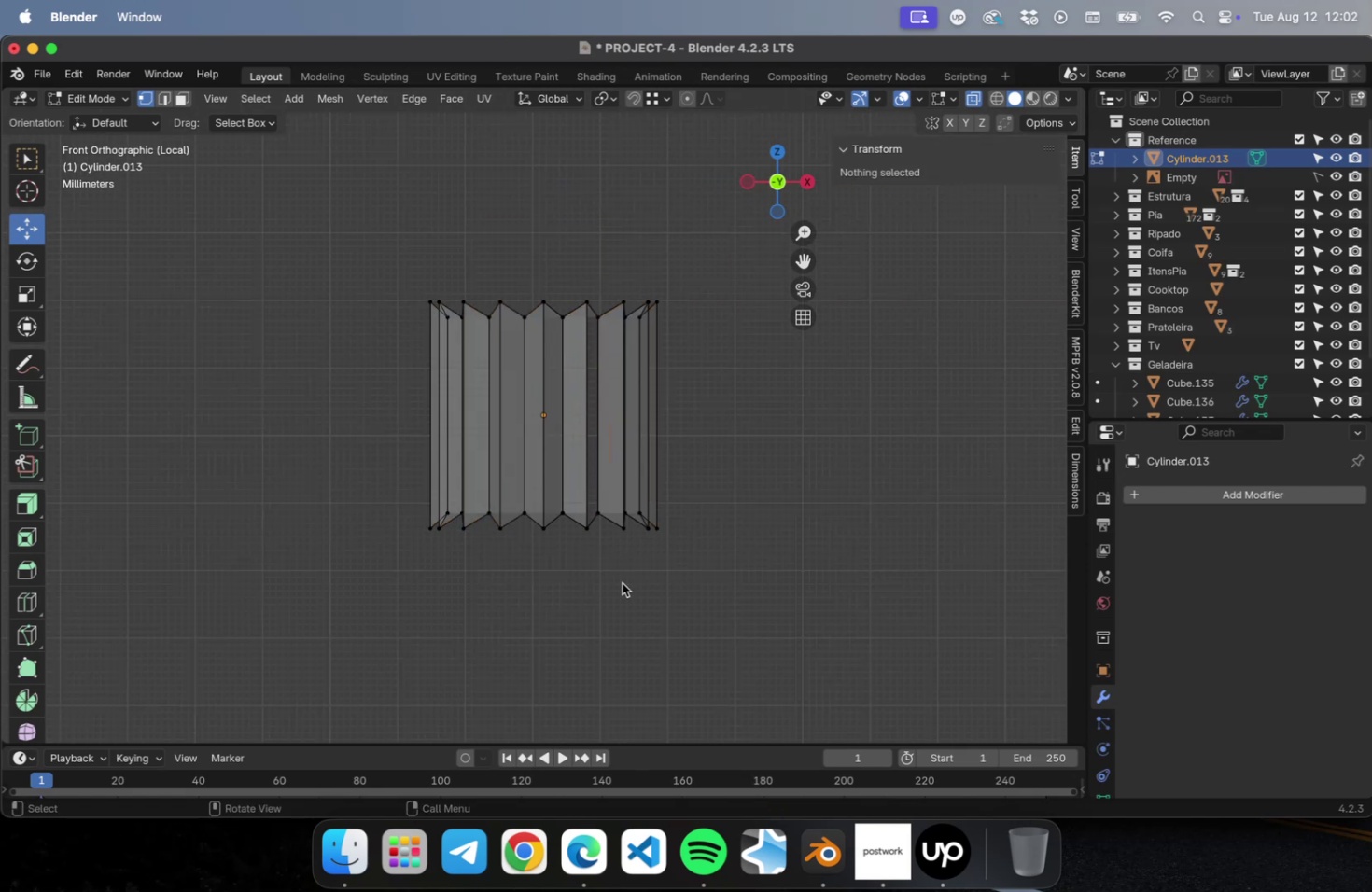 
left_click_drag(start_coordinate=[724, 577], to_coordinate=[377, 465])
 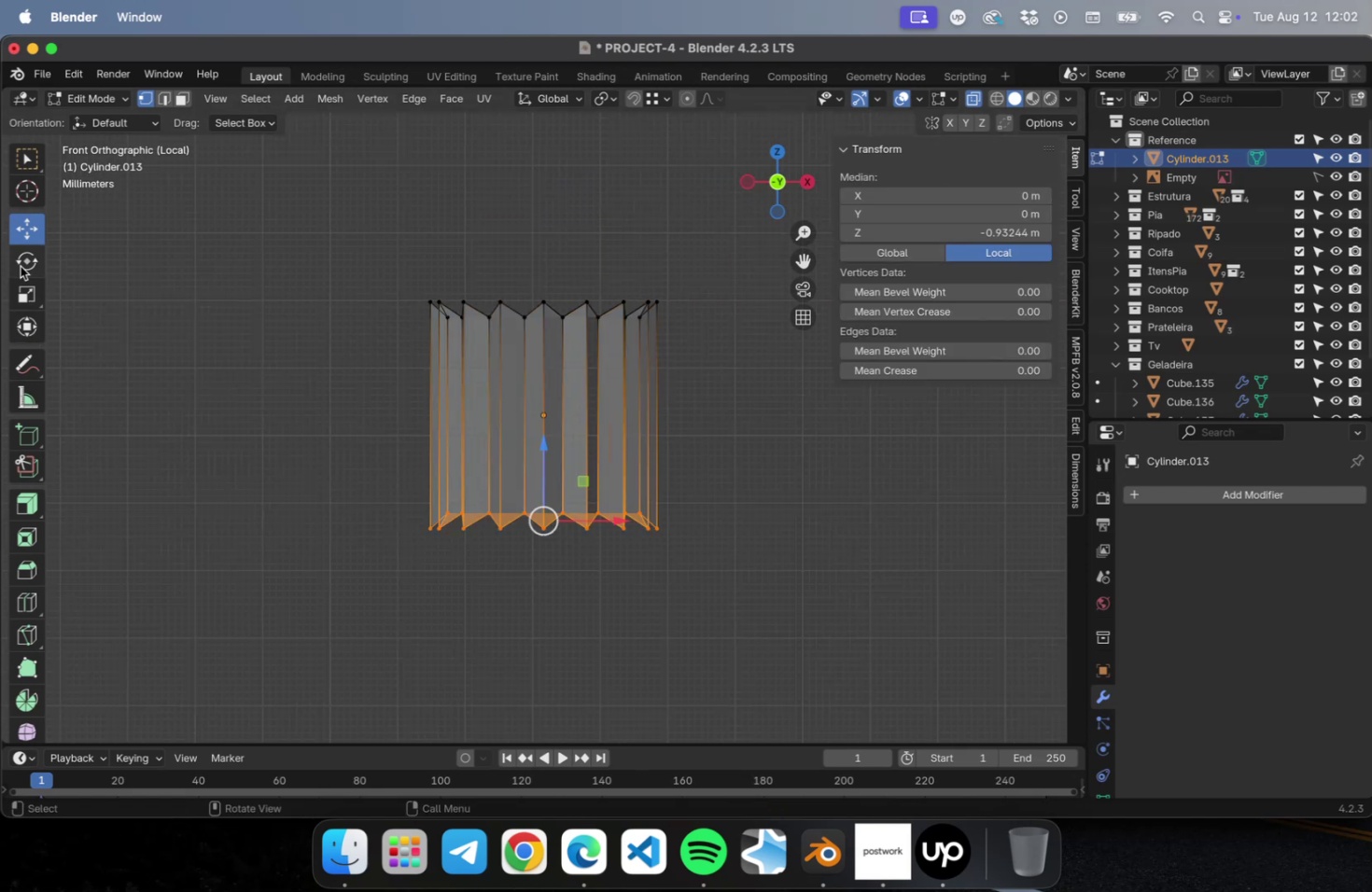 
left_click([28, 298])
 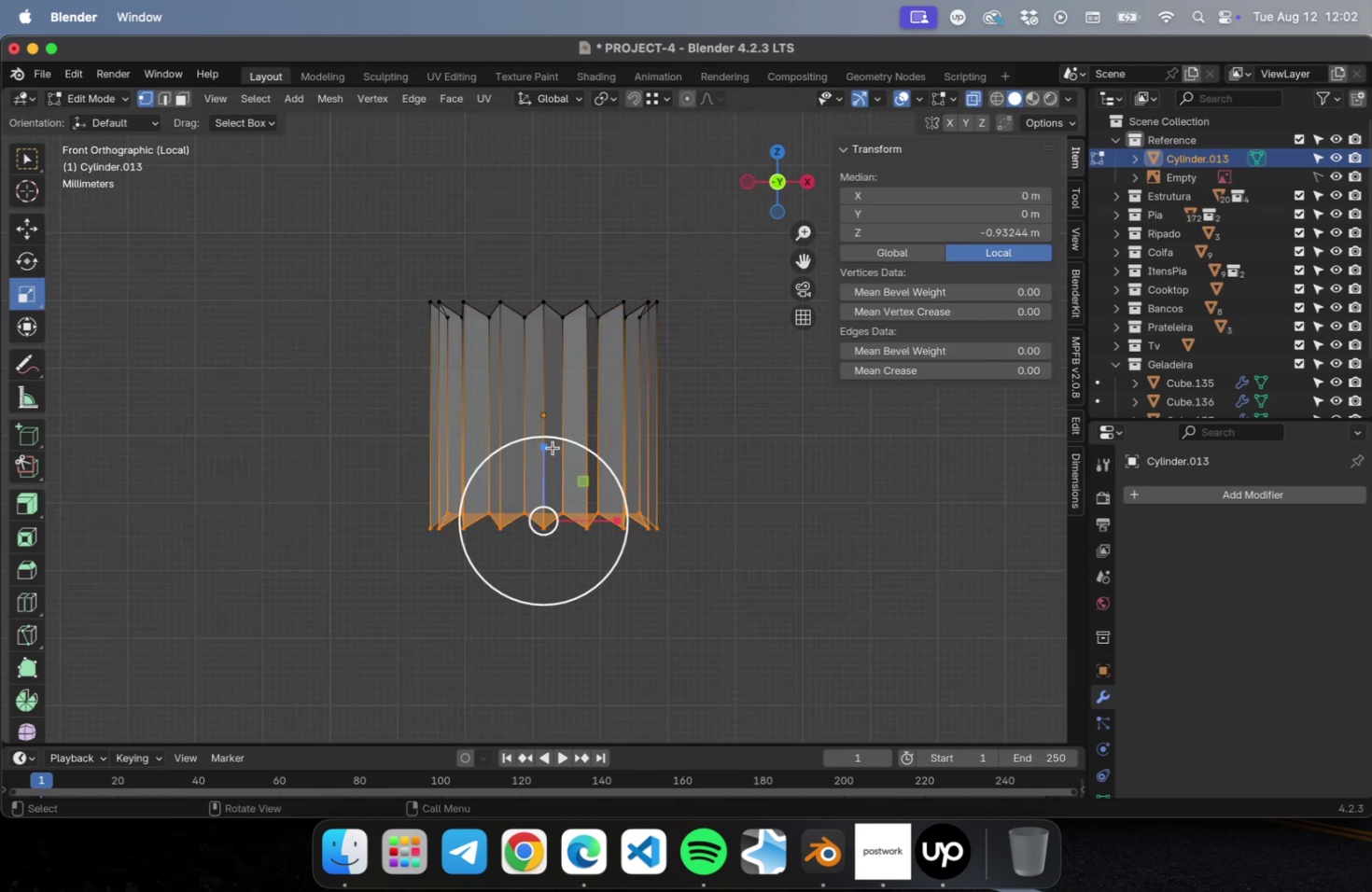 
left_click_drag(start_coordinate=[548, 446], to_coordinate=[556, 525])
 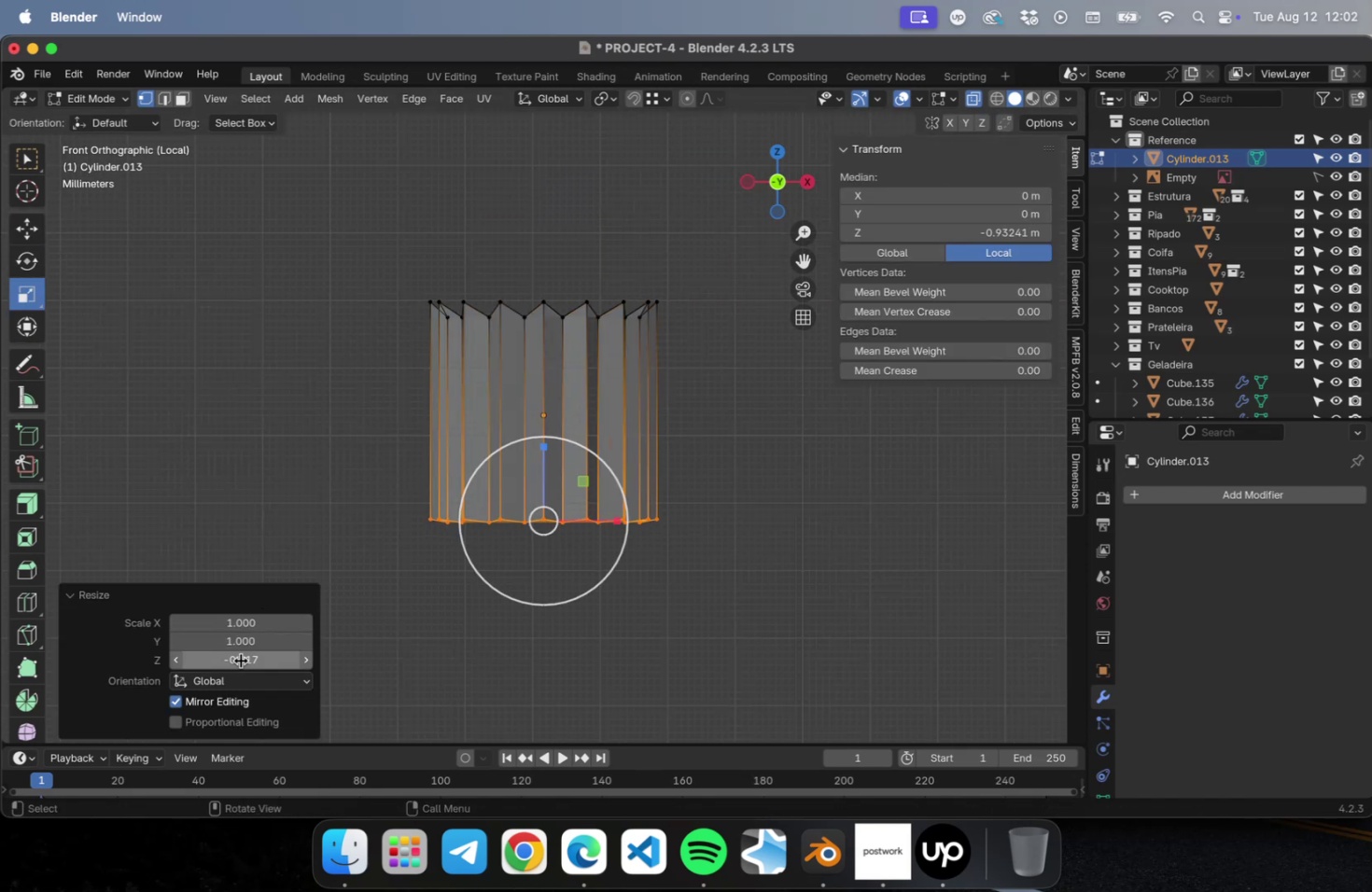 
left_click([241, 661])
 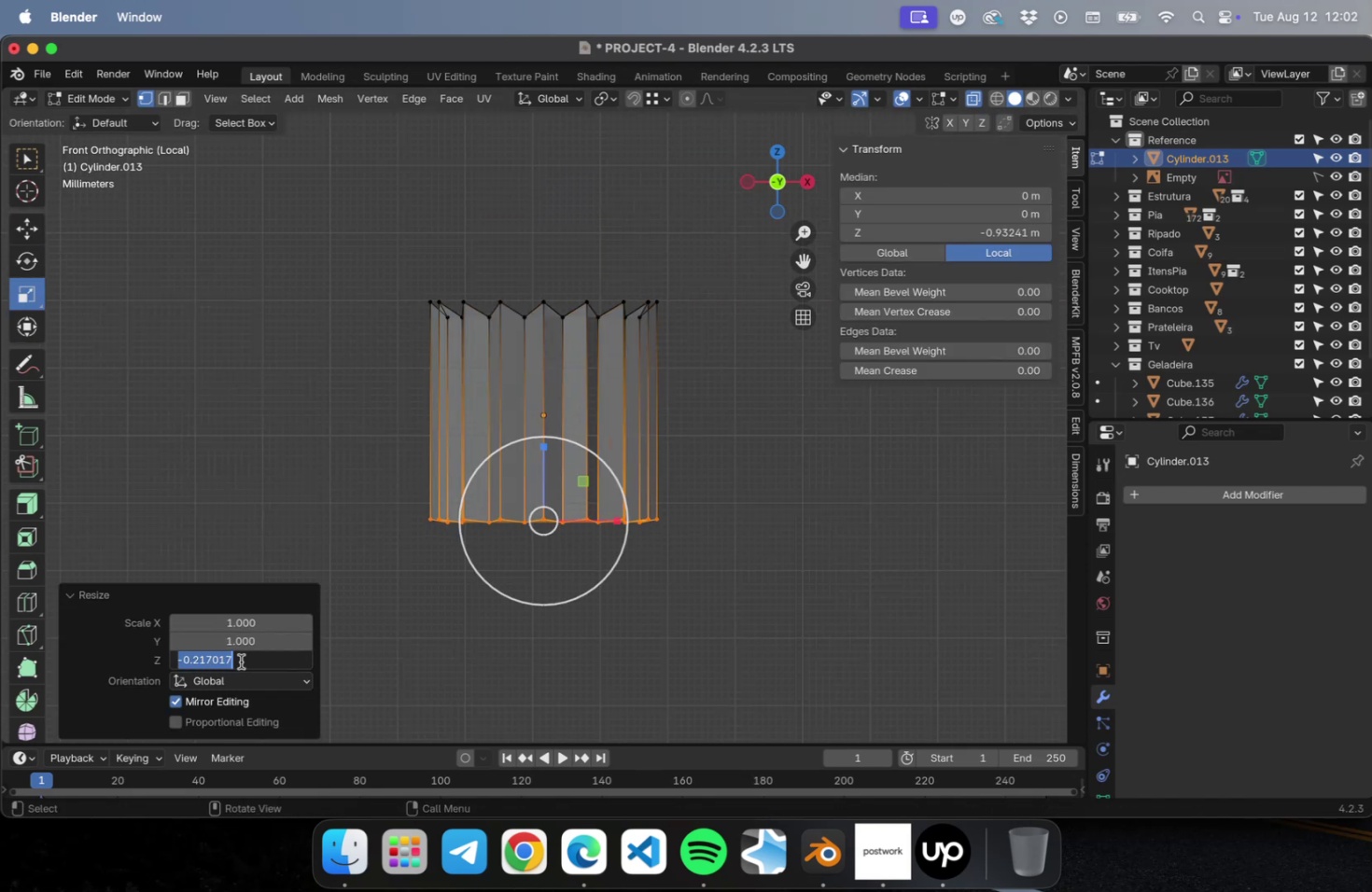 
key(0)
 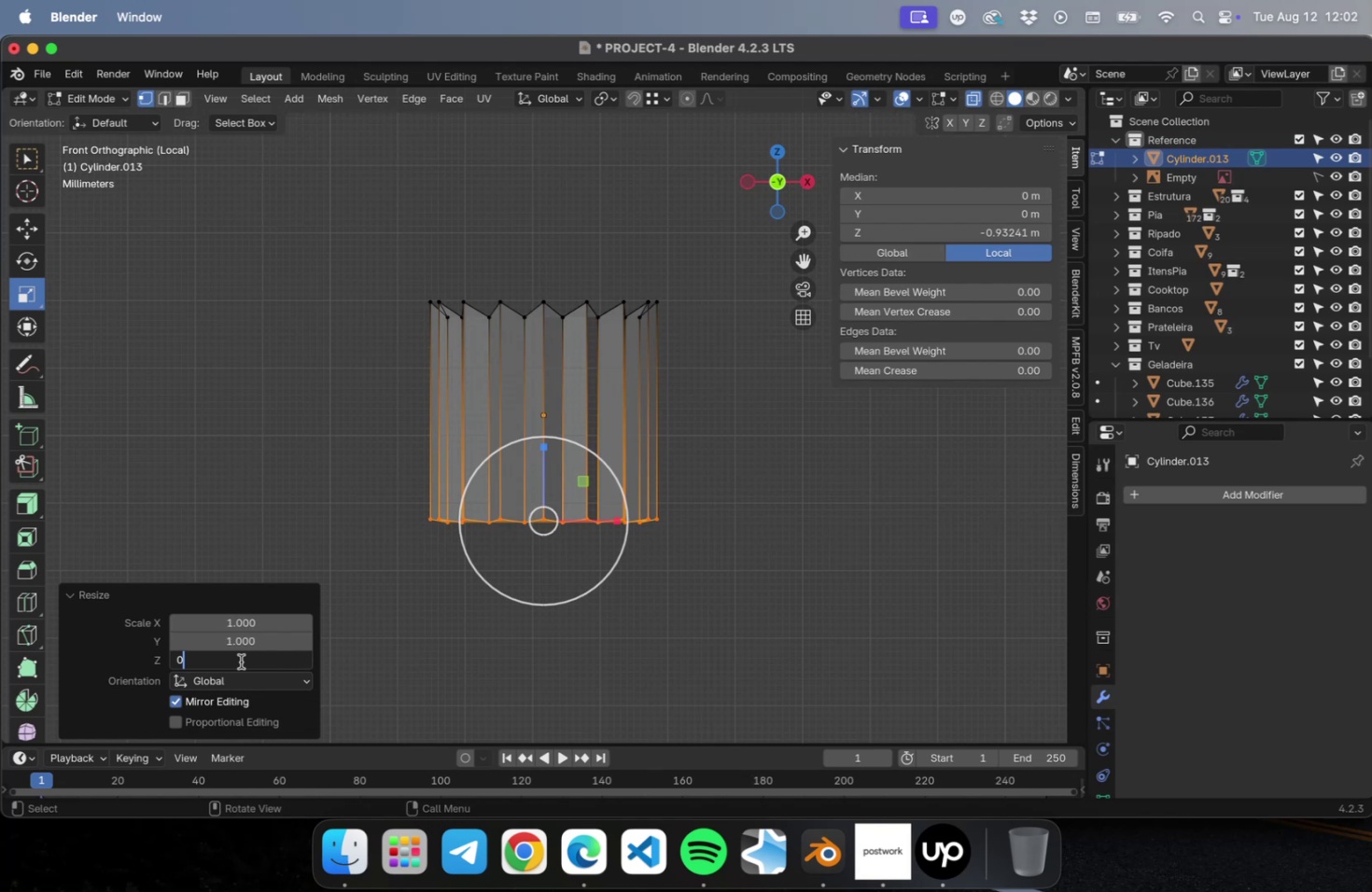 
key(Enter)
 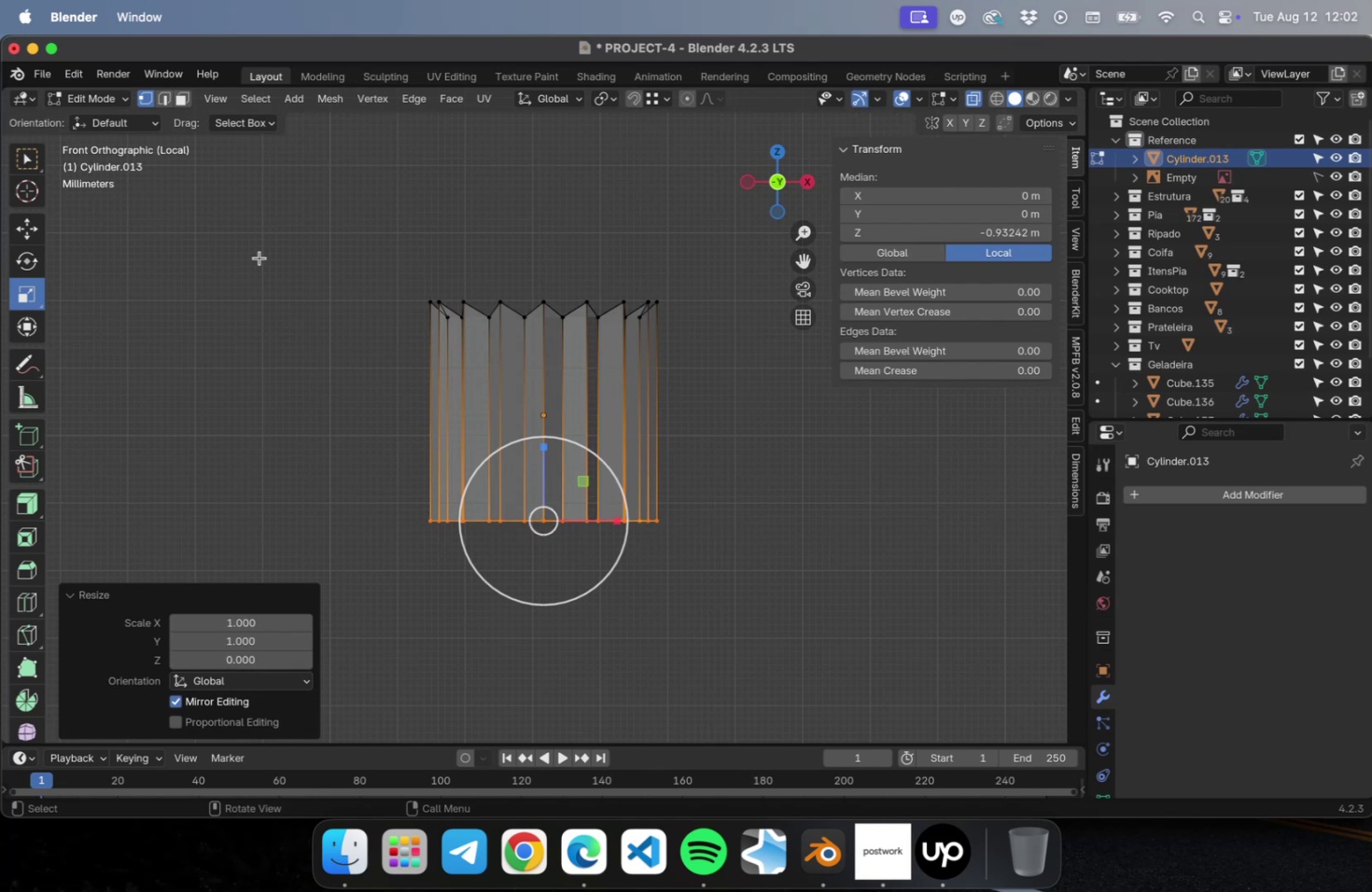 
left_click_drag(start_coordinate=[326, 258], to_coordinate=[734, 369])
 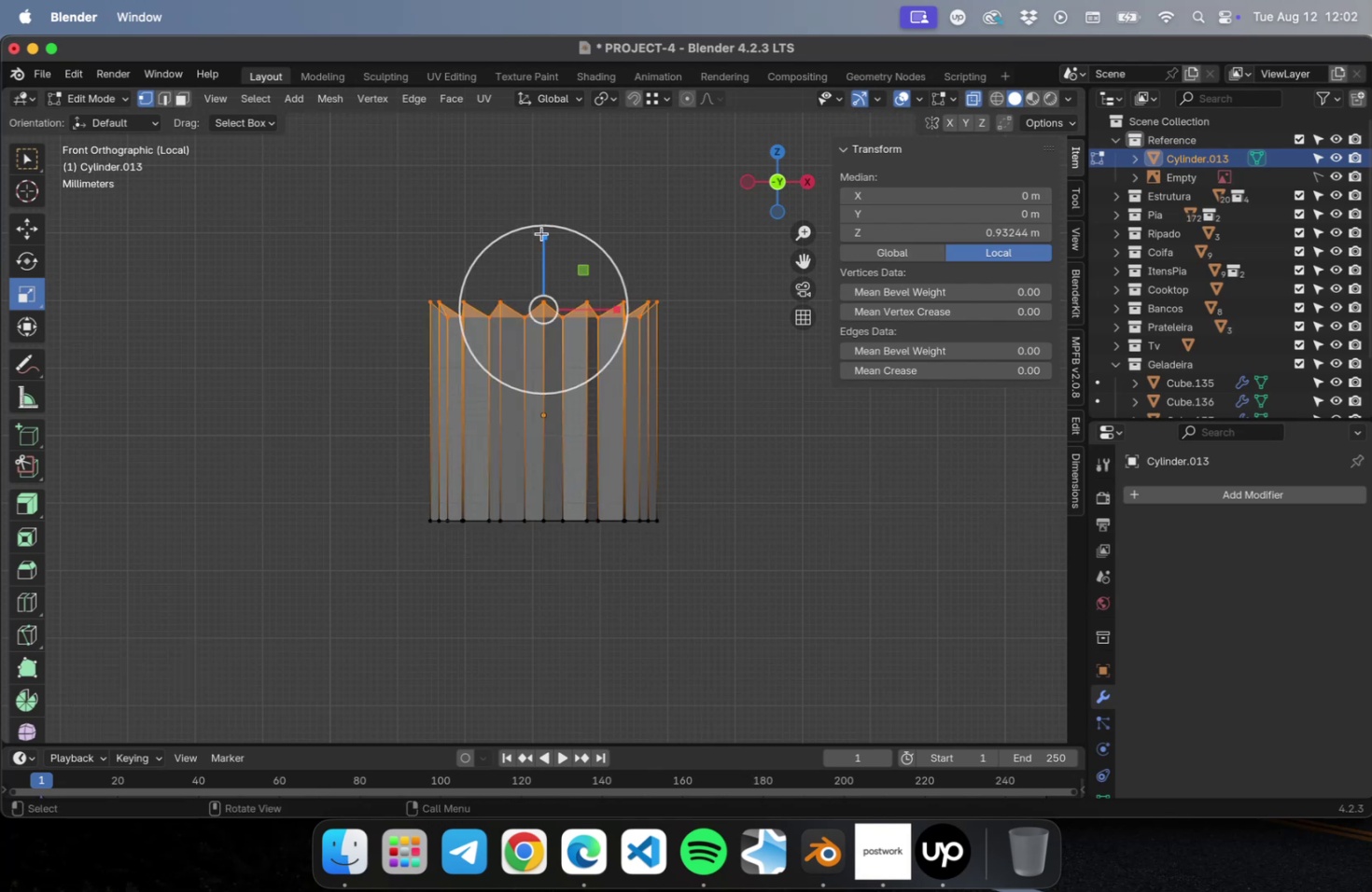 
left_click_drag(start_coordinate=[544, 234], to_coordinate=[544, 303])
 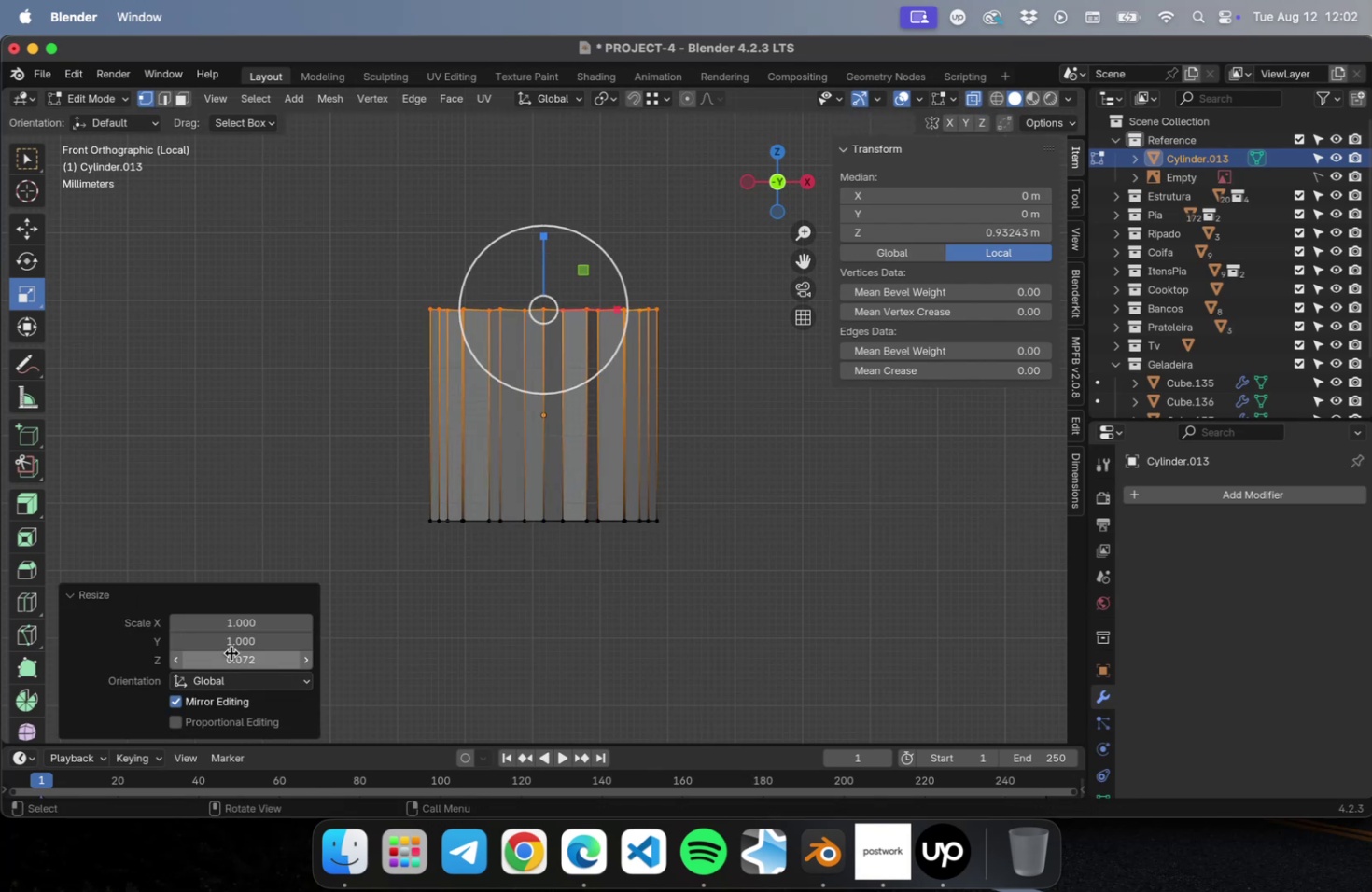 
left_click([231, 652])
 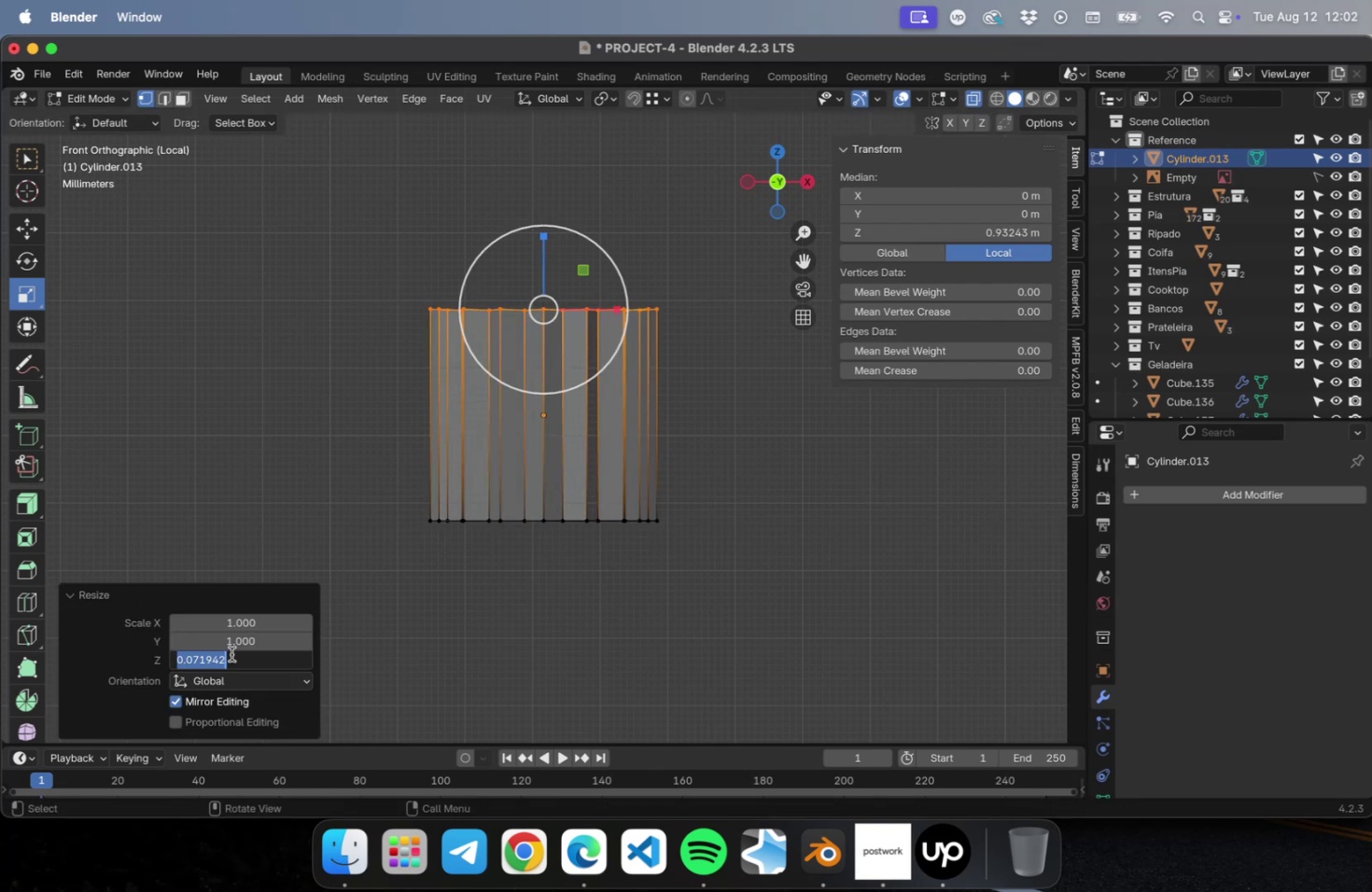 
key(0)
 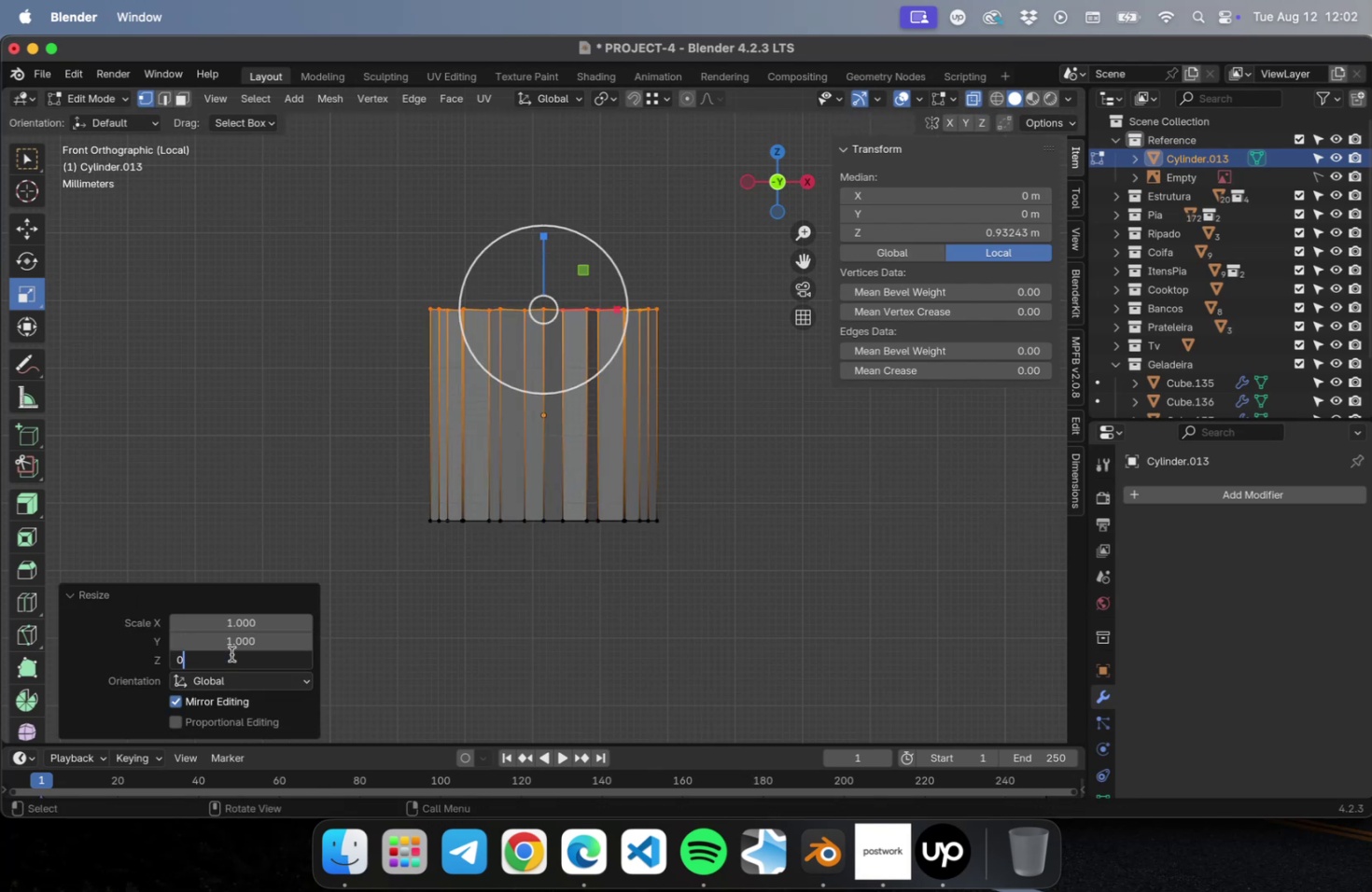 
key(Enter)
 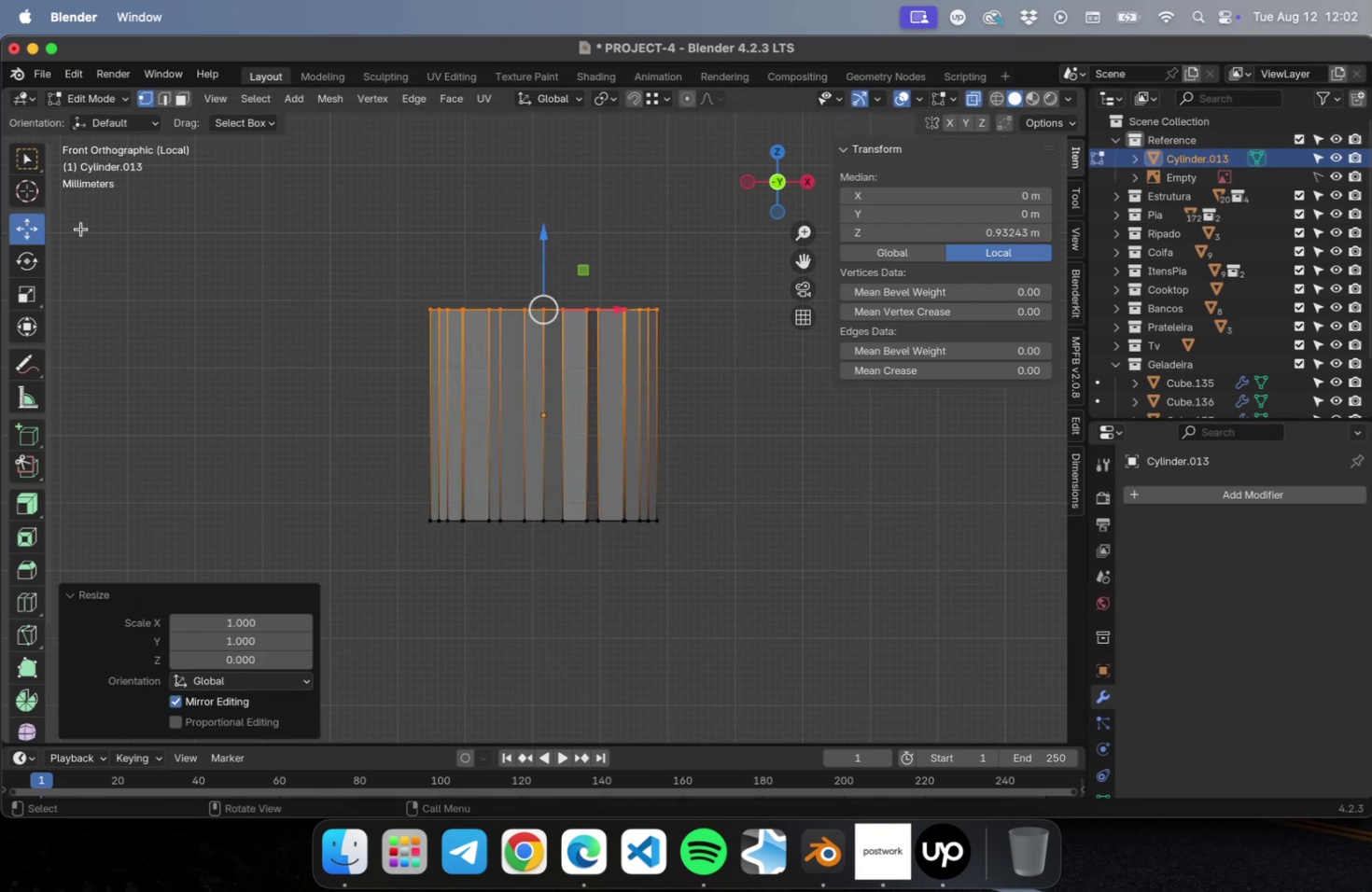 
left_click_drag(start_coordinate=[331, 252], to_coordinate=[734, 332])
 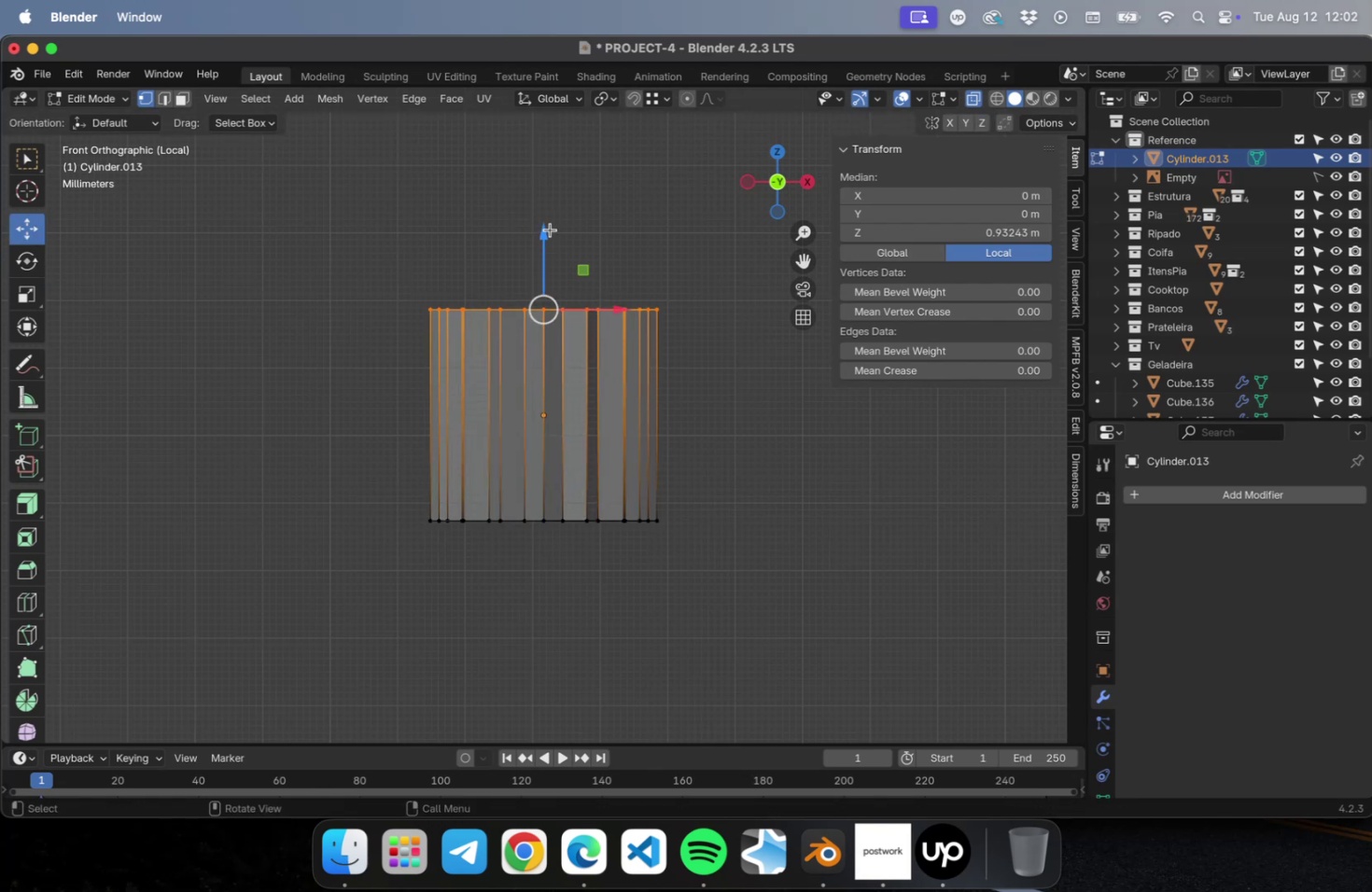 
left_click_drag(start_coordinate=[543, 230], to_coordinate=[549, 405])
 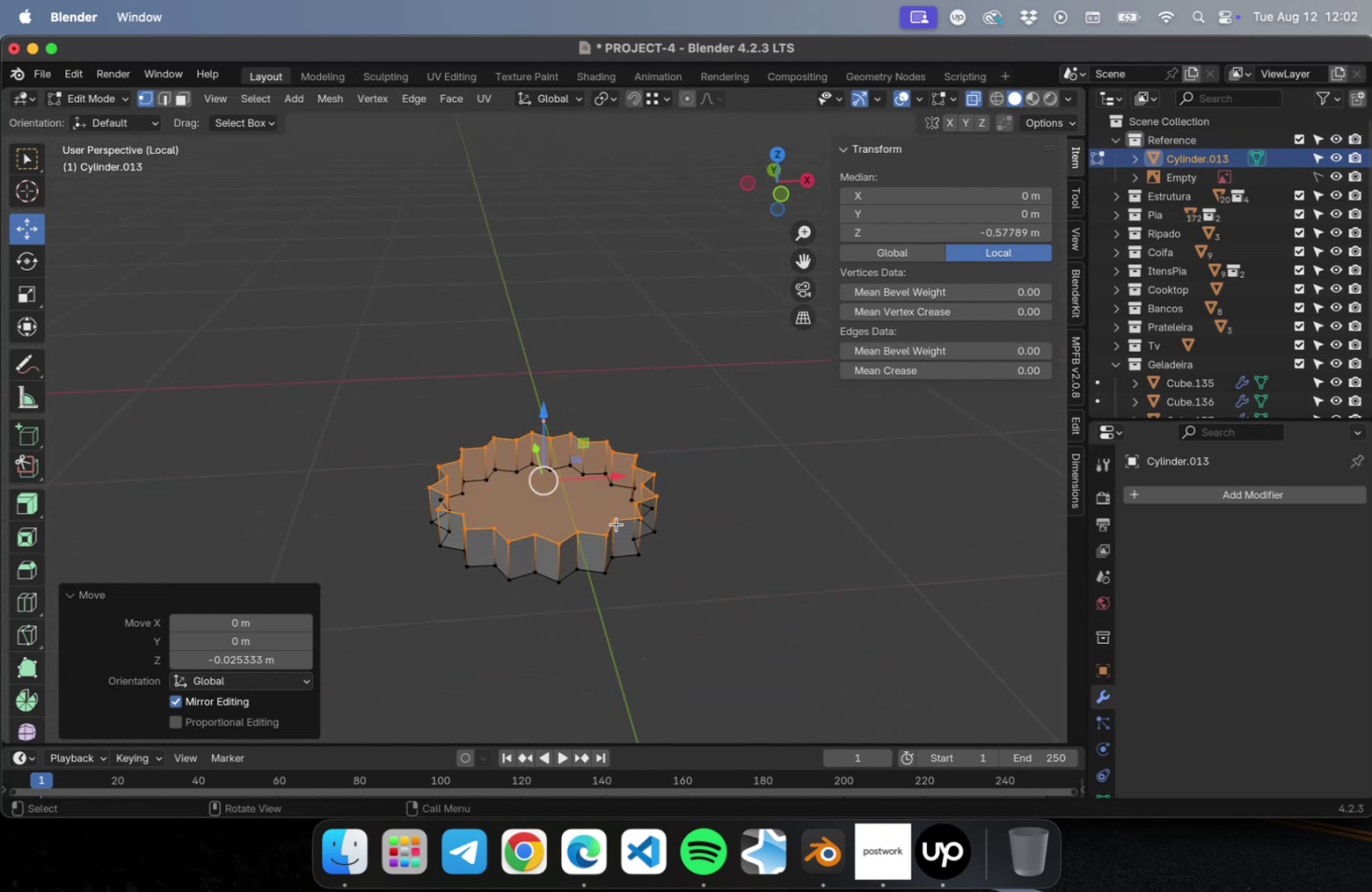 
key(3)
 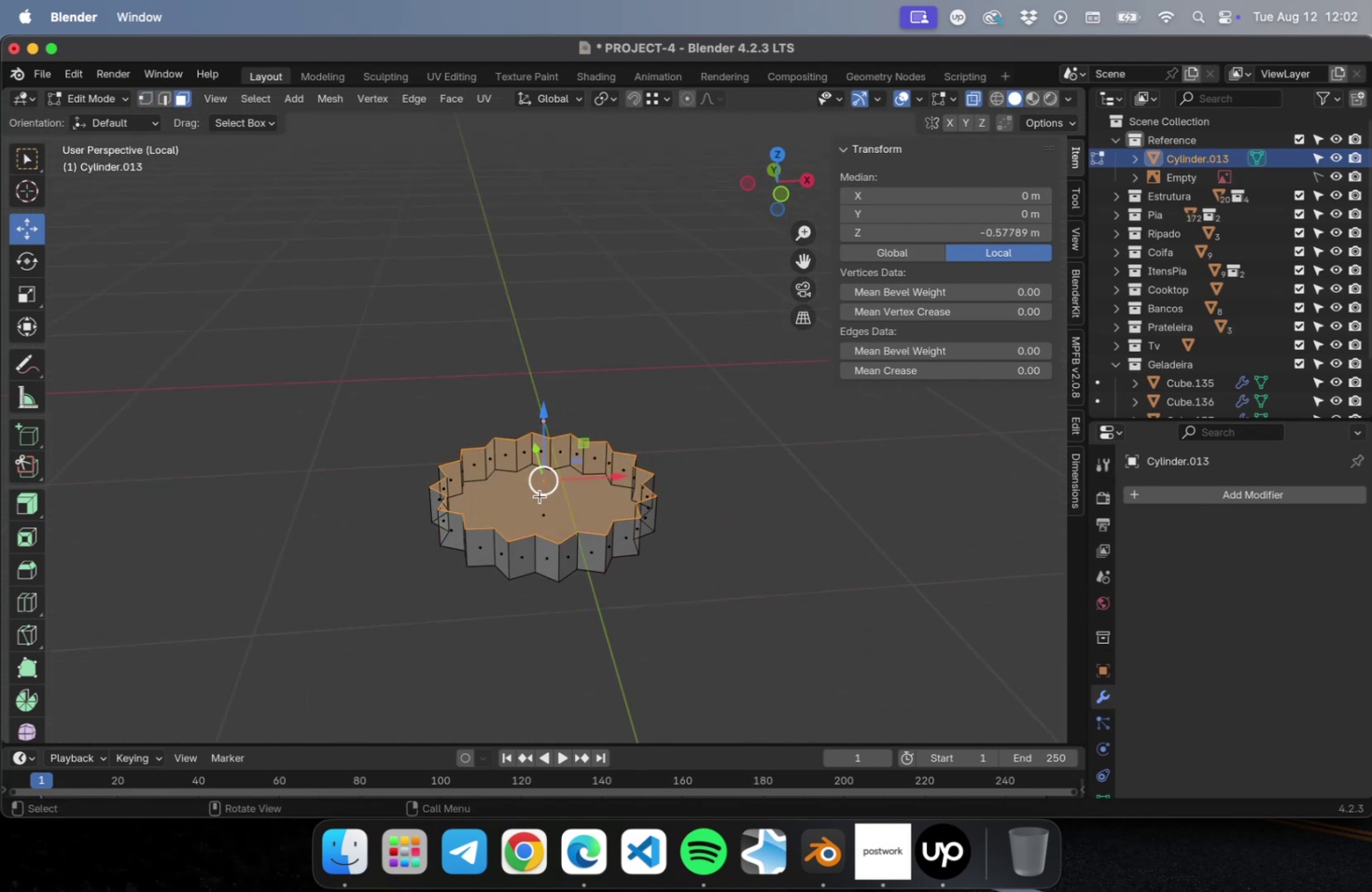 
left_click([539, 495])
 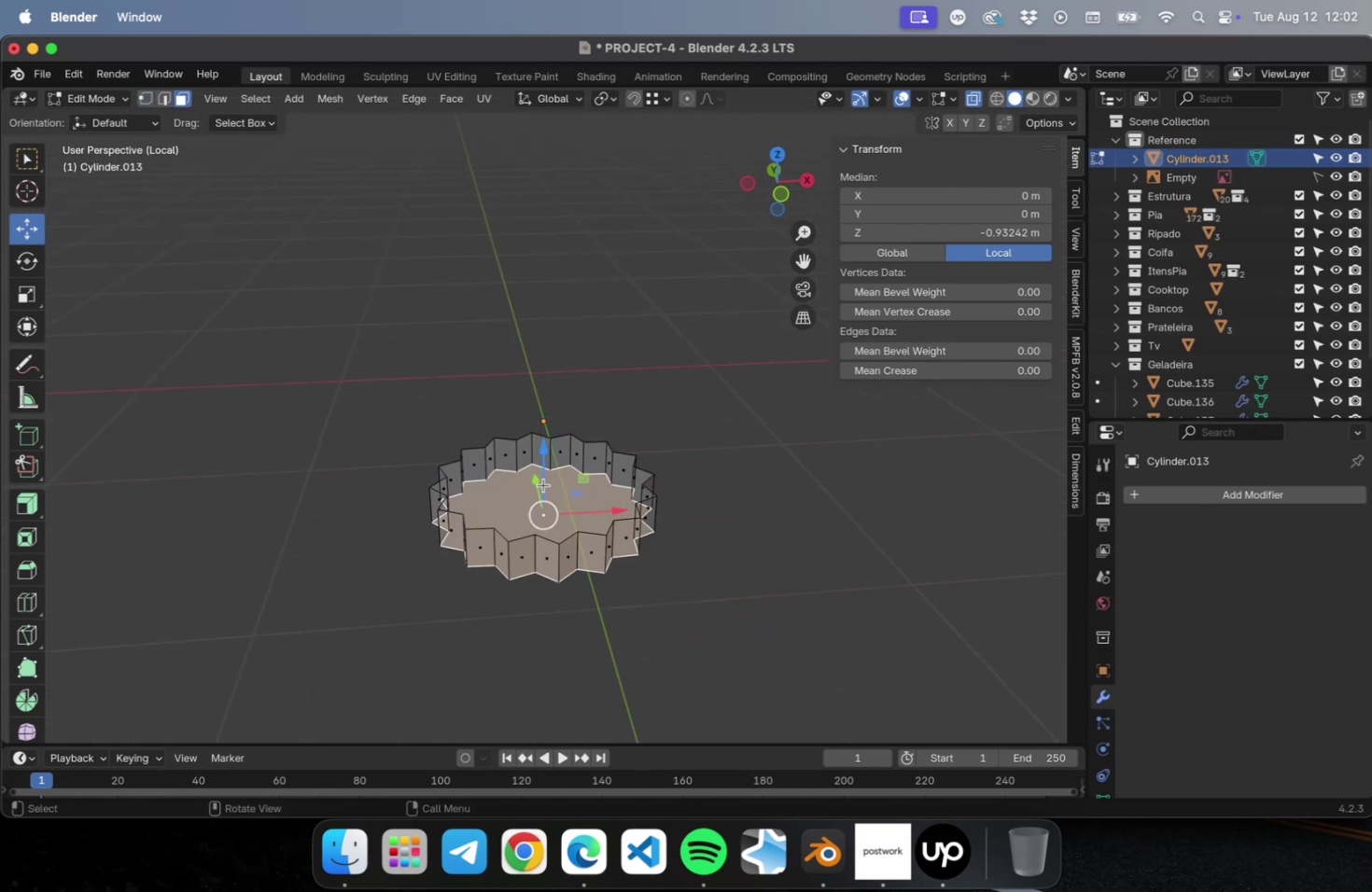 
left_click([543, 481])
 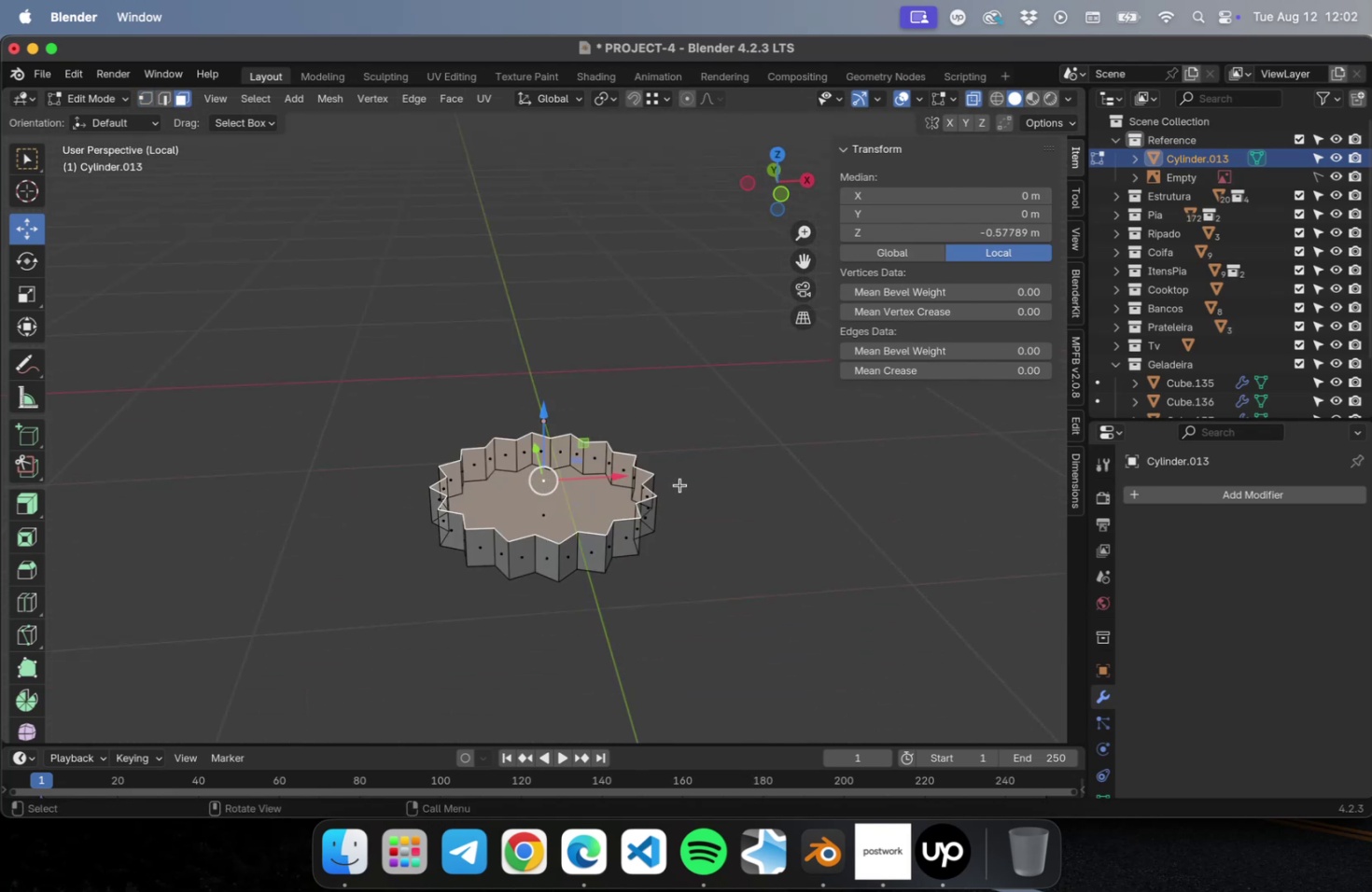 
key(I)
 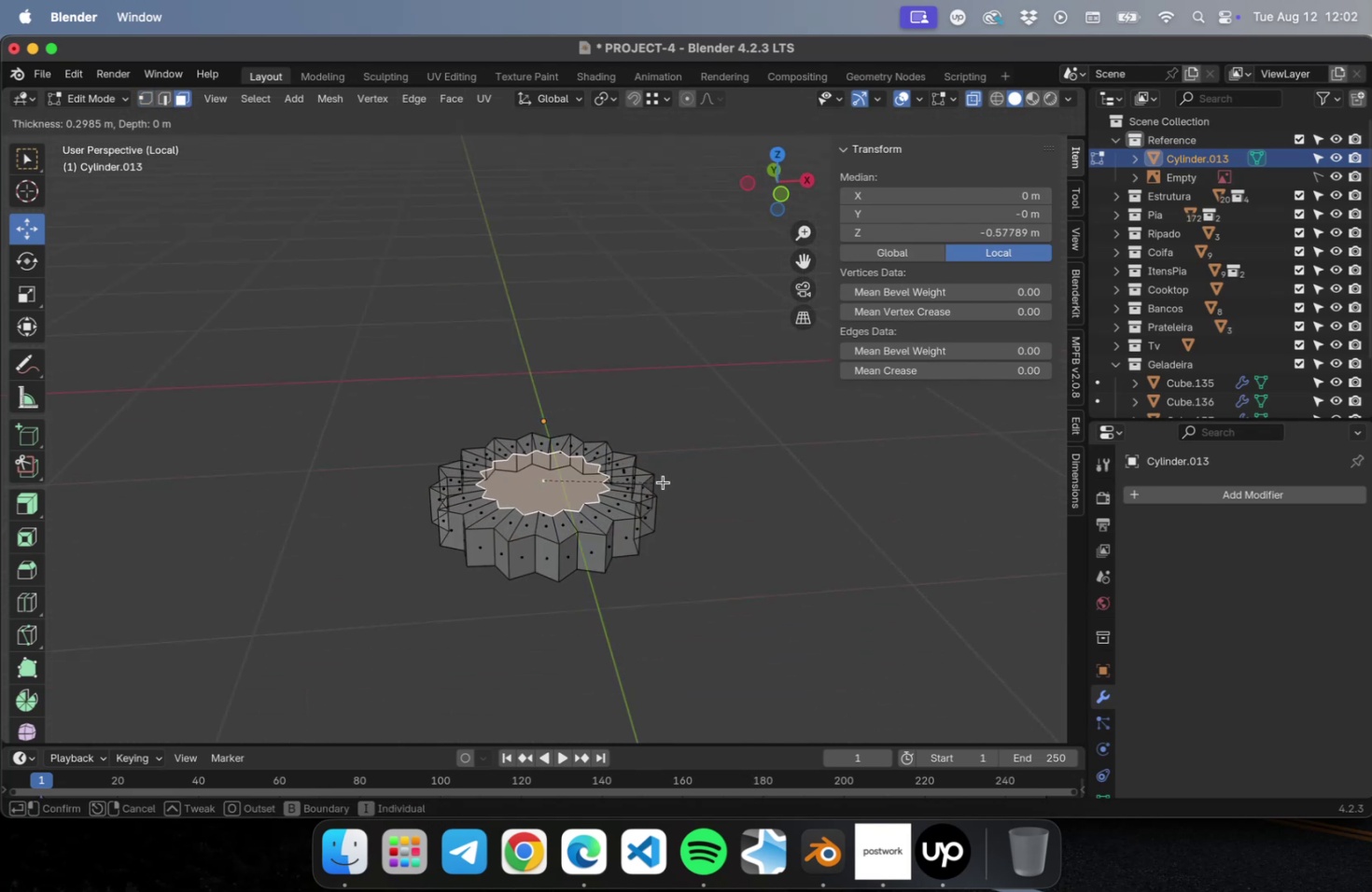 
left_click([663, 481])
 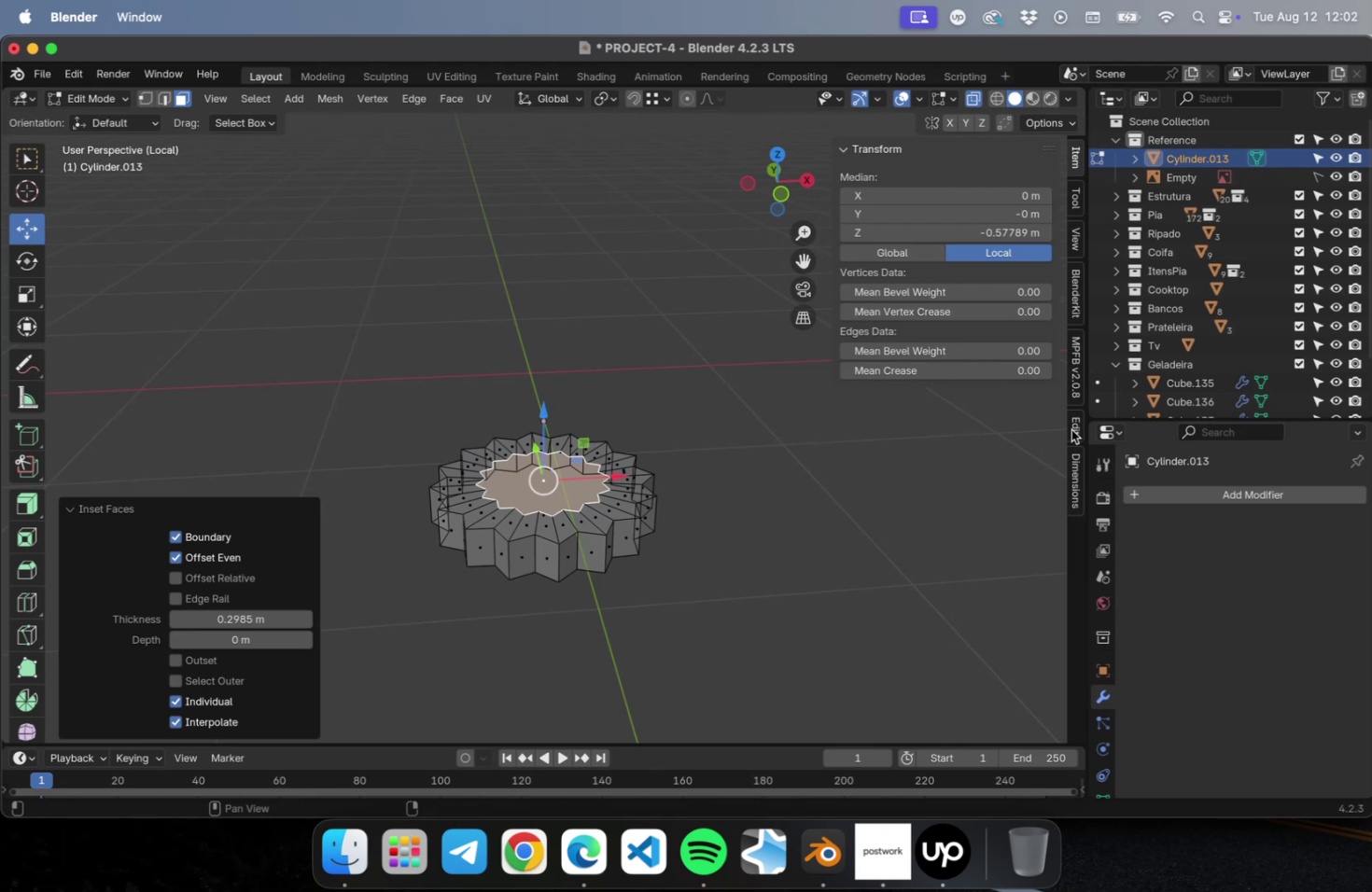 
left_click([1073, 429])
 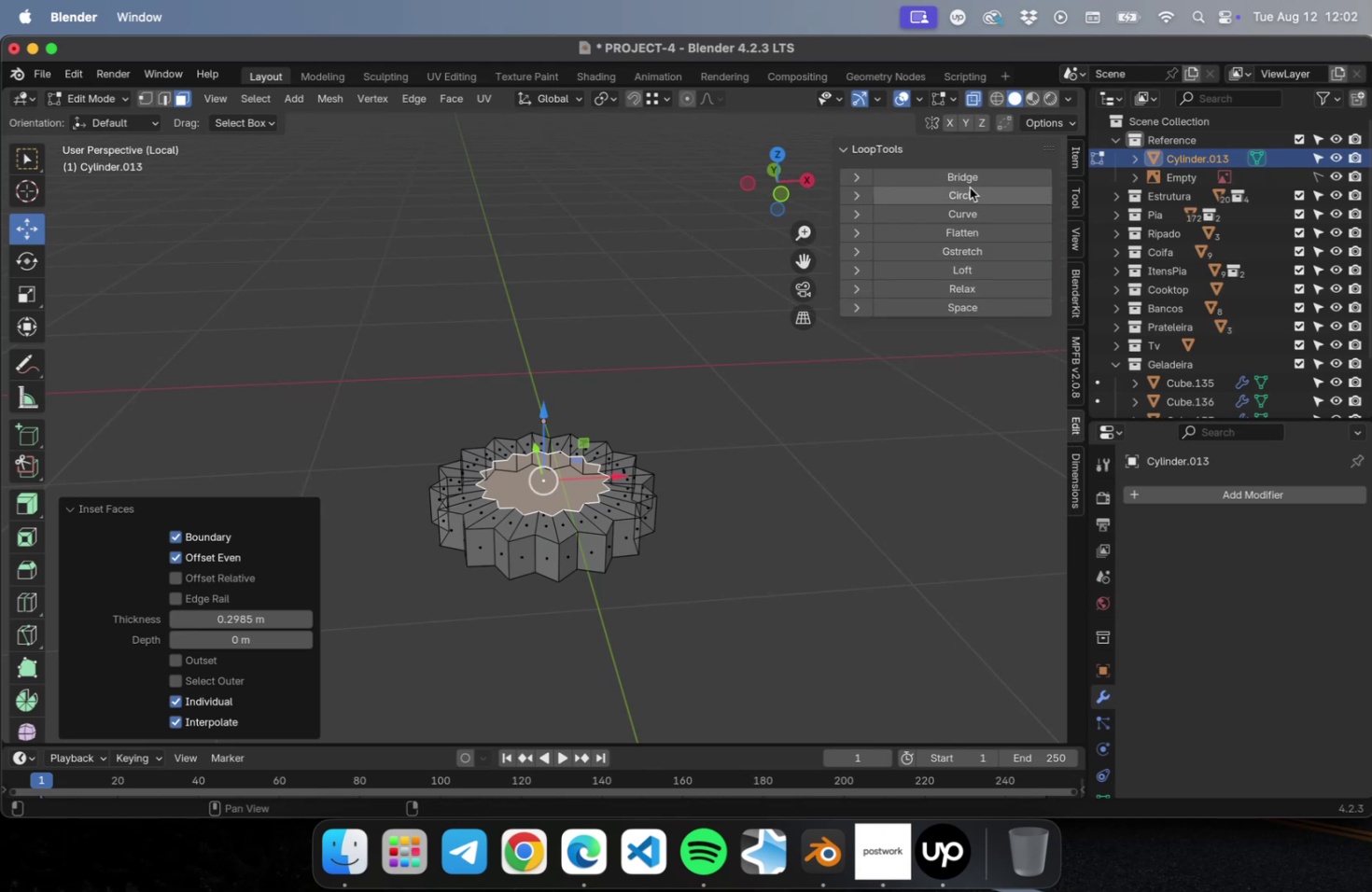 
left_click([969, 189])
 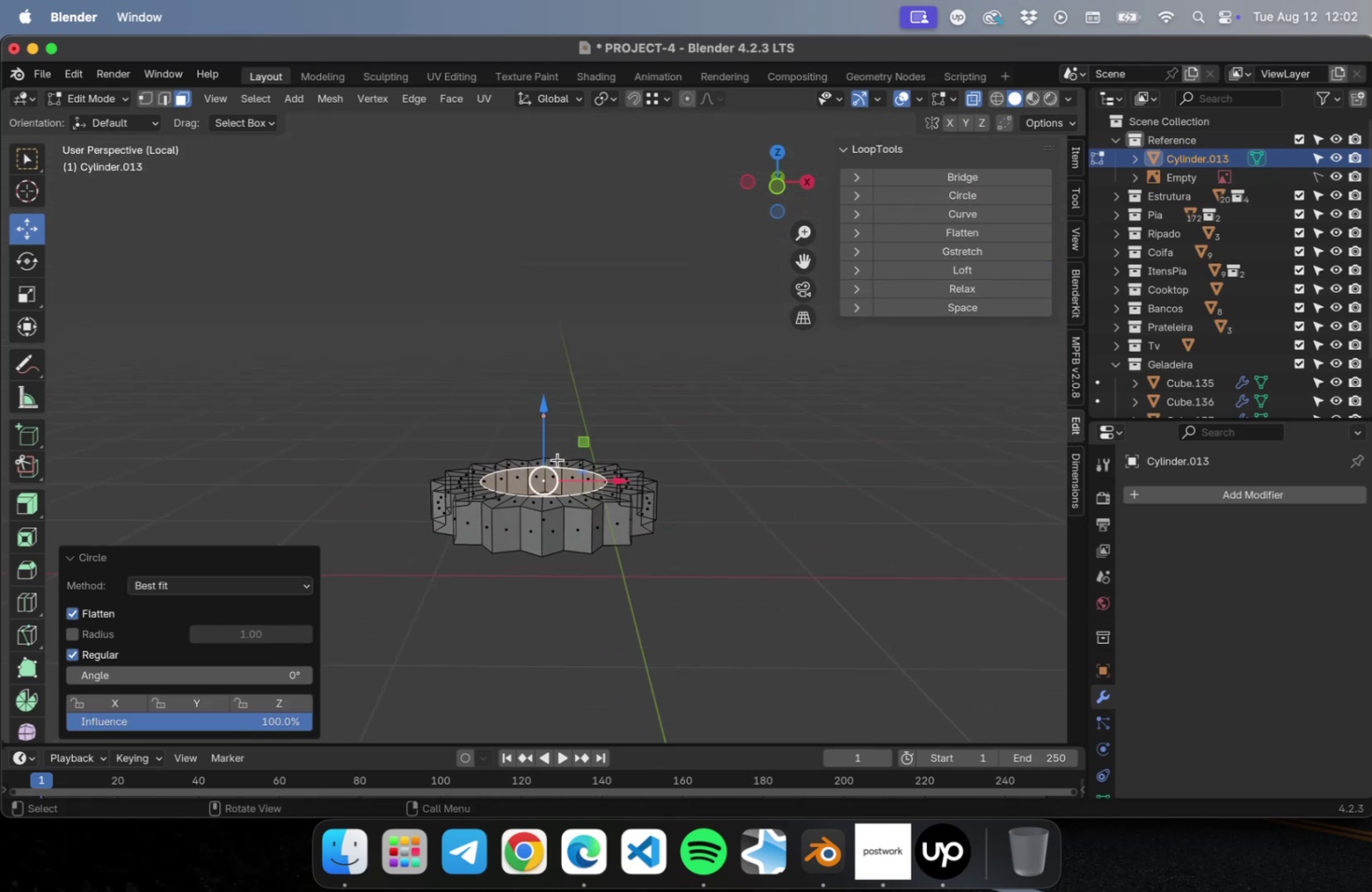 
key(E)
 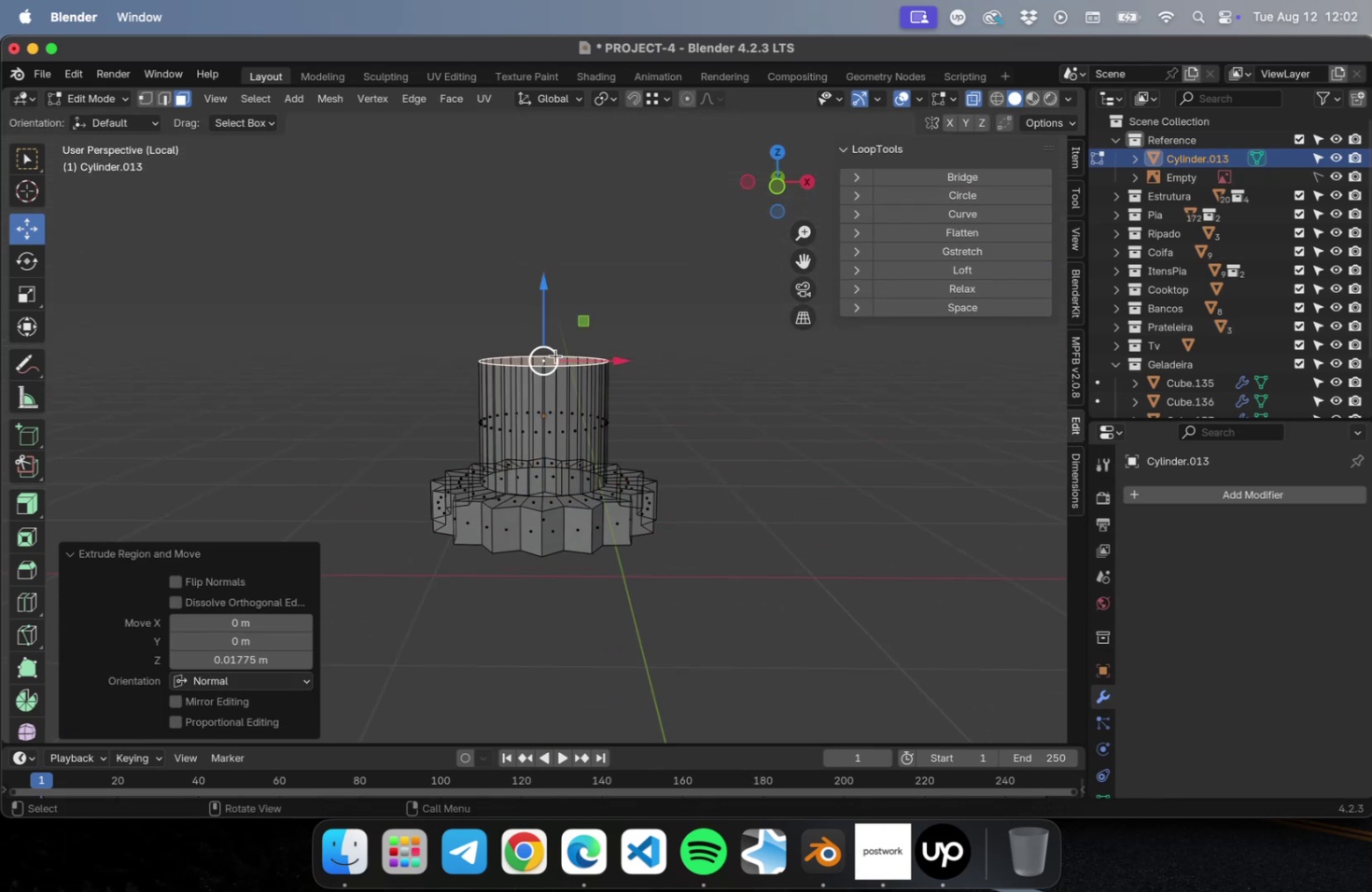 
key(Meta+S)
 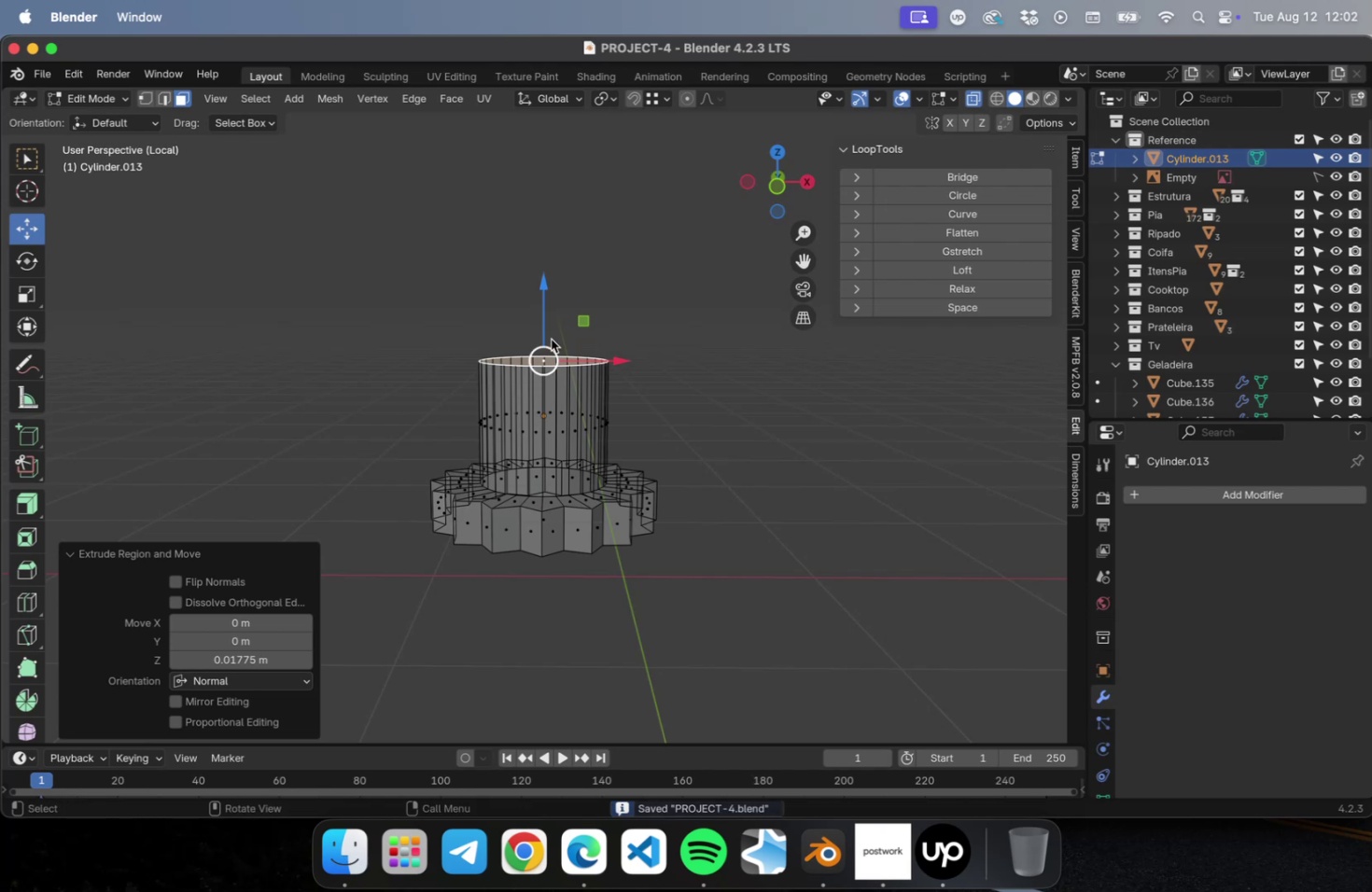 
left_click_drag(start_coordinate=[535, 290], to_coordinate=[545, 405])
 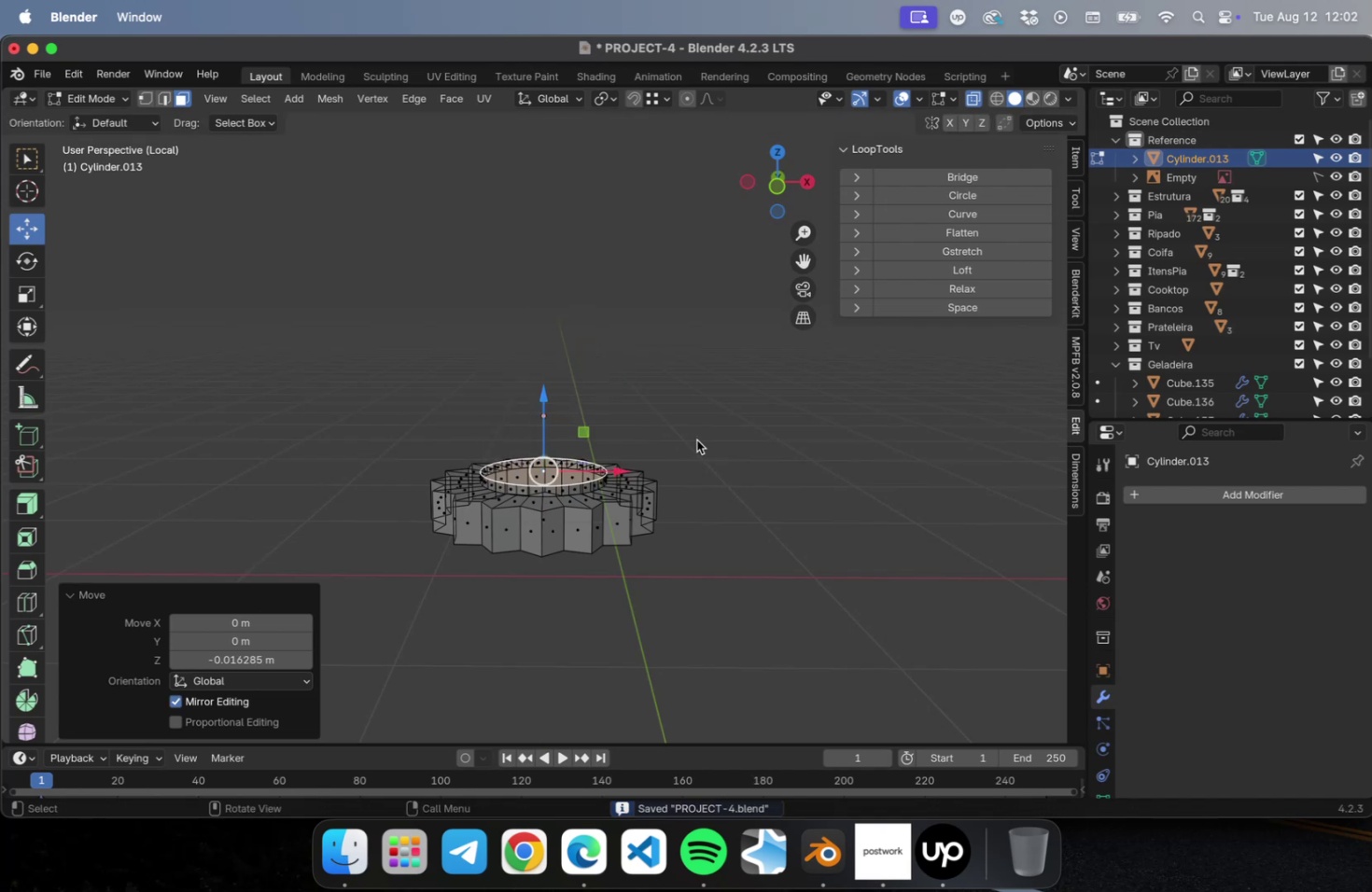 
key(I)
 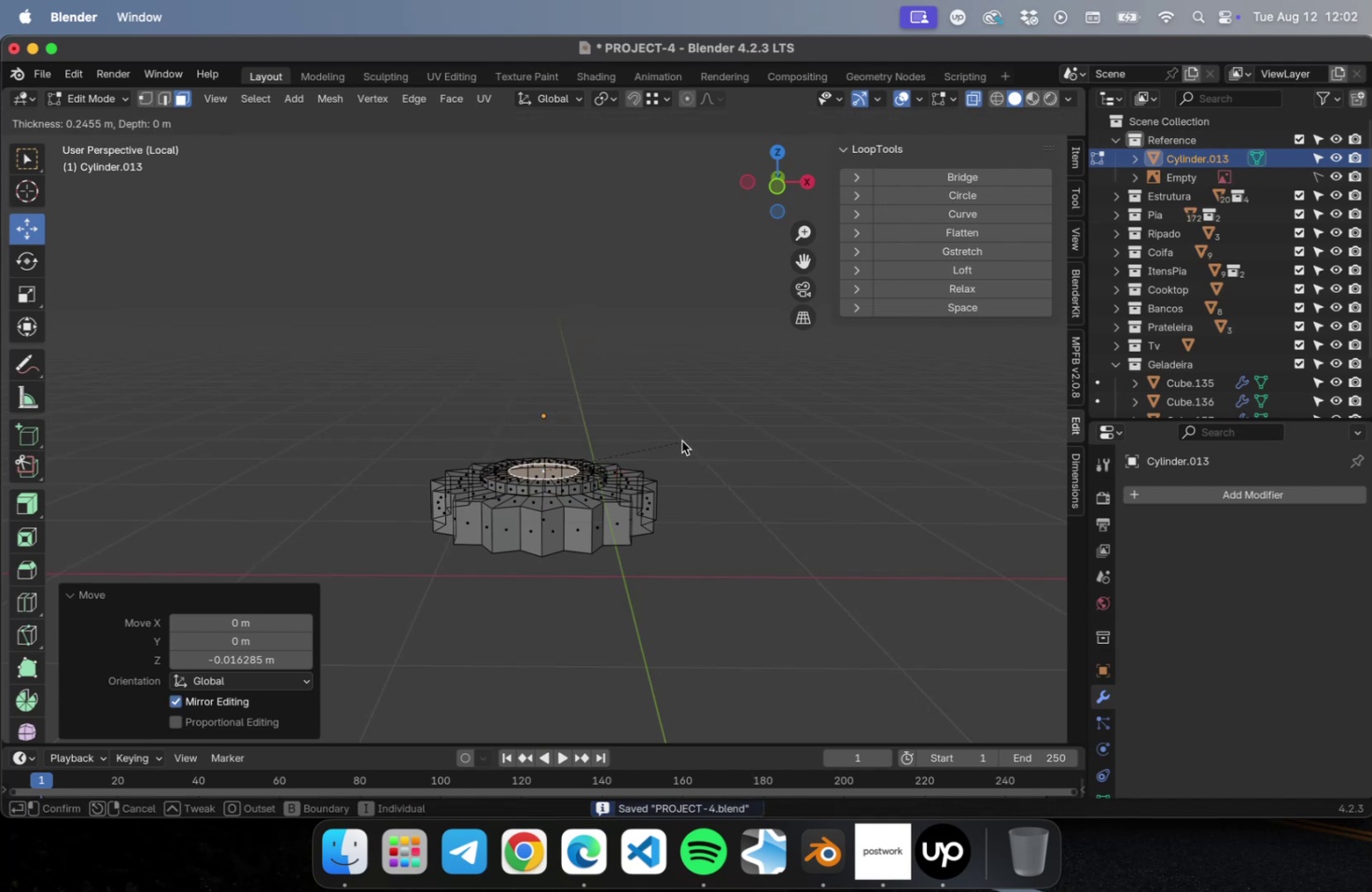 
left_click([681, 440])
 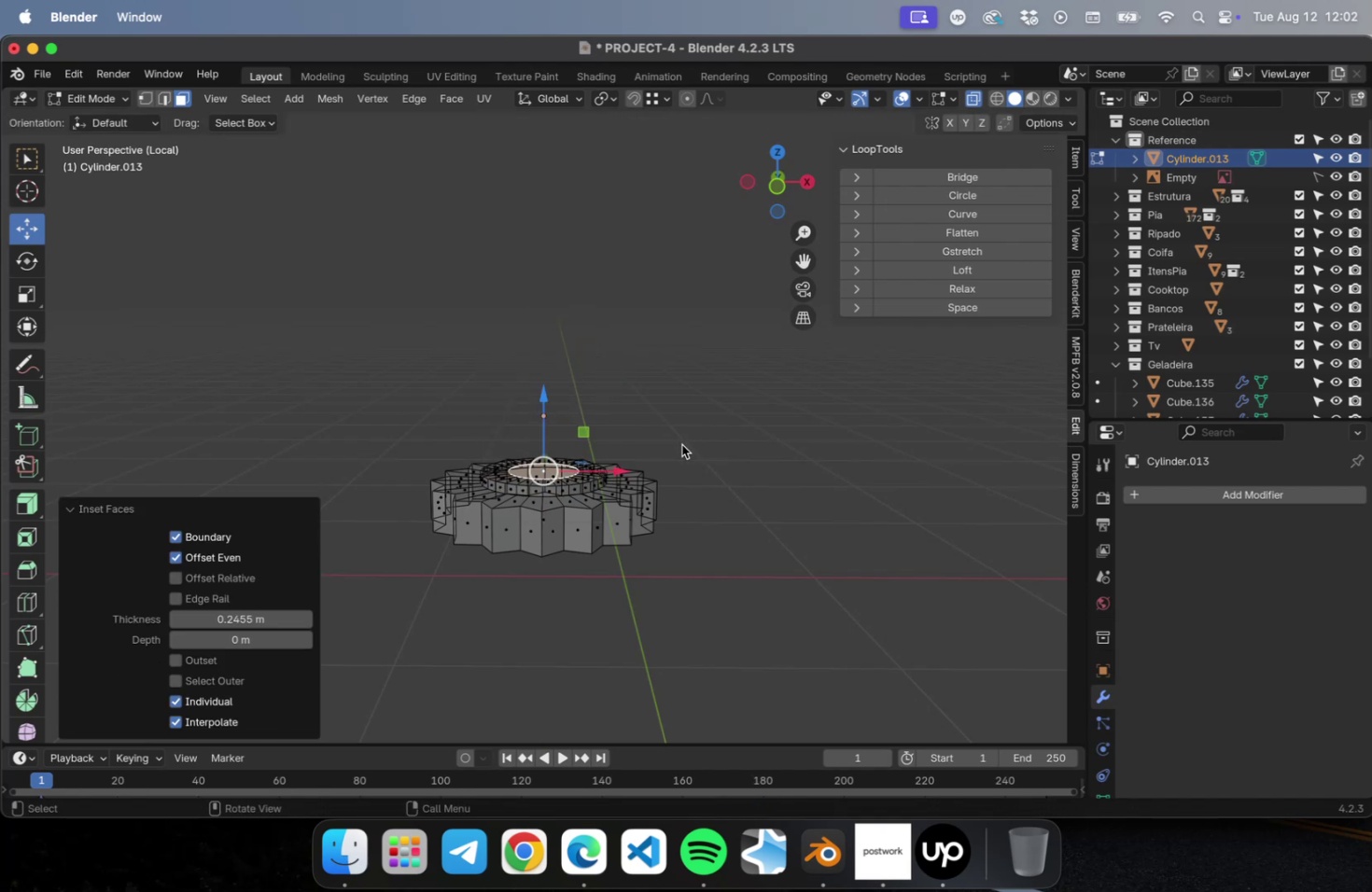 
key(E)
 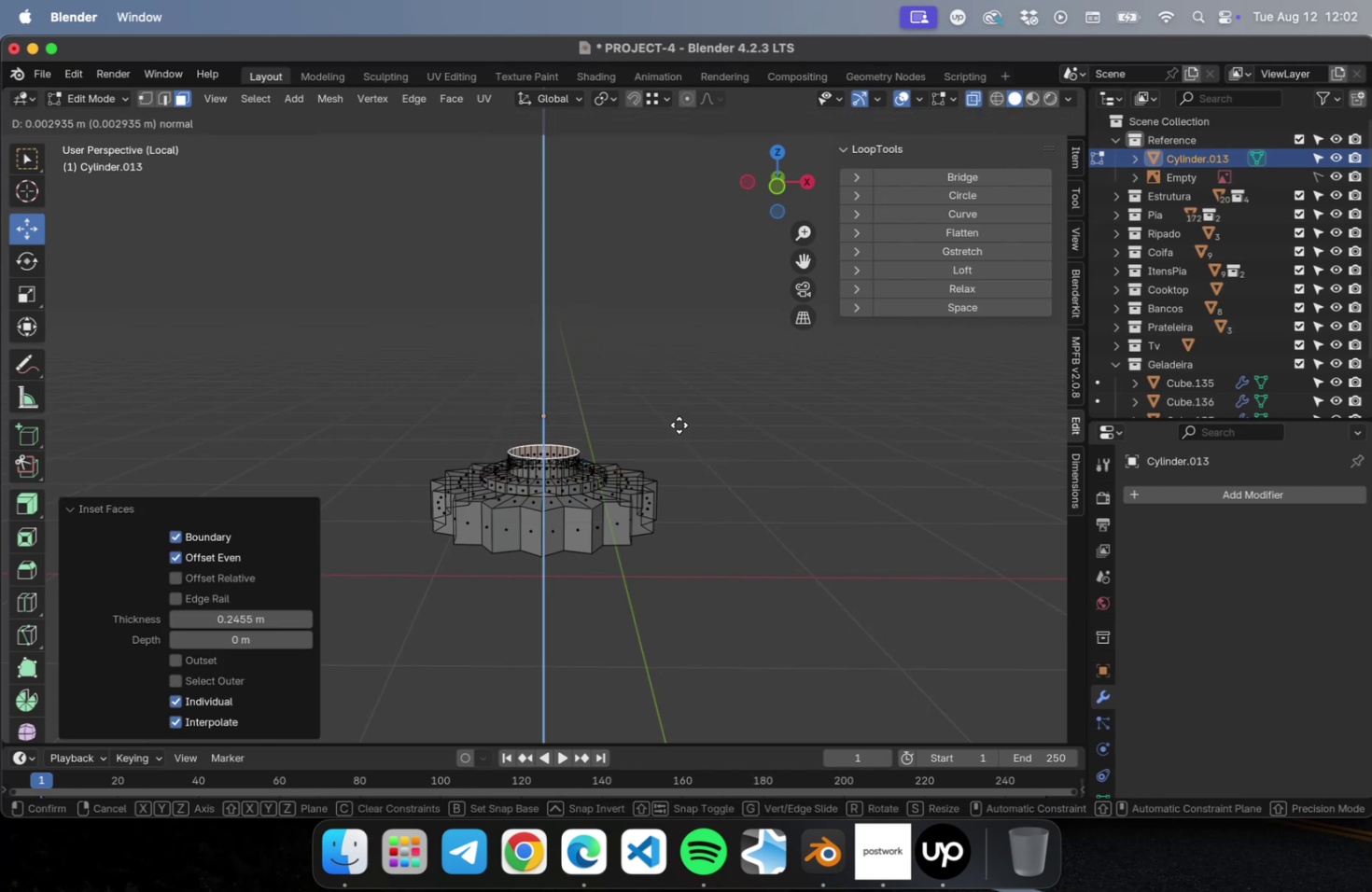 
left_click([679, 425])
 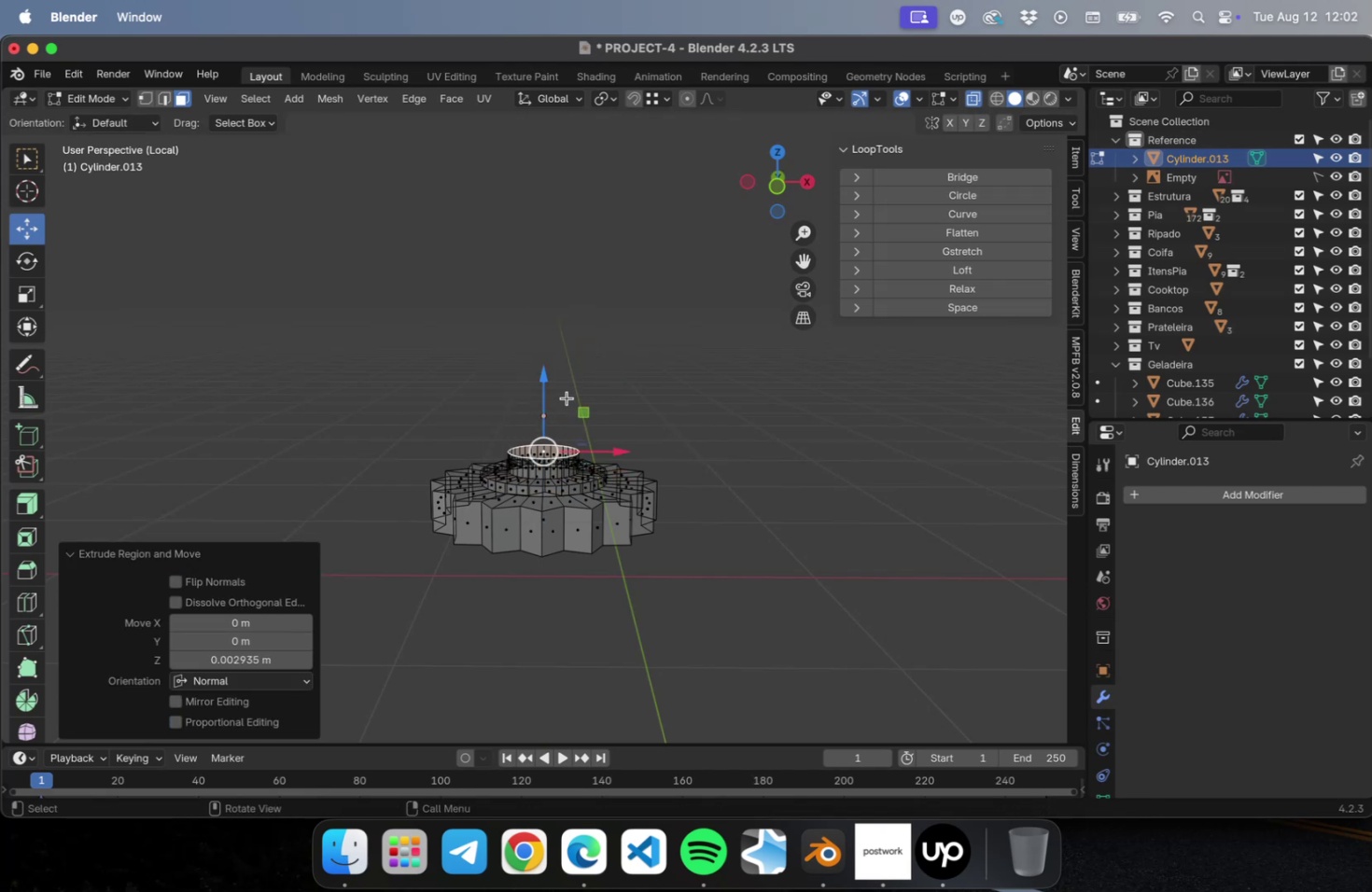 
left_click_drag(start_coordinate=[545, 383], to_coordinate=[547, 333])
 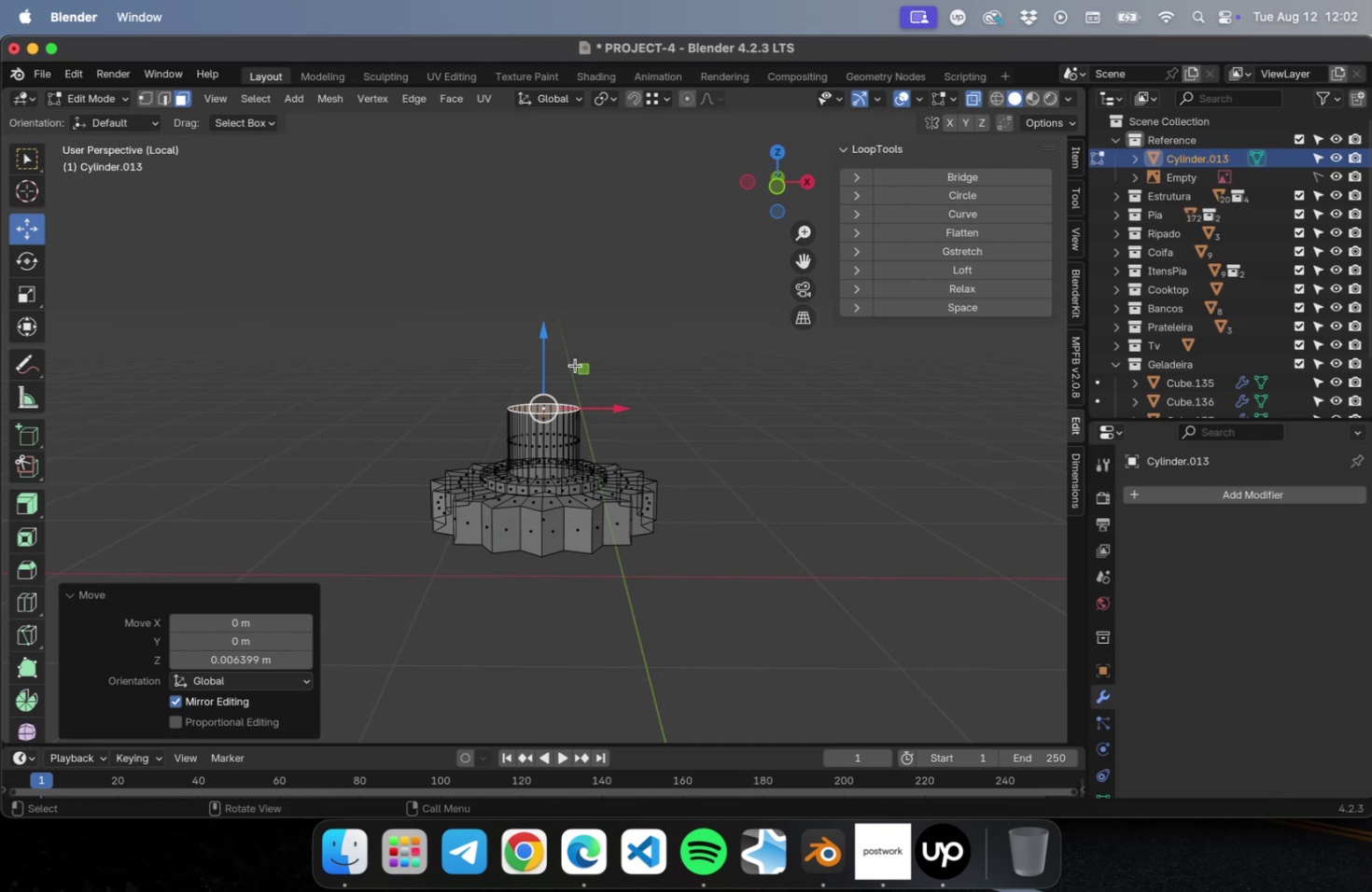 
key(Meta+CommandLeft)
 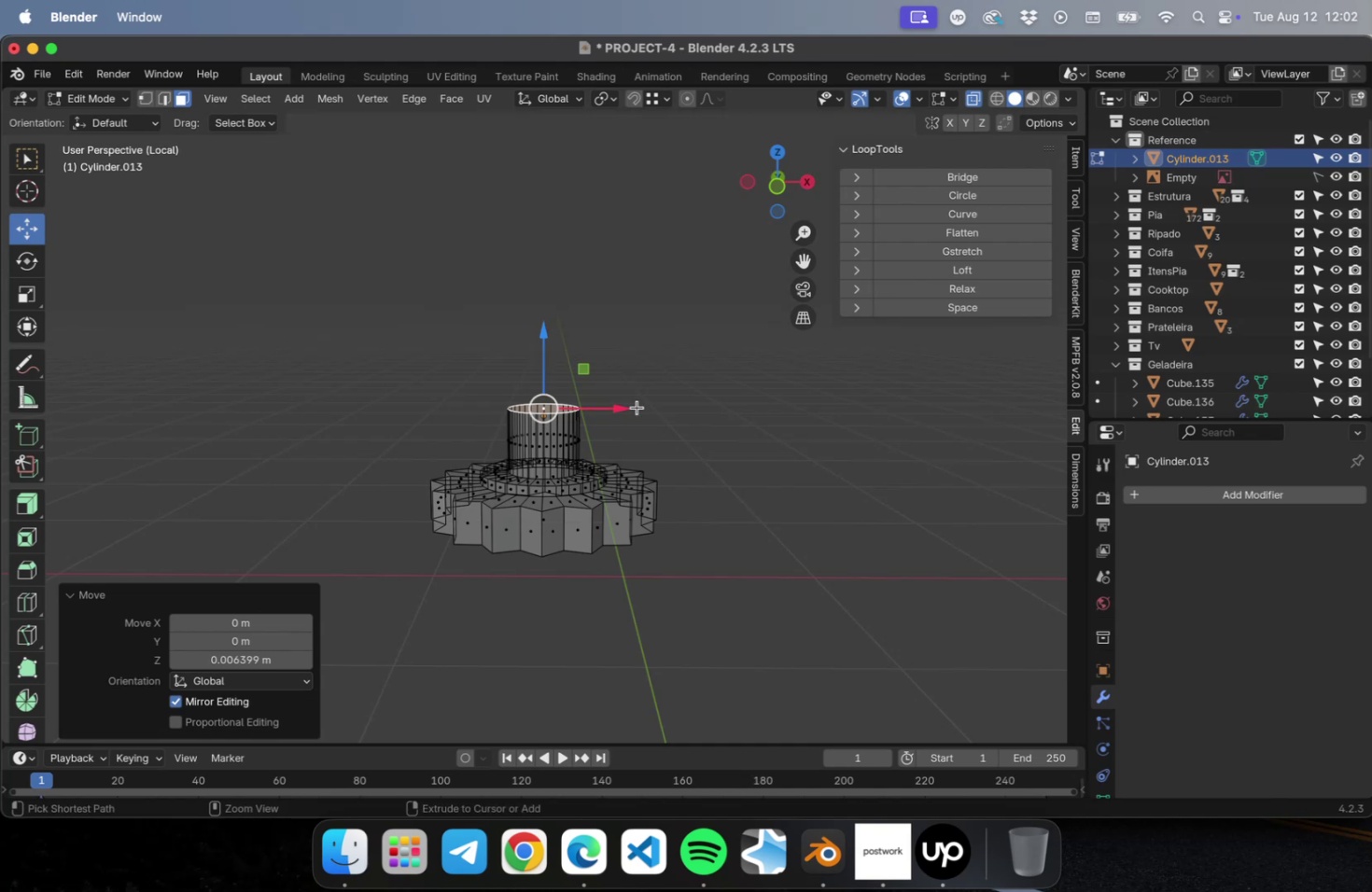 
key(Meta+S)
 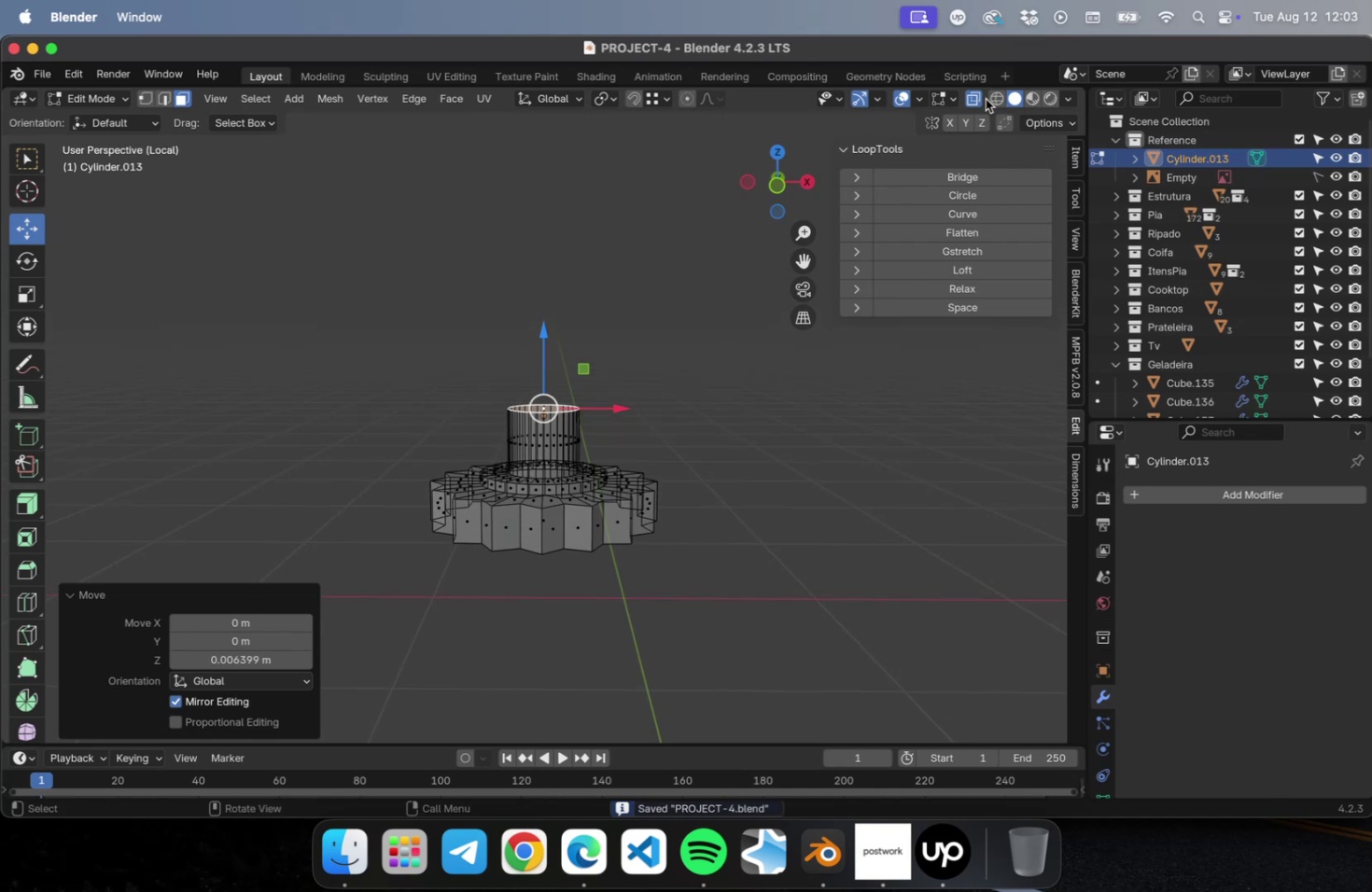 
scroll: coordinate [633, 544], scroll_direction: up, amount: 4.0
 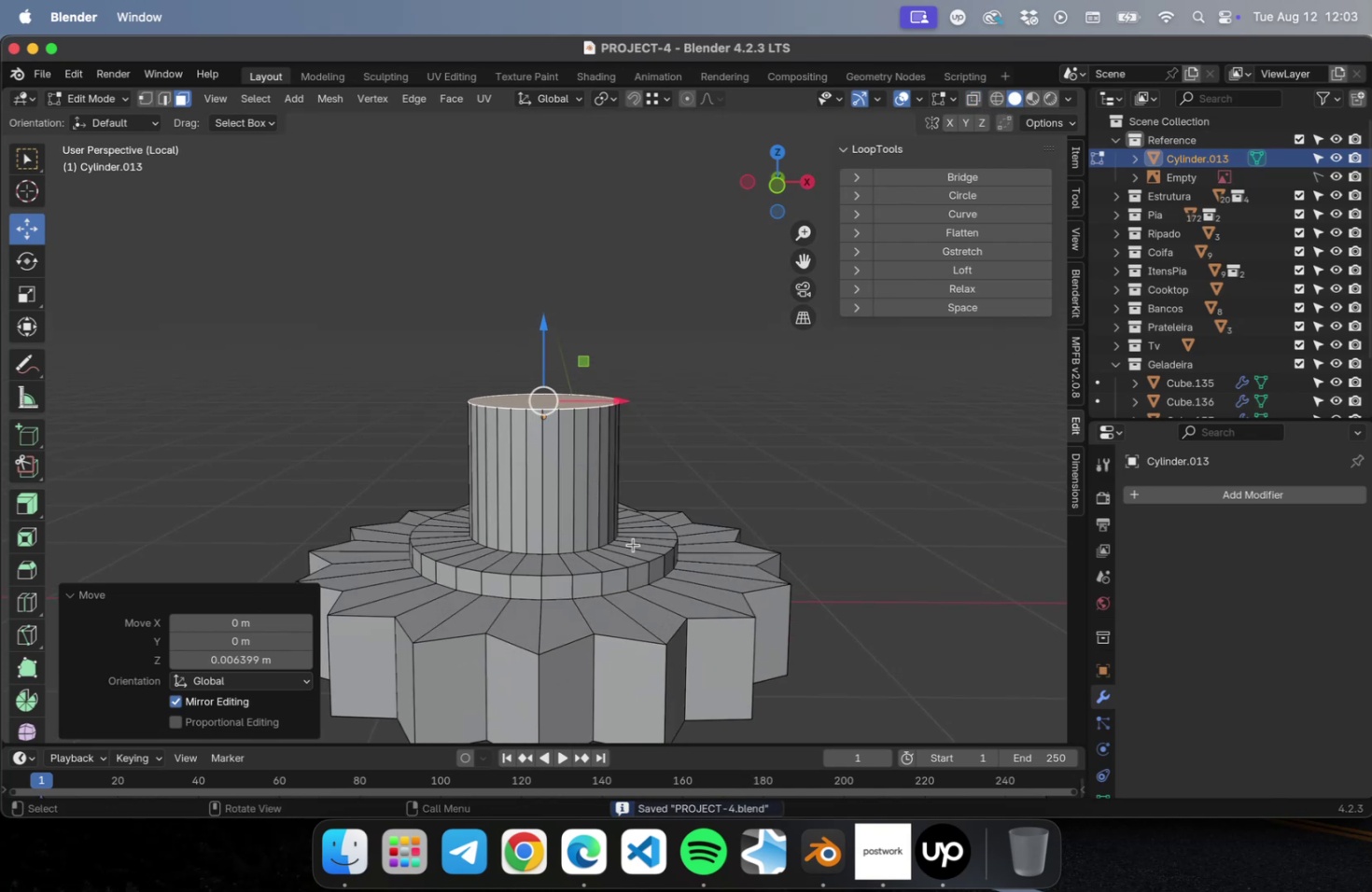 
hold_key(key=ShiftLeft, duration=0.48)
 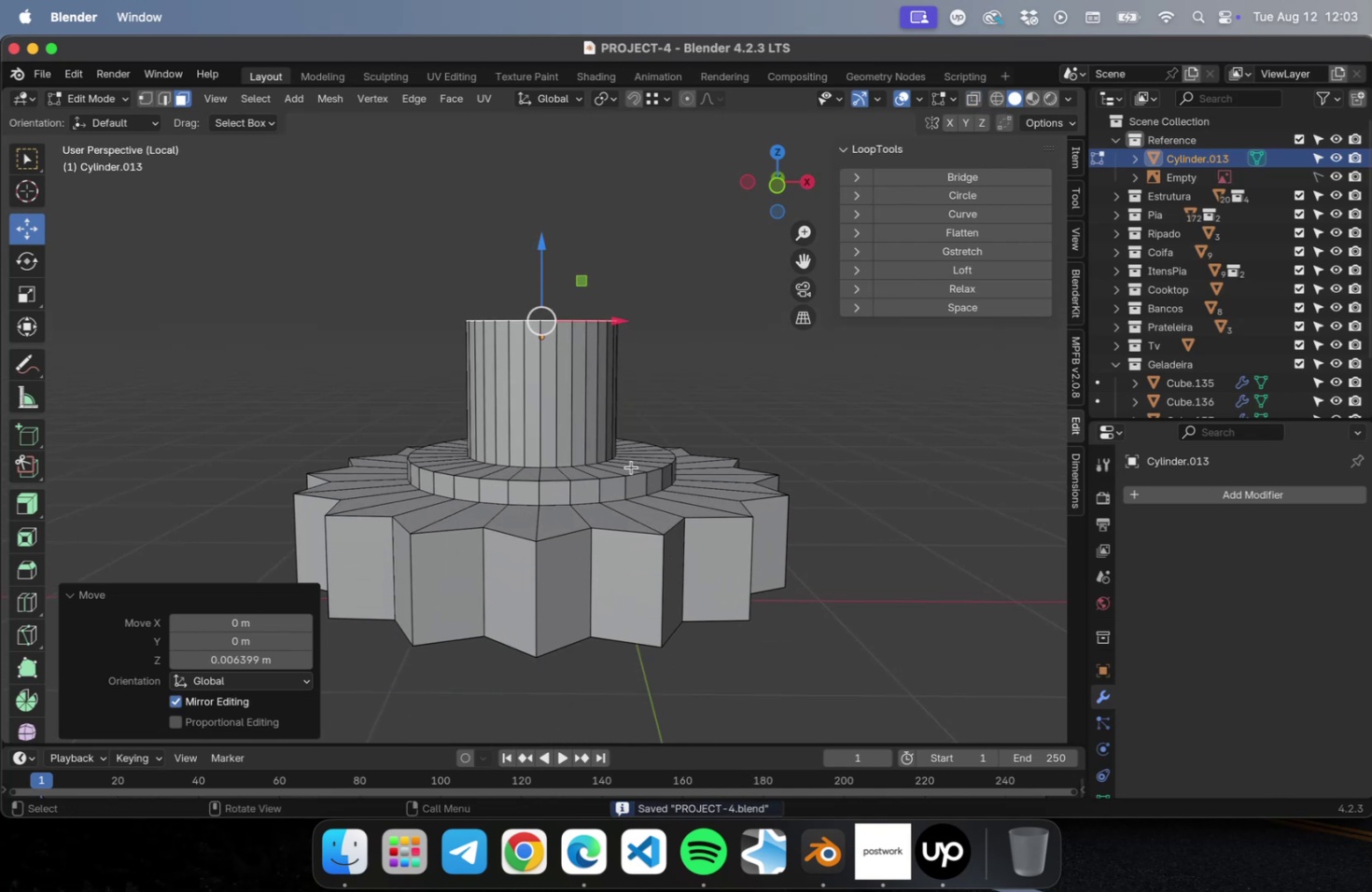 
key(Meta+S)
 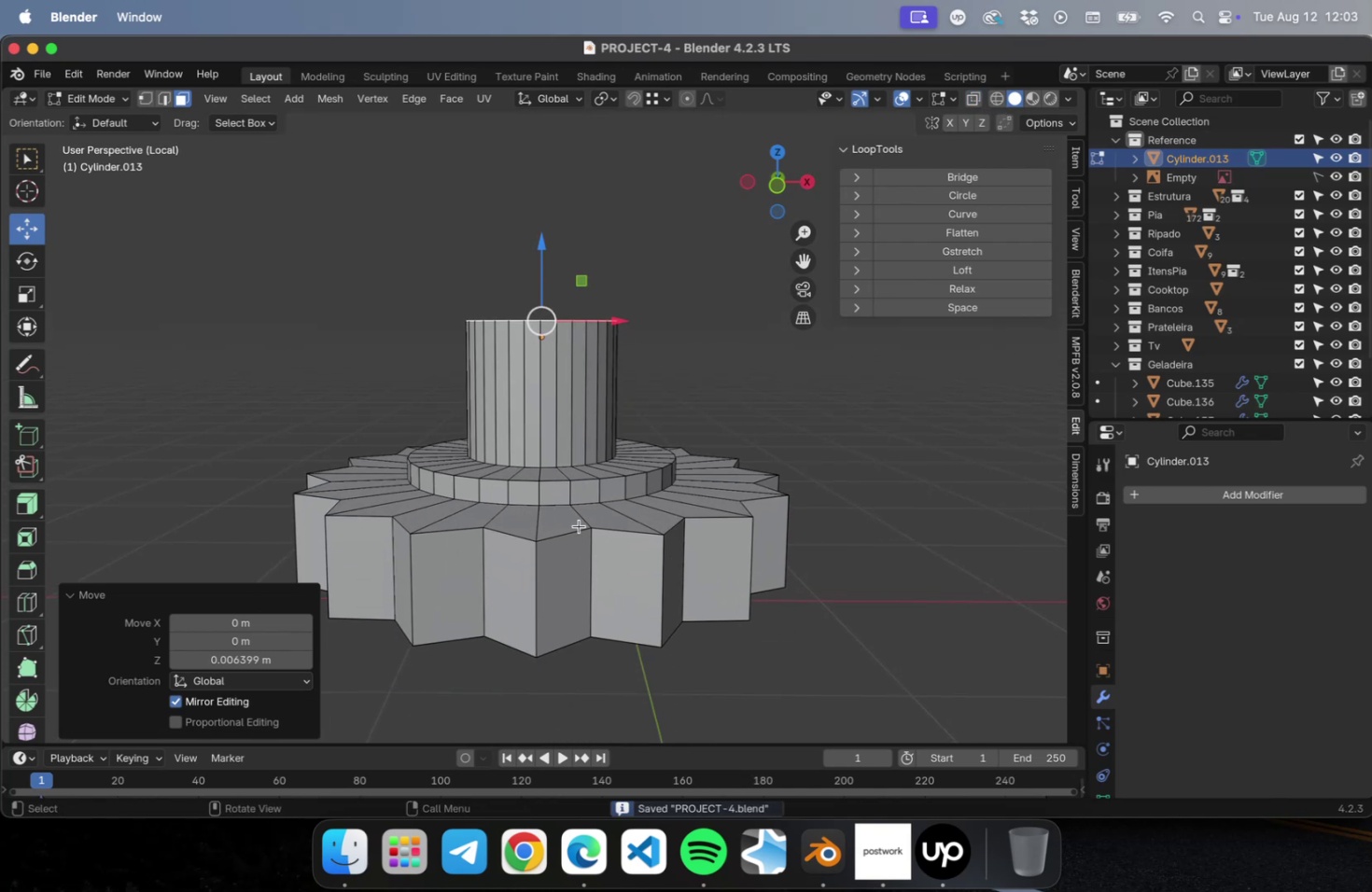 
key(Meta+R)
 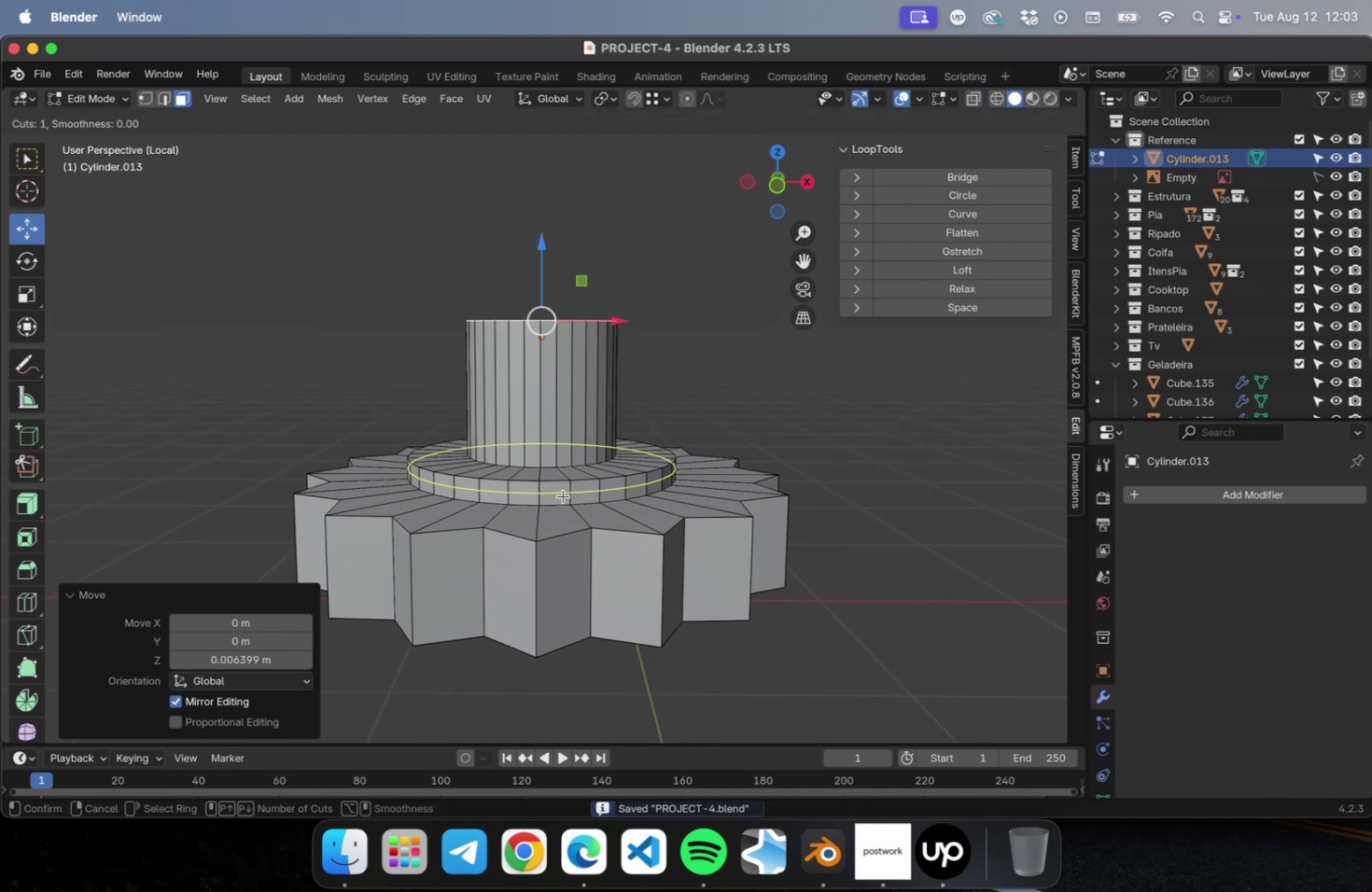 
left_click([563, 495])
 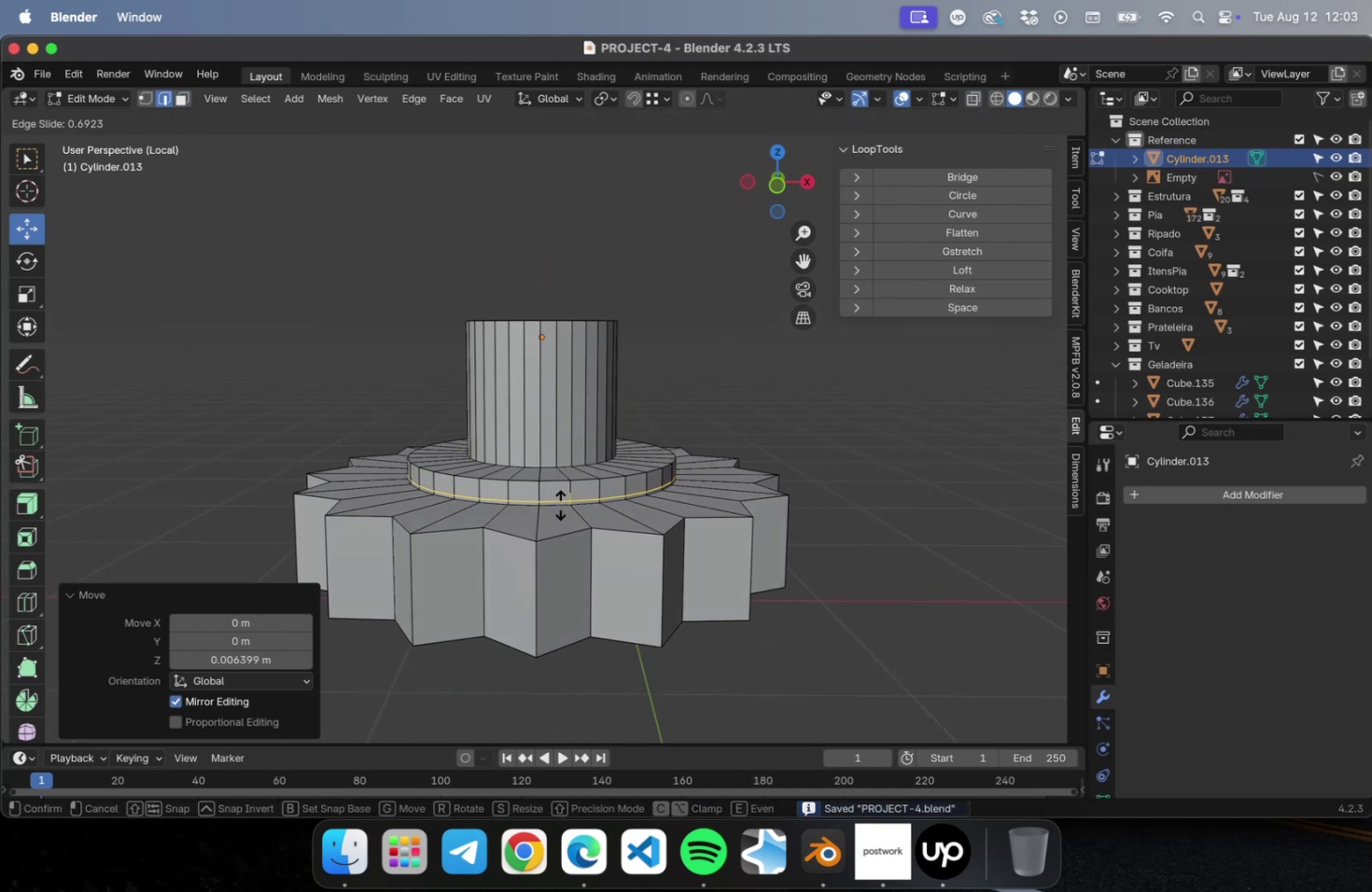 
left_click([560, 505])
 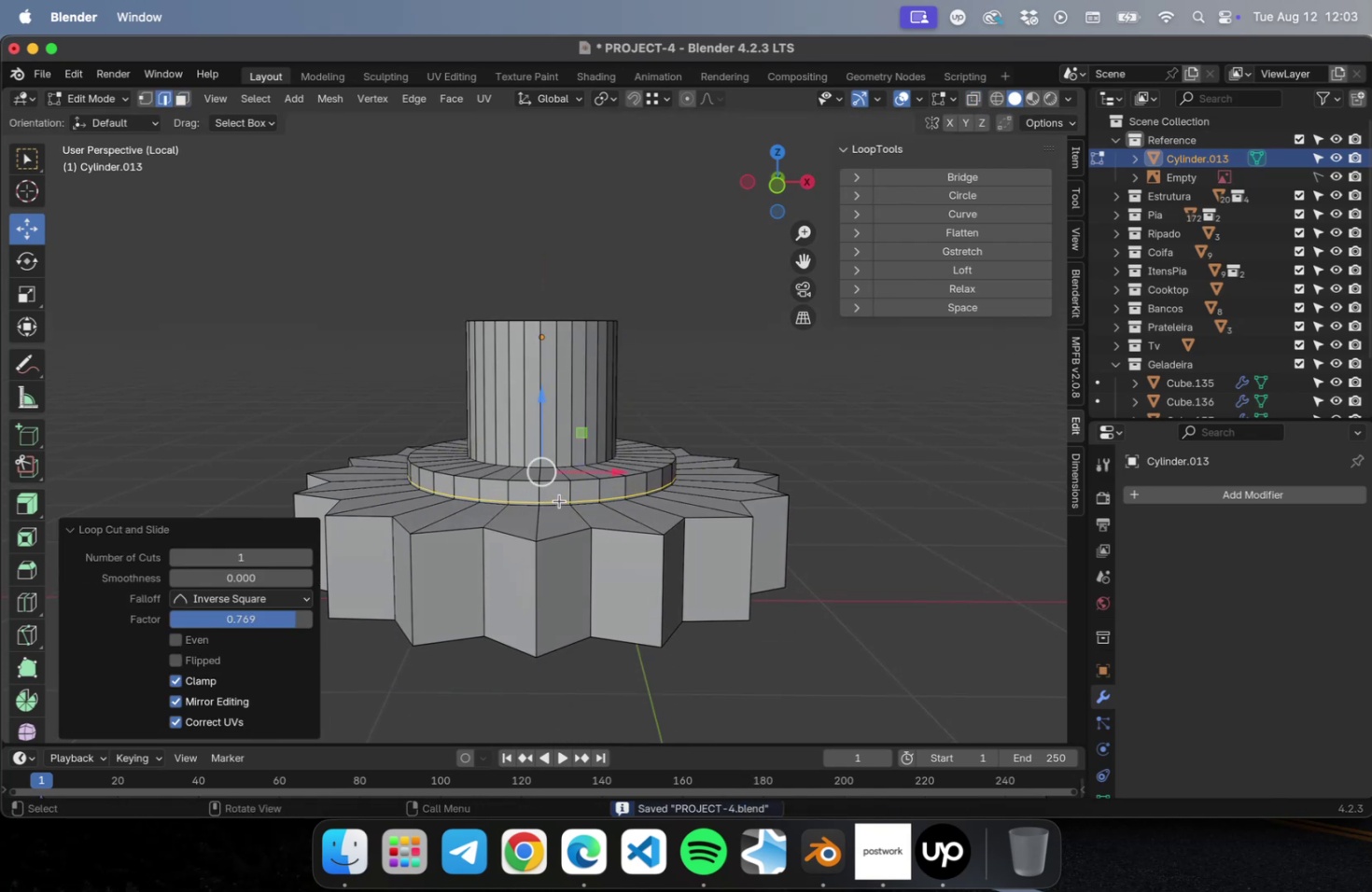 
key(Meta+R)
 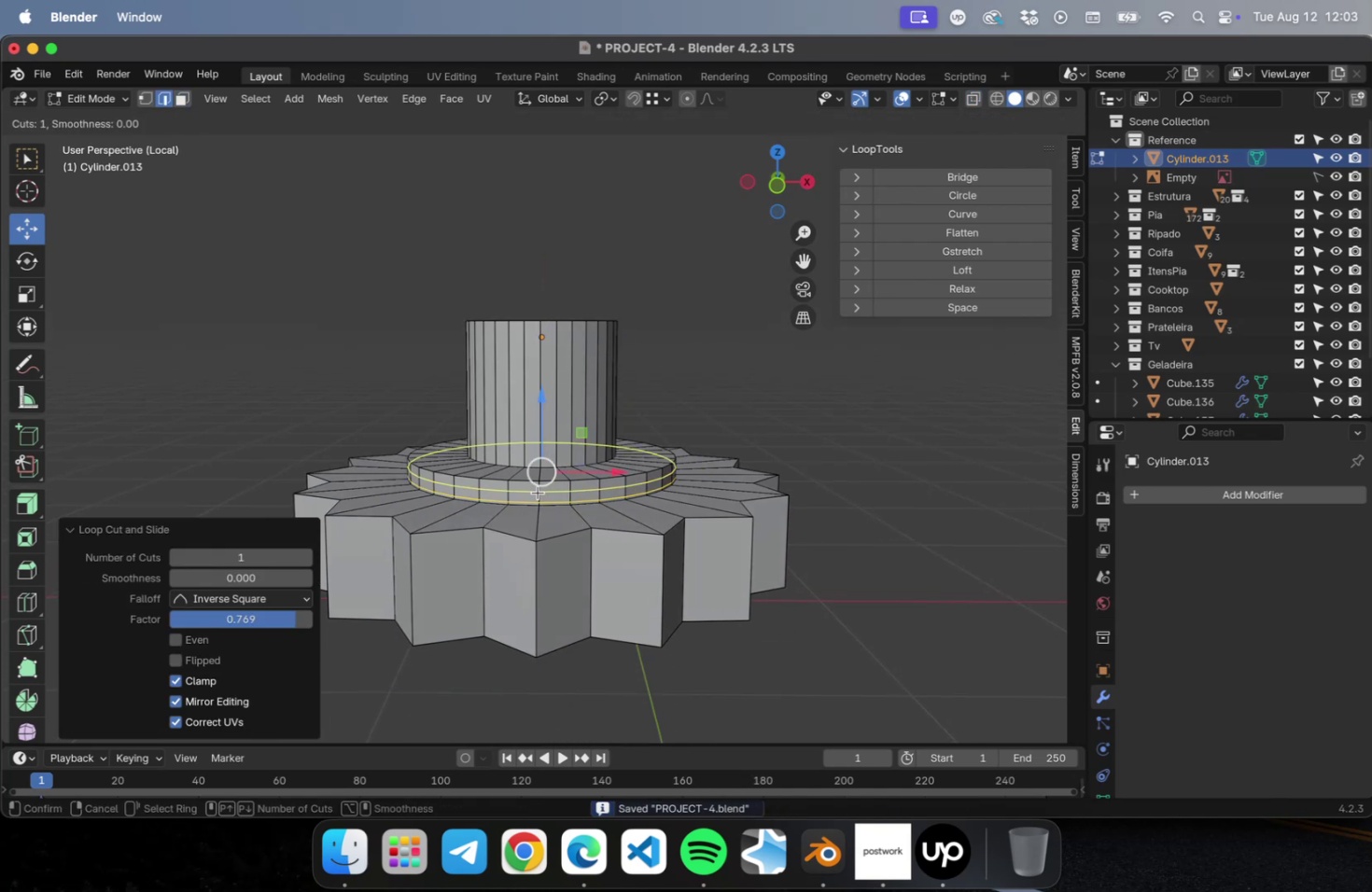 
left_click([538, 492])
 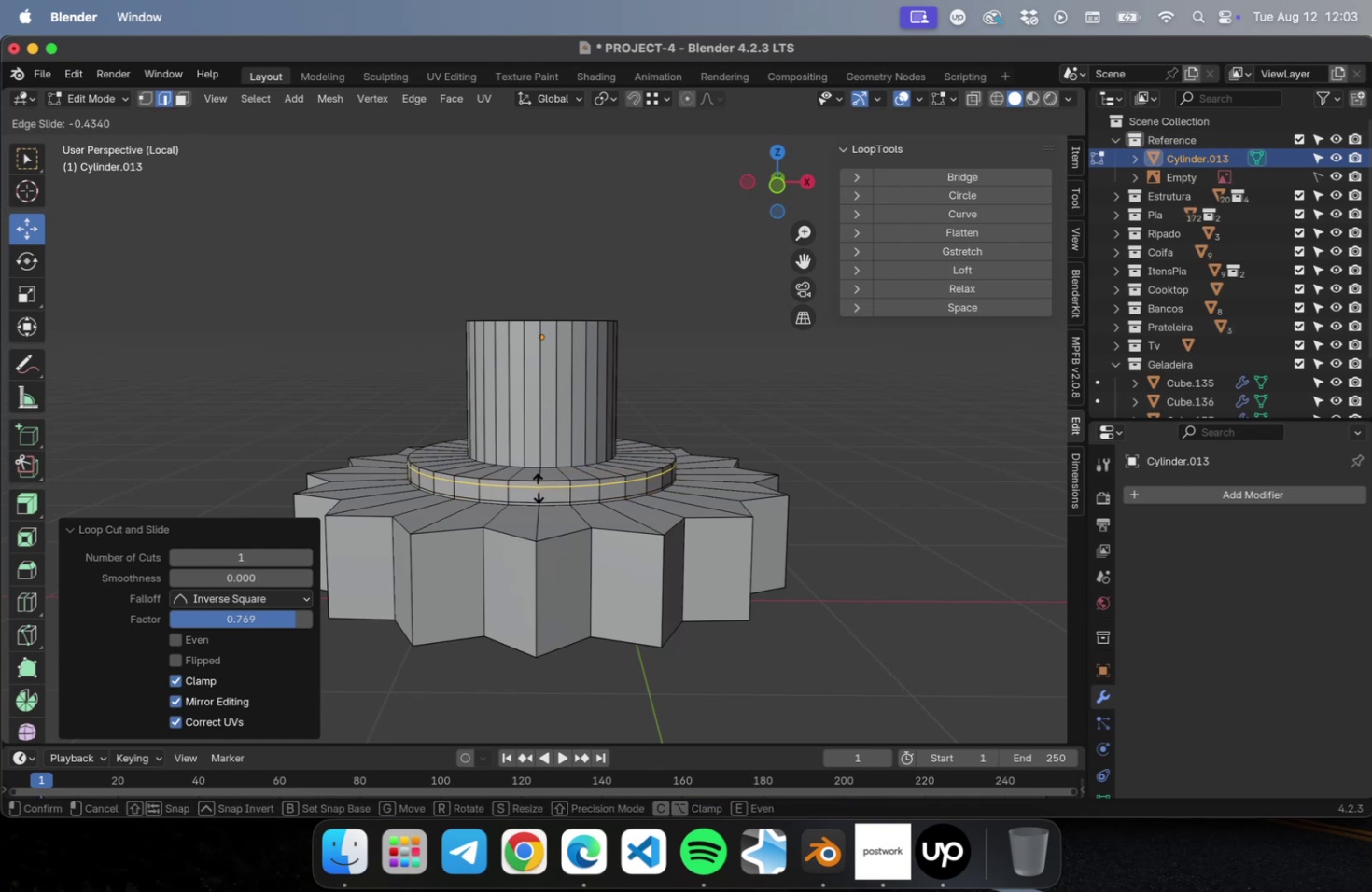 
left_click([538, 487])
 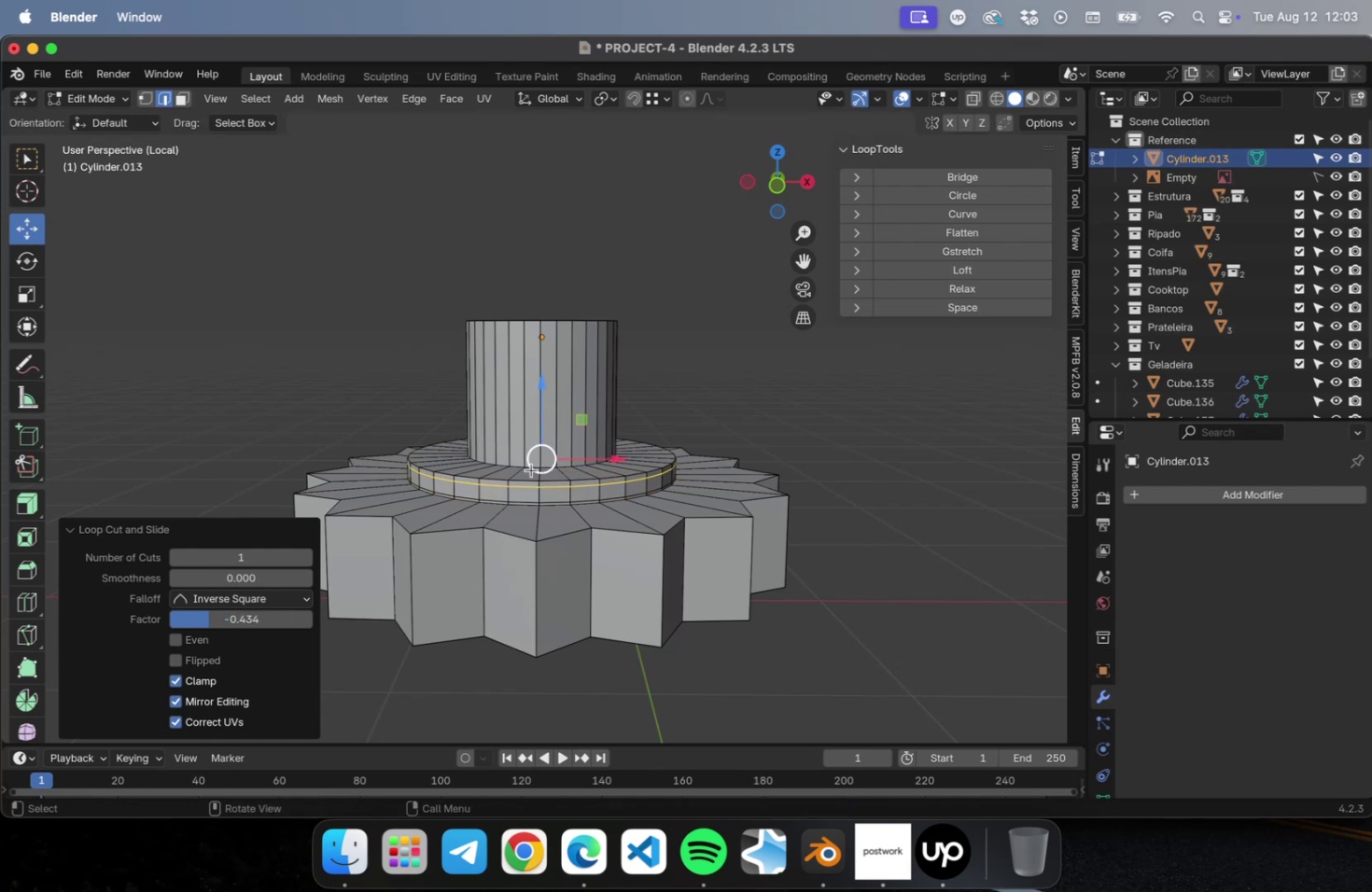 
key(Meta+CommandLeft)
 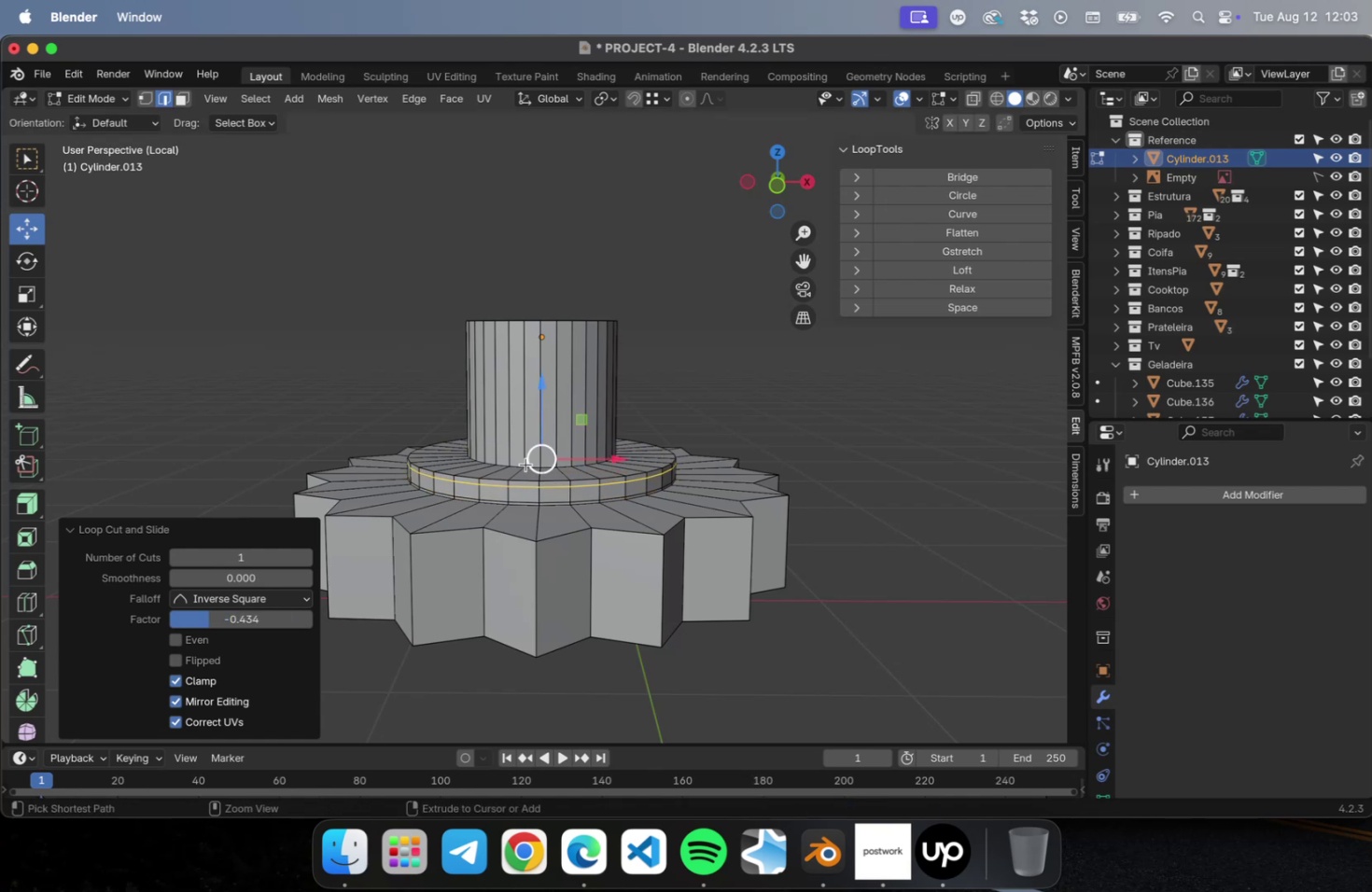 
key(Meta+R)
 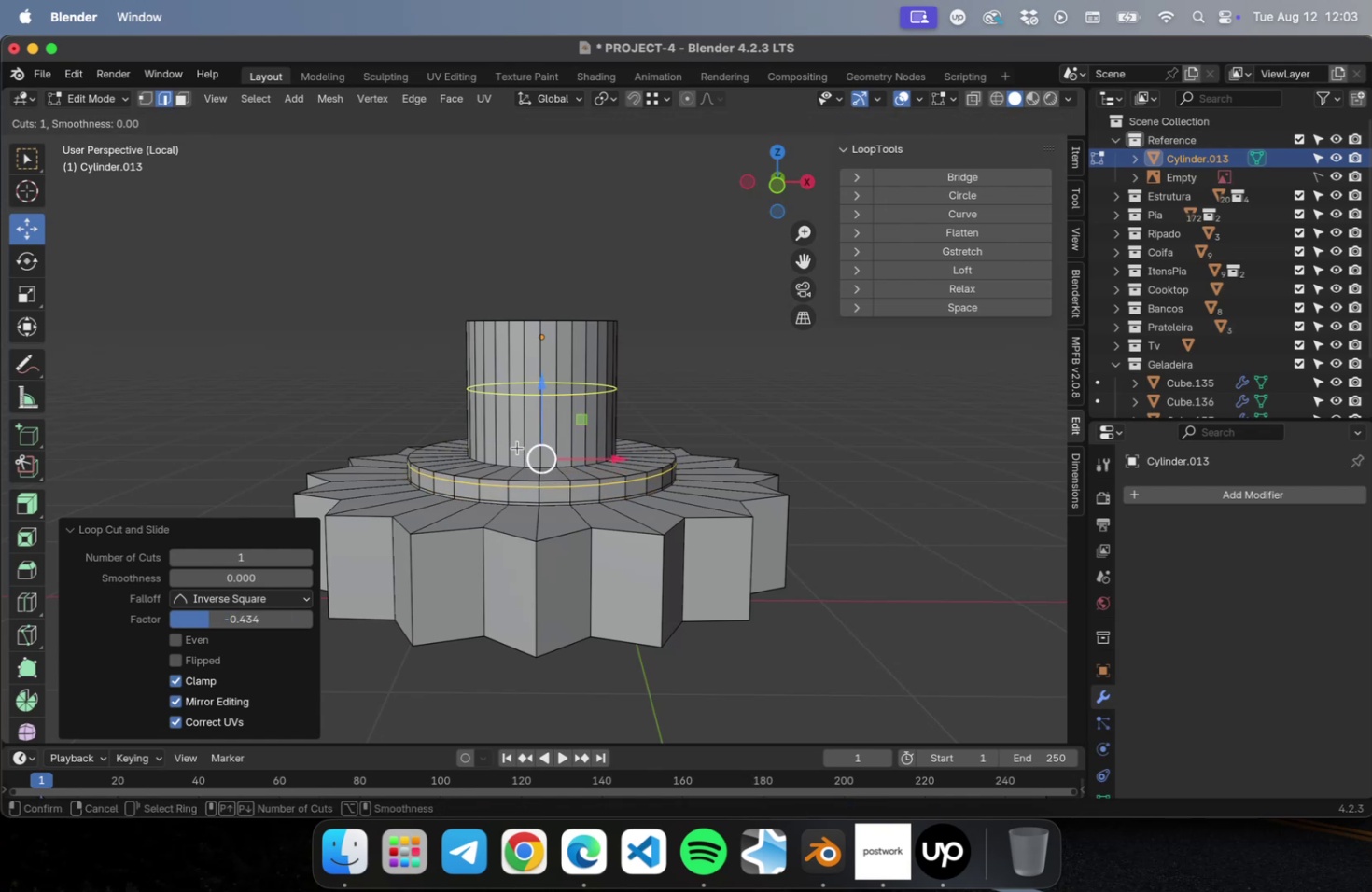 
left_click([517, 447])
 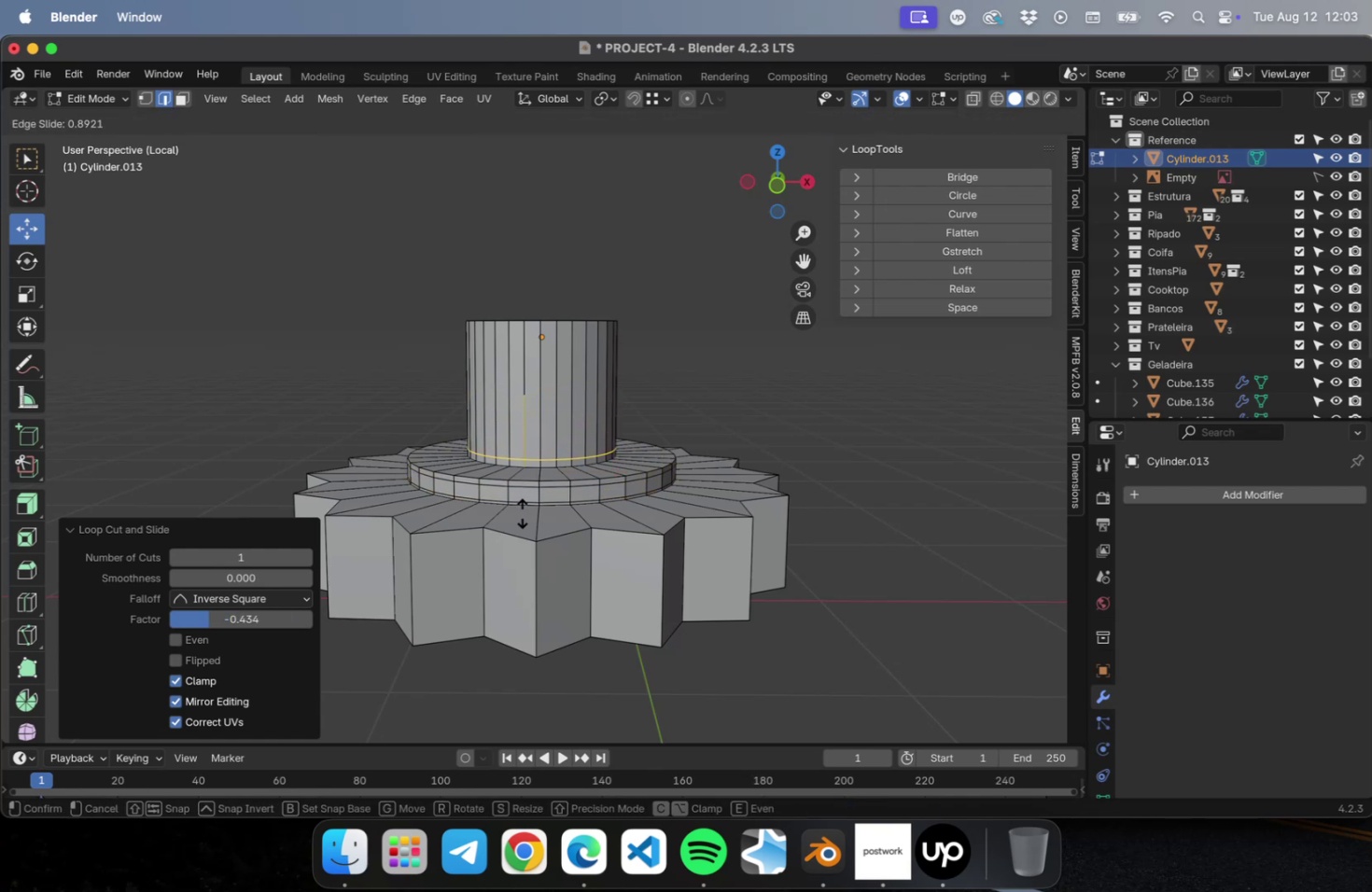 
key(Meta+R)
 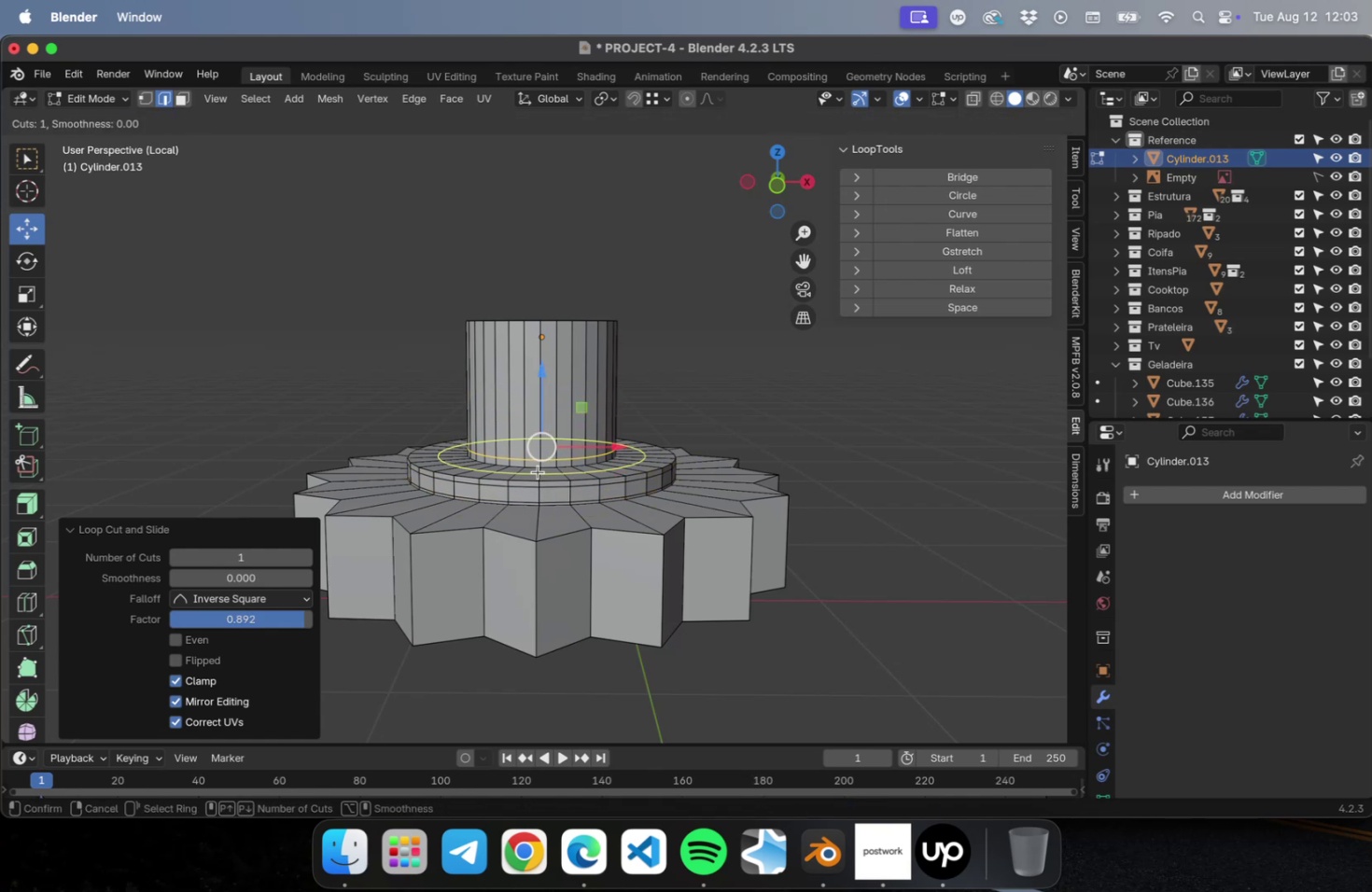 
left_click([538, 471])
 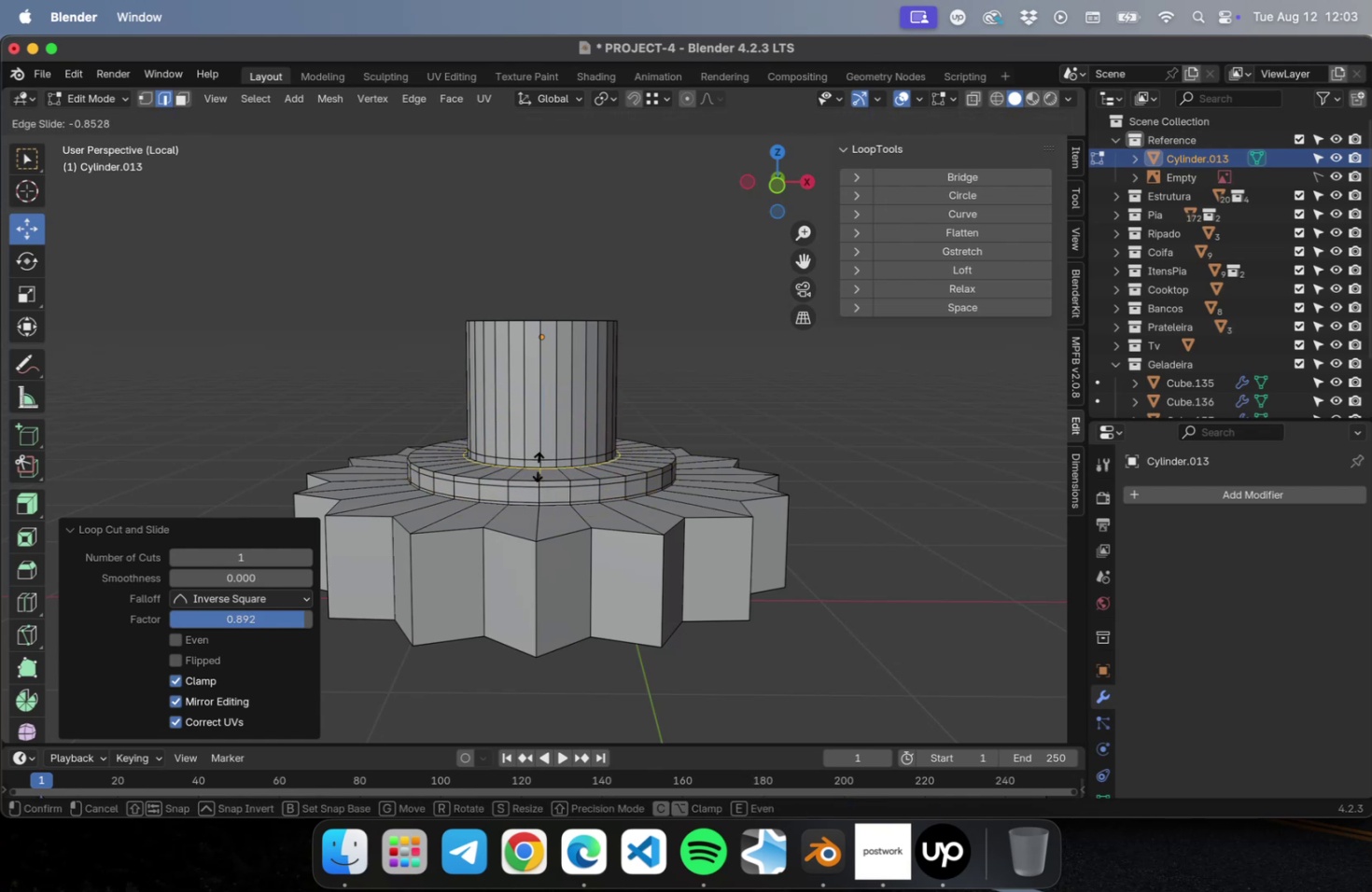 
left_click([538, 467])
 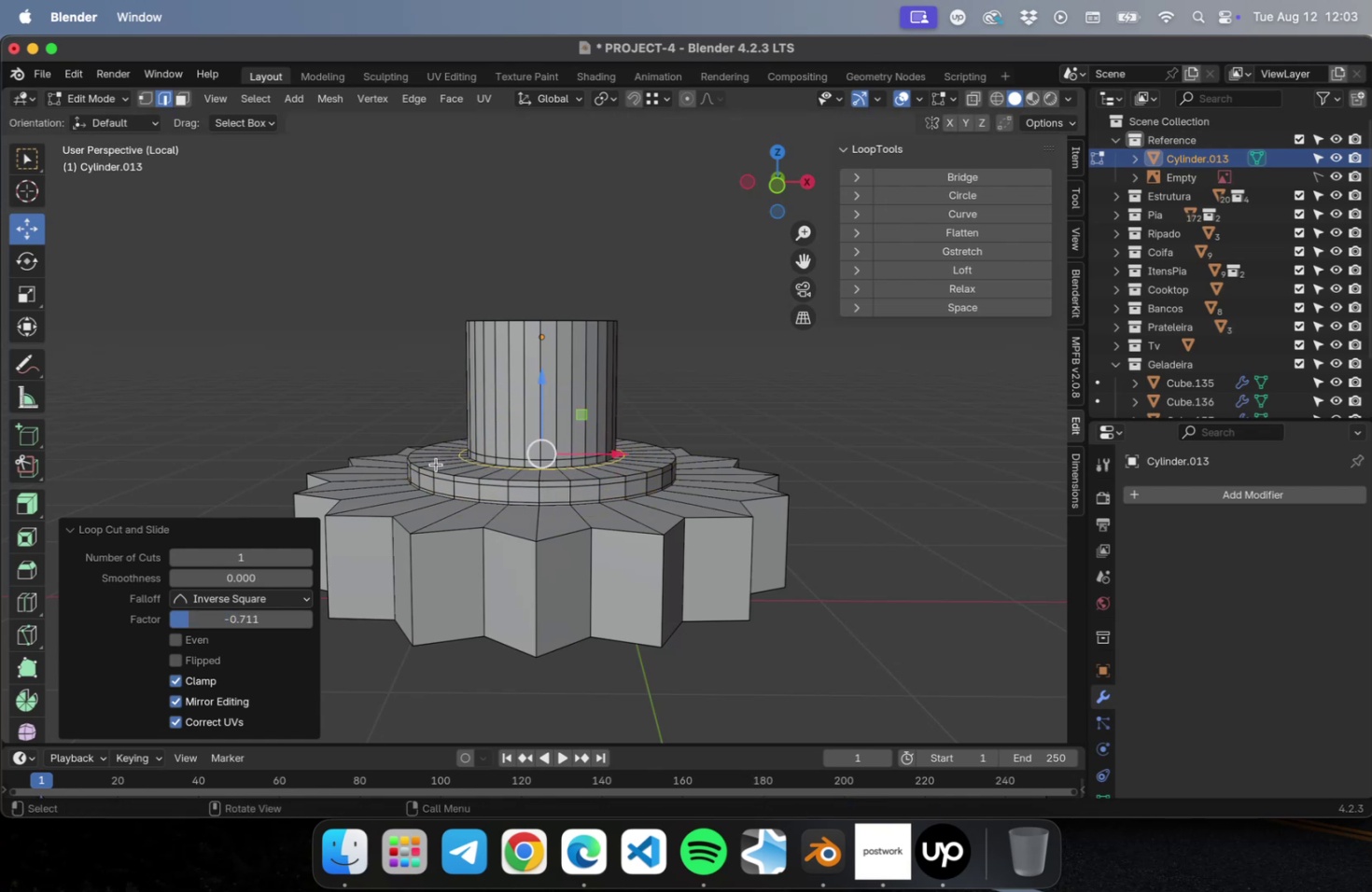 
key(Meta+CommandLeft)
 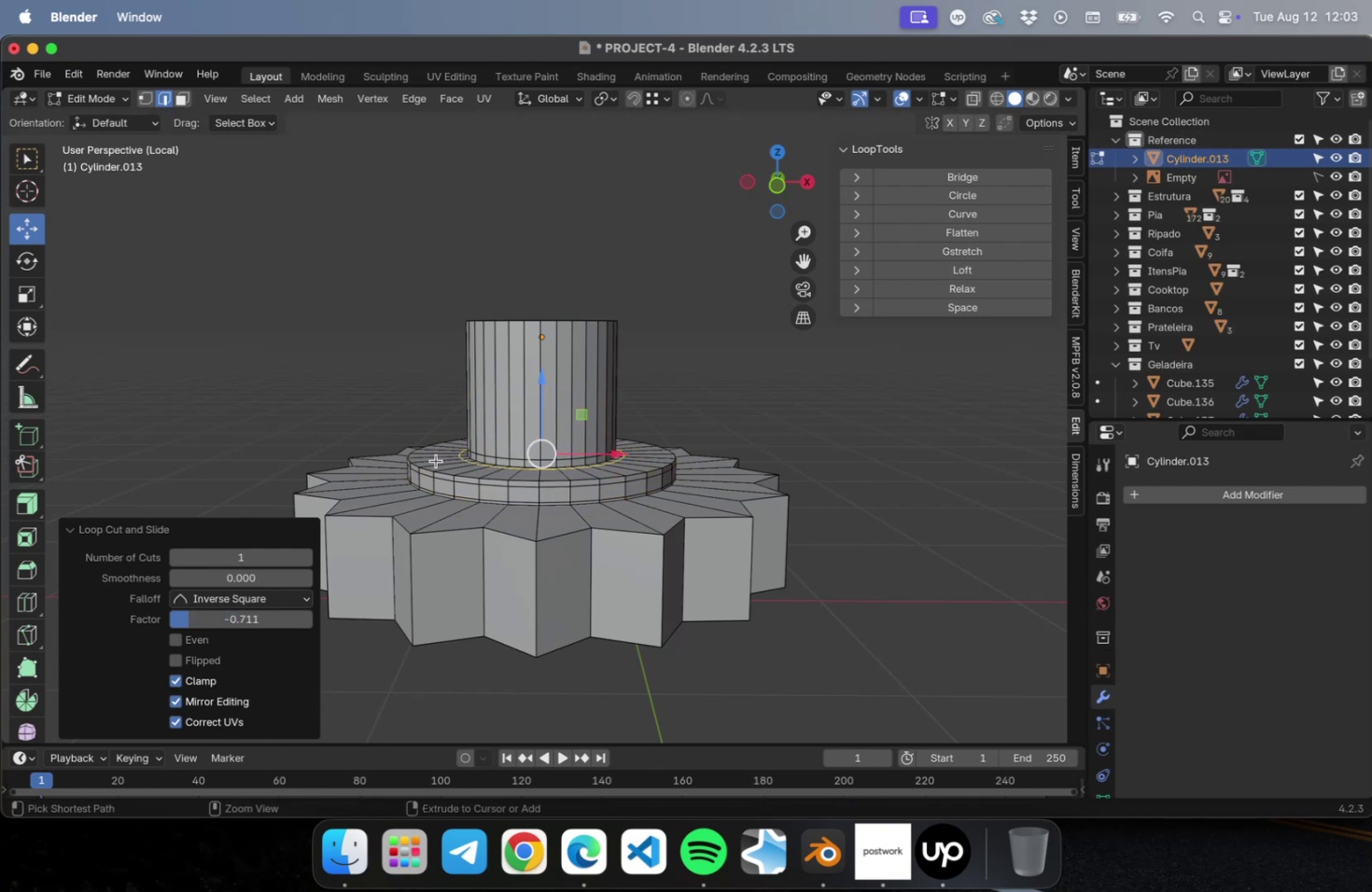 
key(Meta+R)
 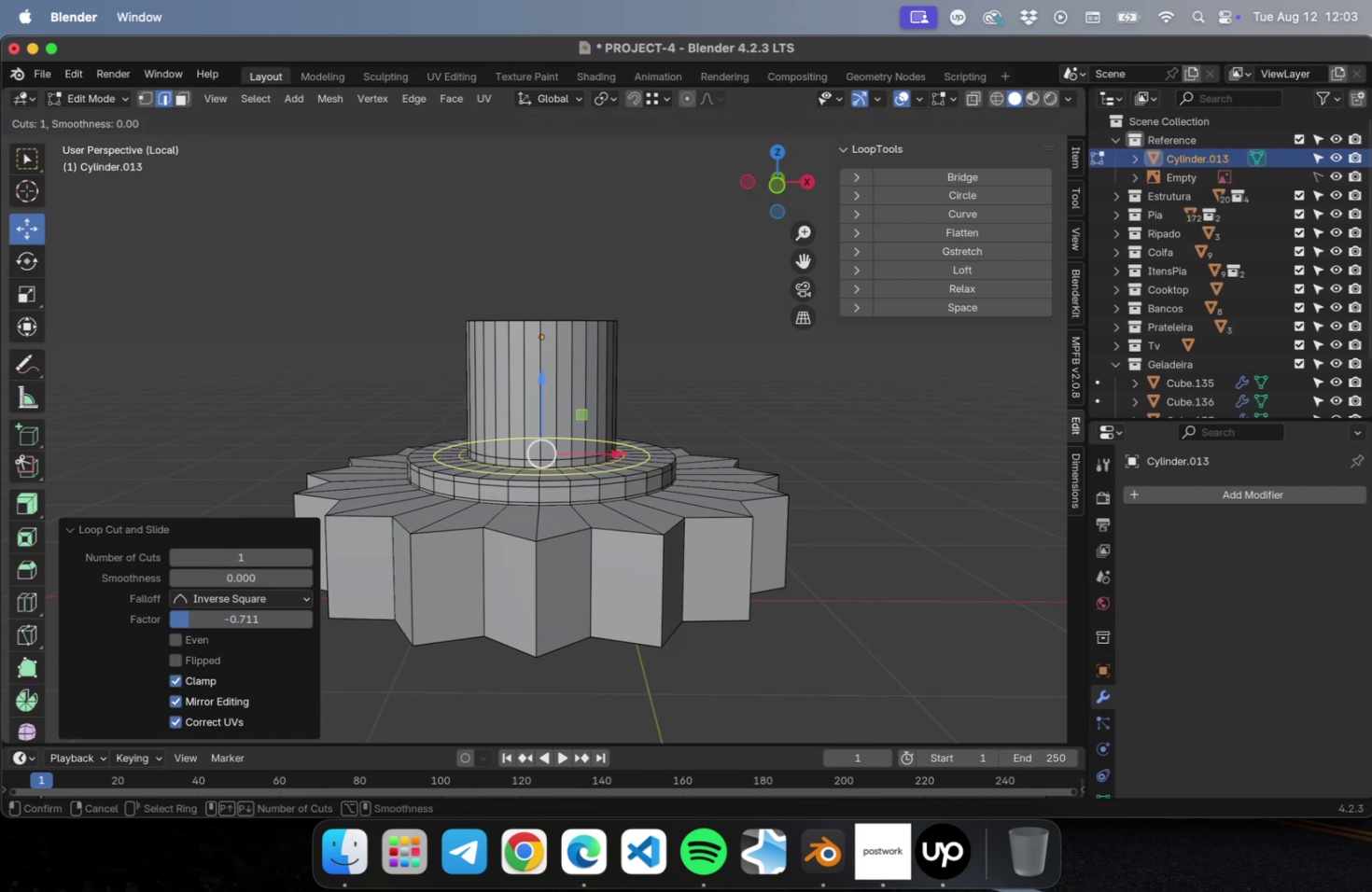 
left_click([436, 459])
 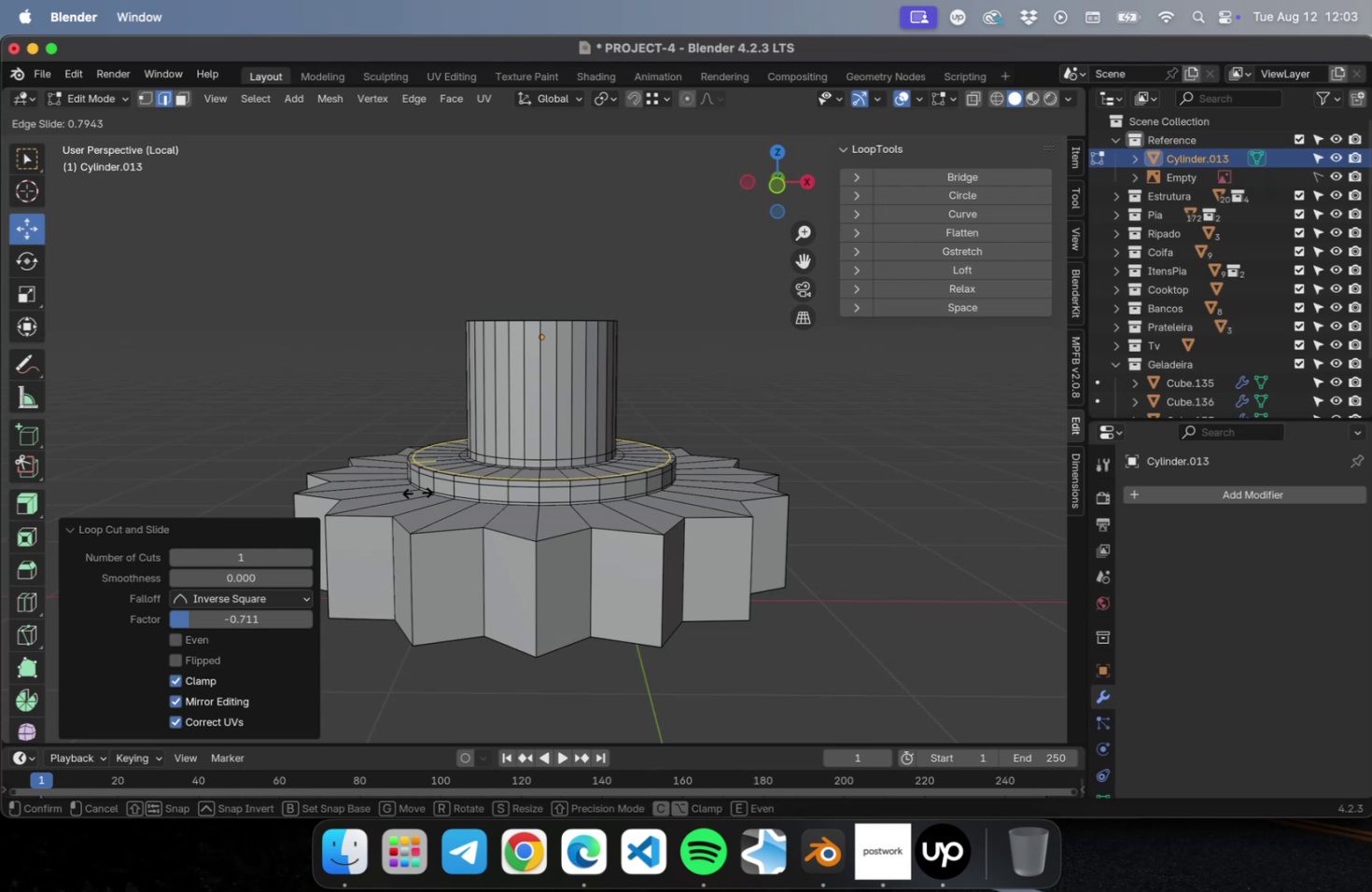 
left_click([417, 492])
 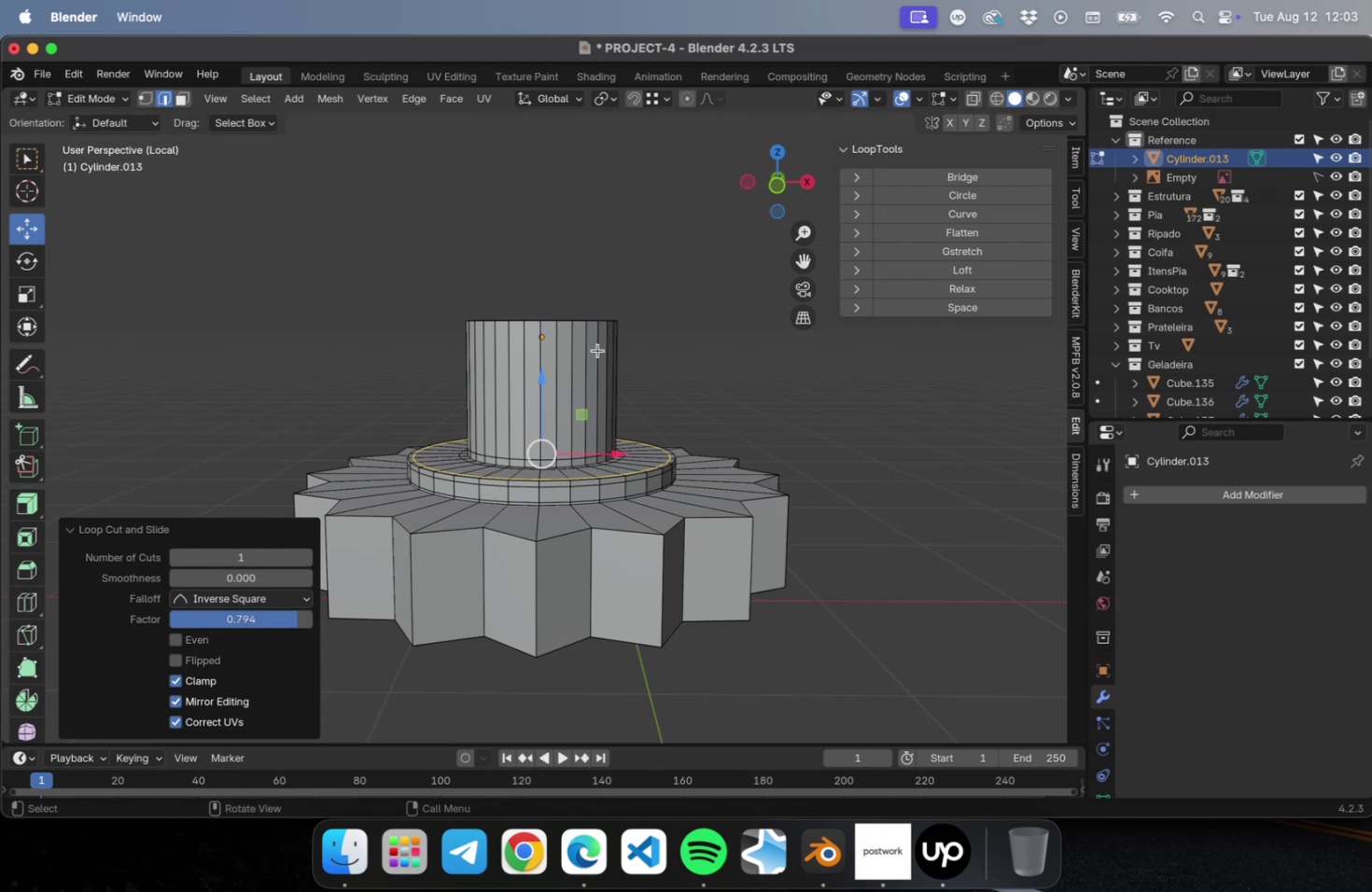 
key(Meta+CommandLeft)
 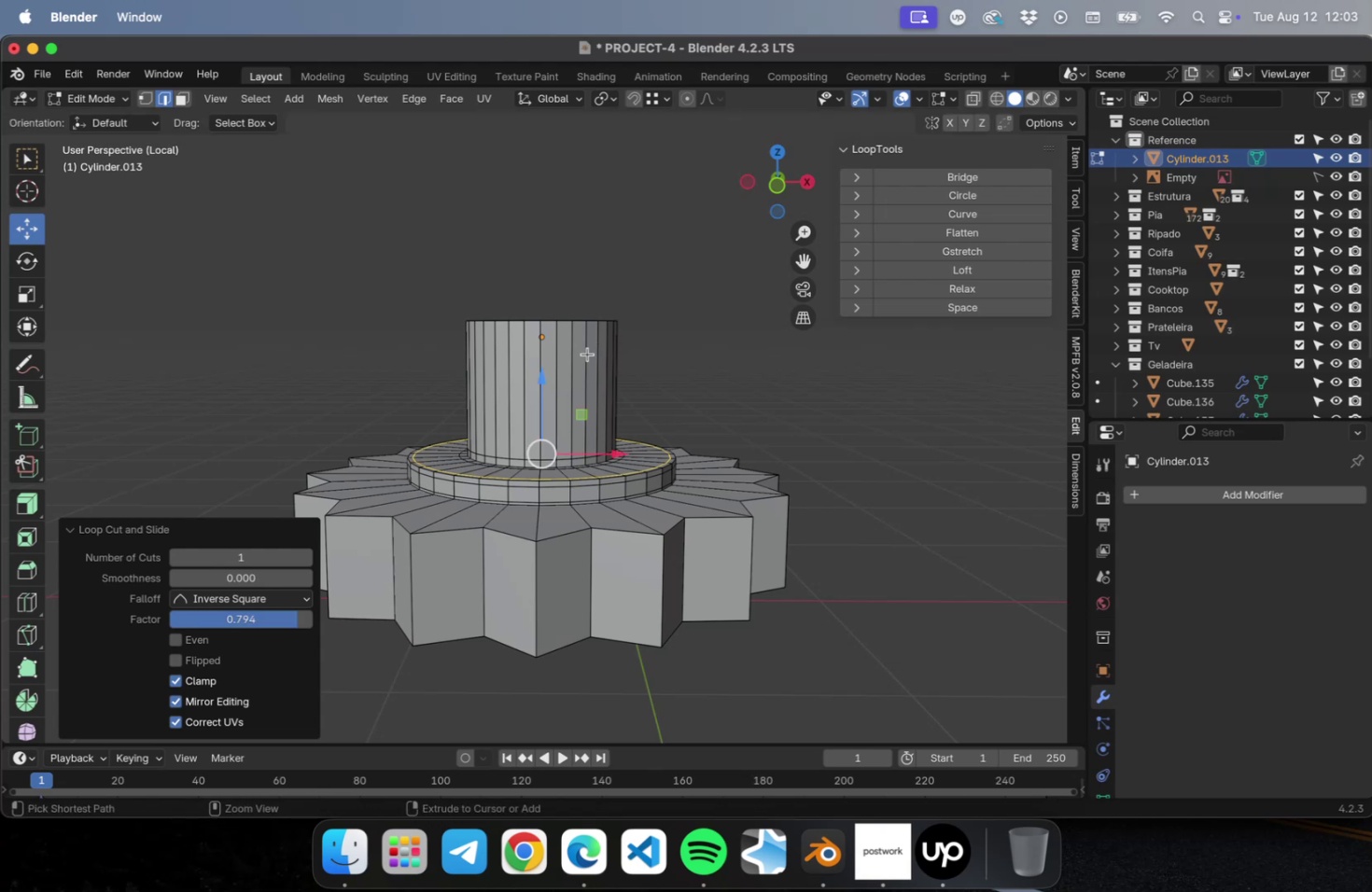 
key(Meta+R)
 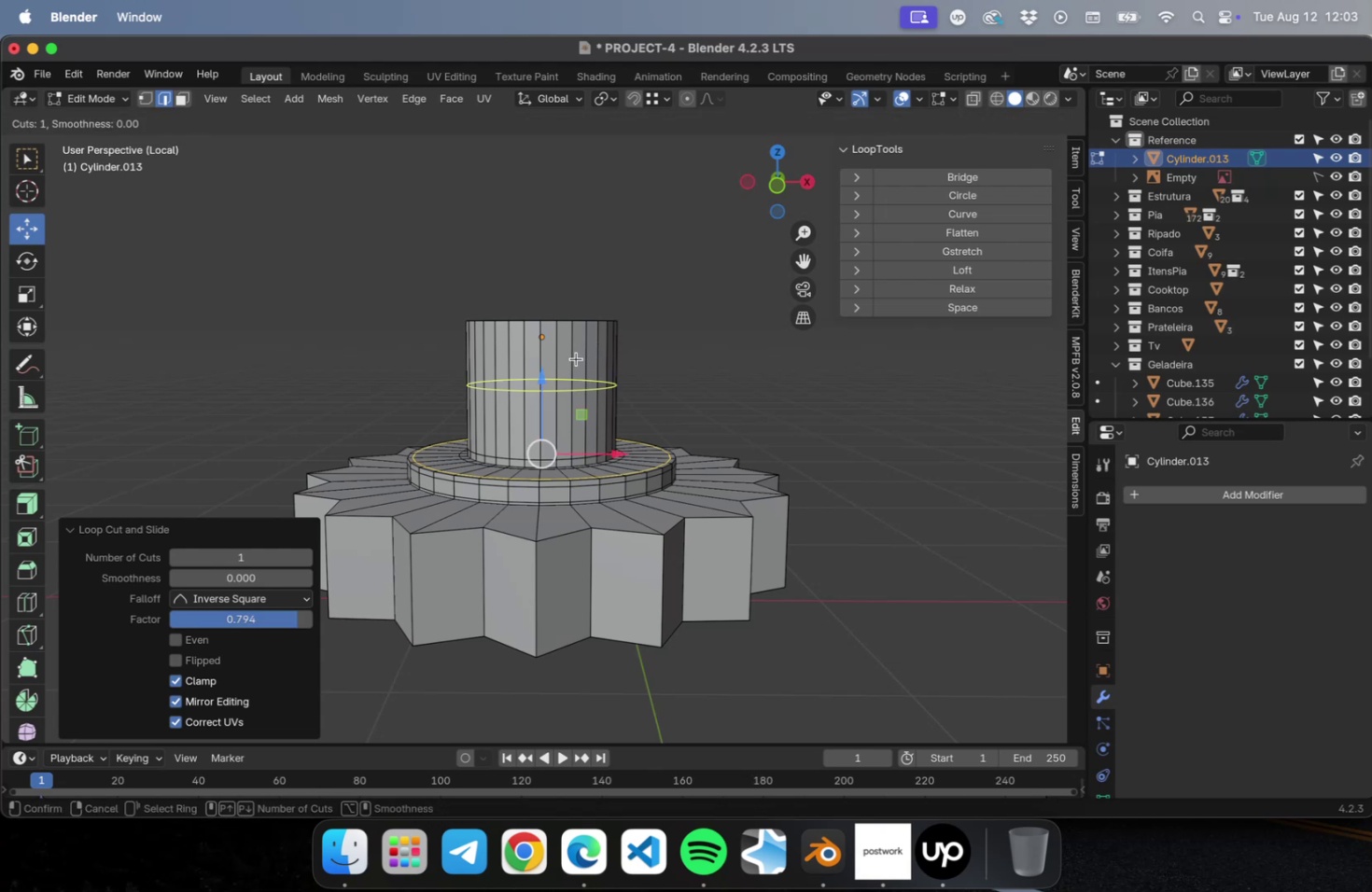 
left_click([576, 358])
 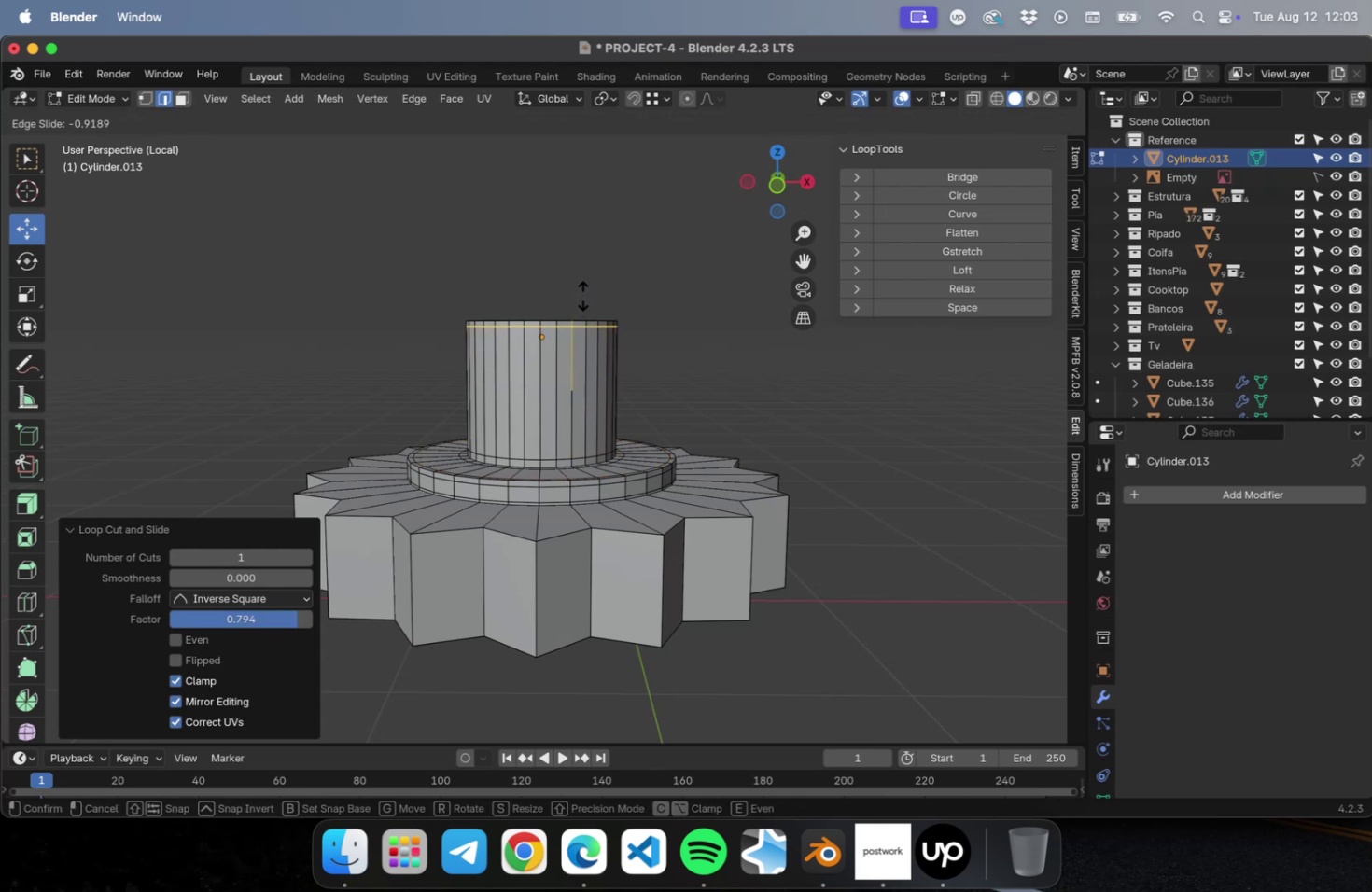 
left_click([582, 294])
 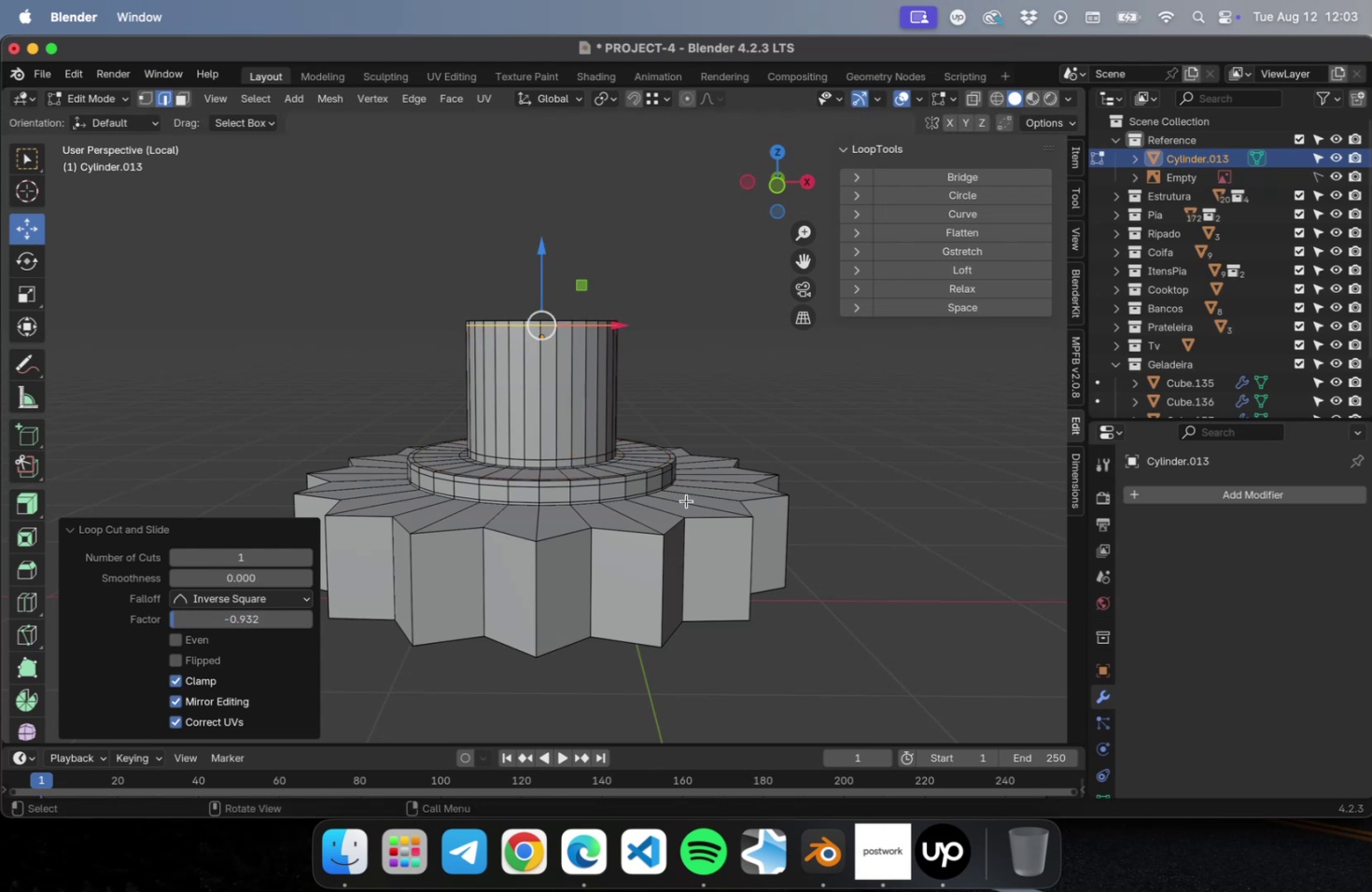 
key(Meta+R)
 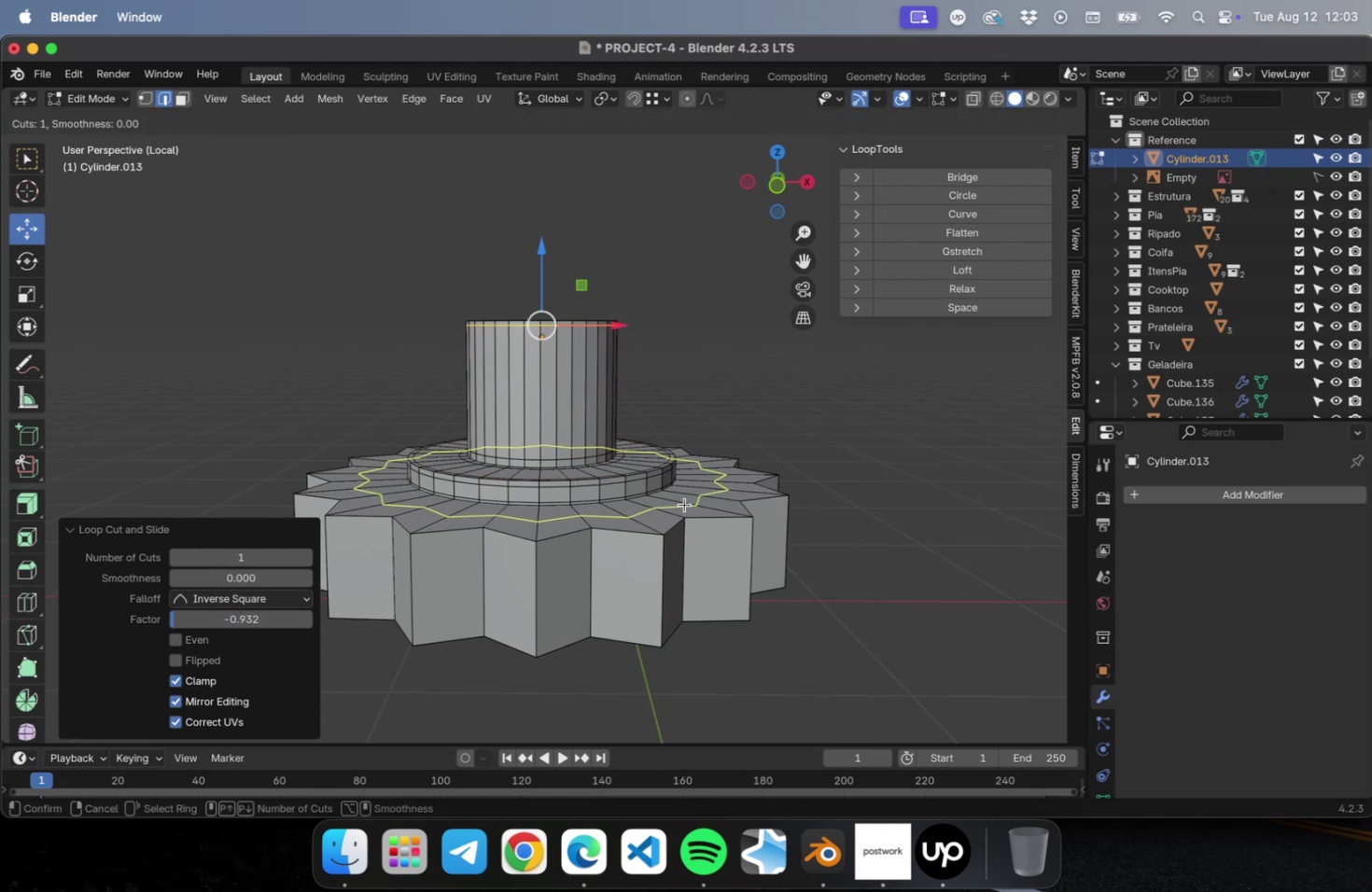 
left_click([684, 504])
 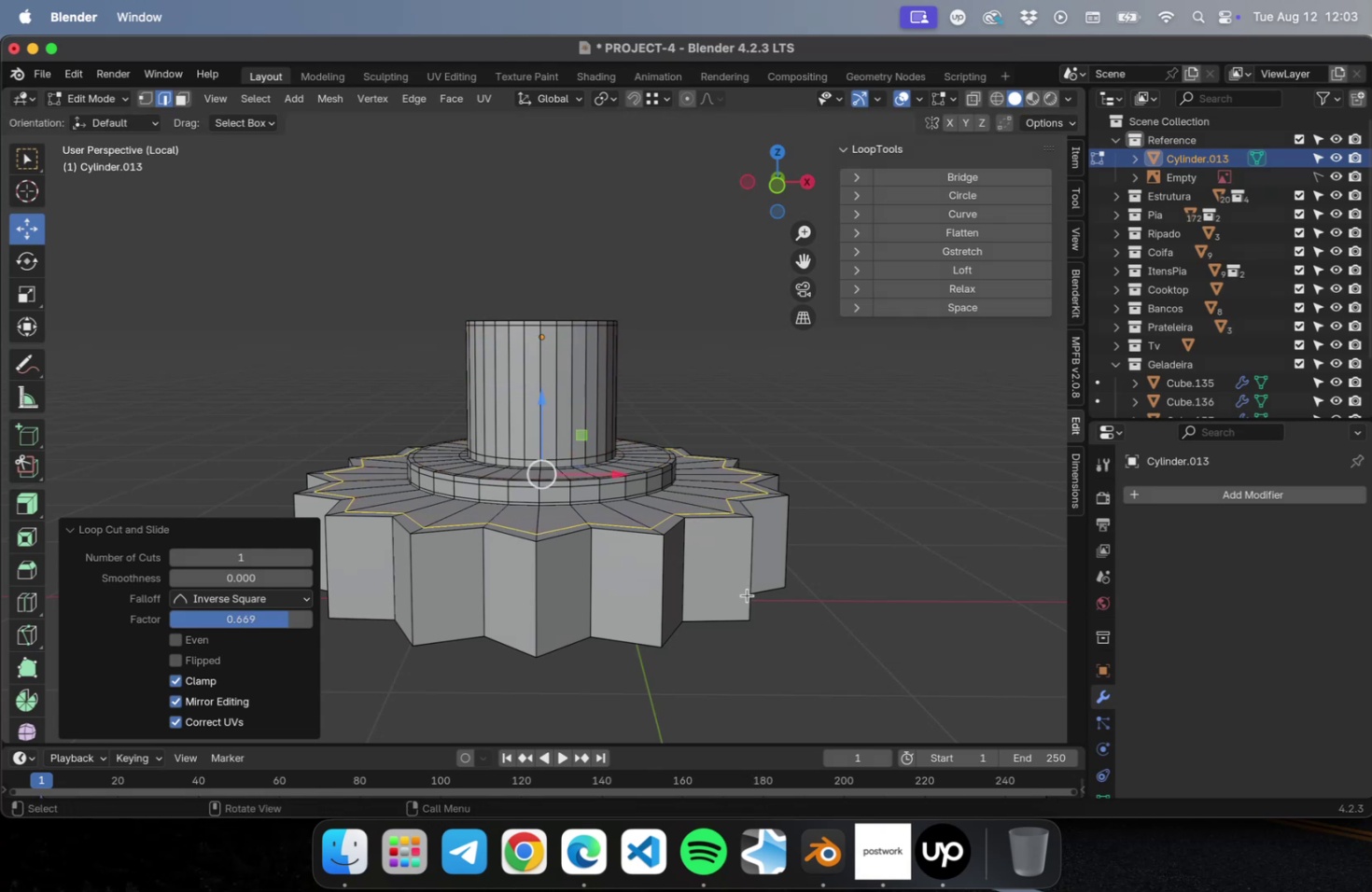 
wait(5.55)
 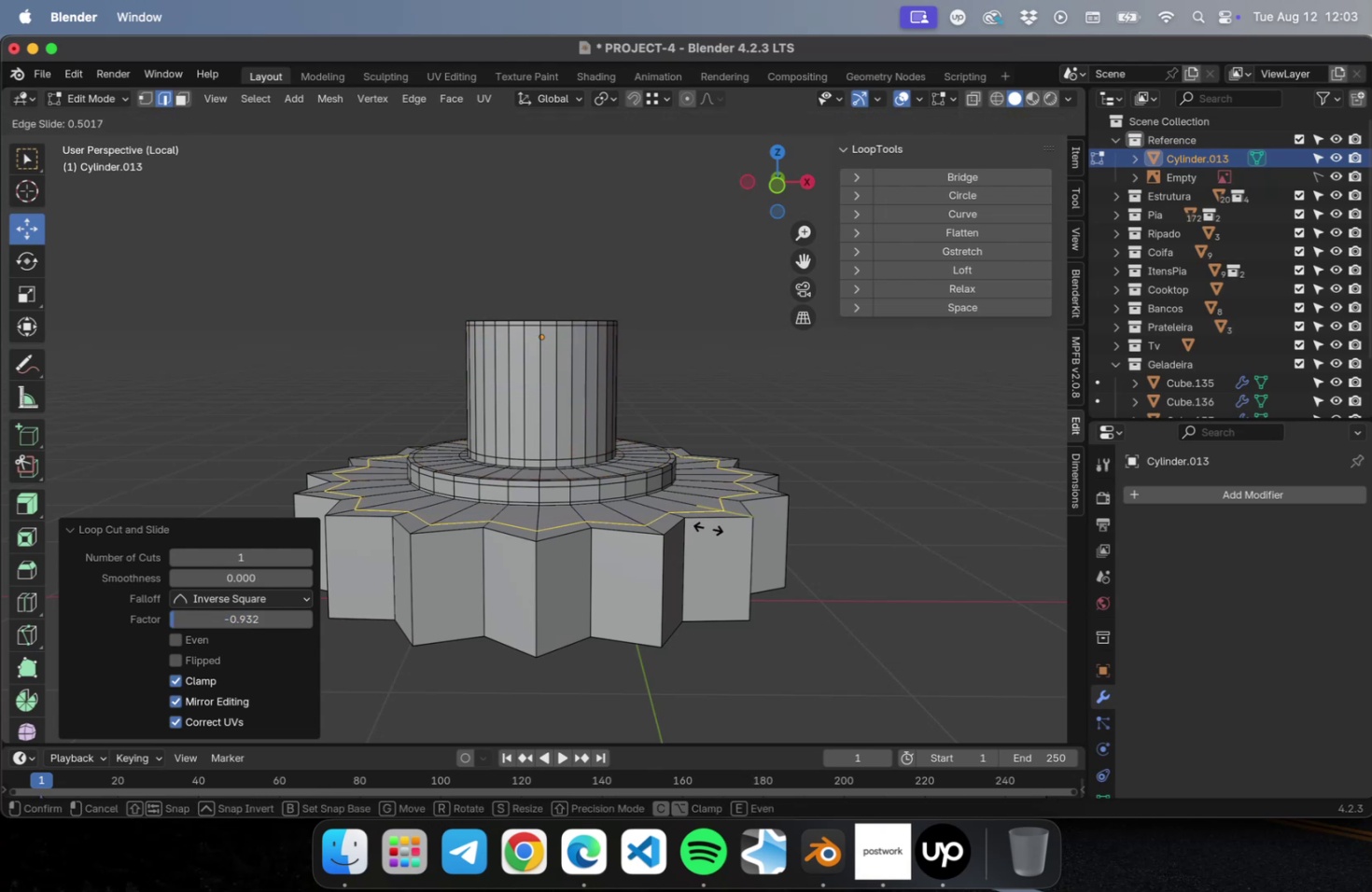 
key(3)
 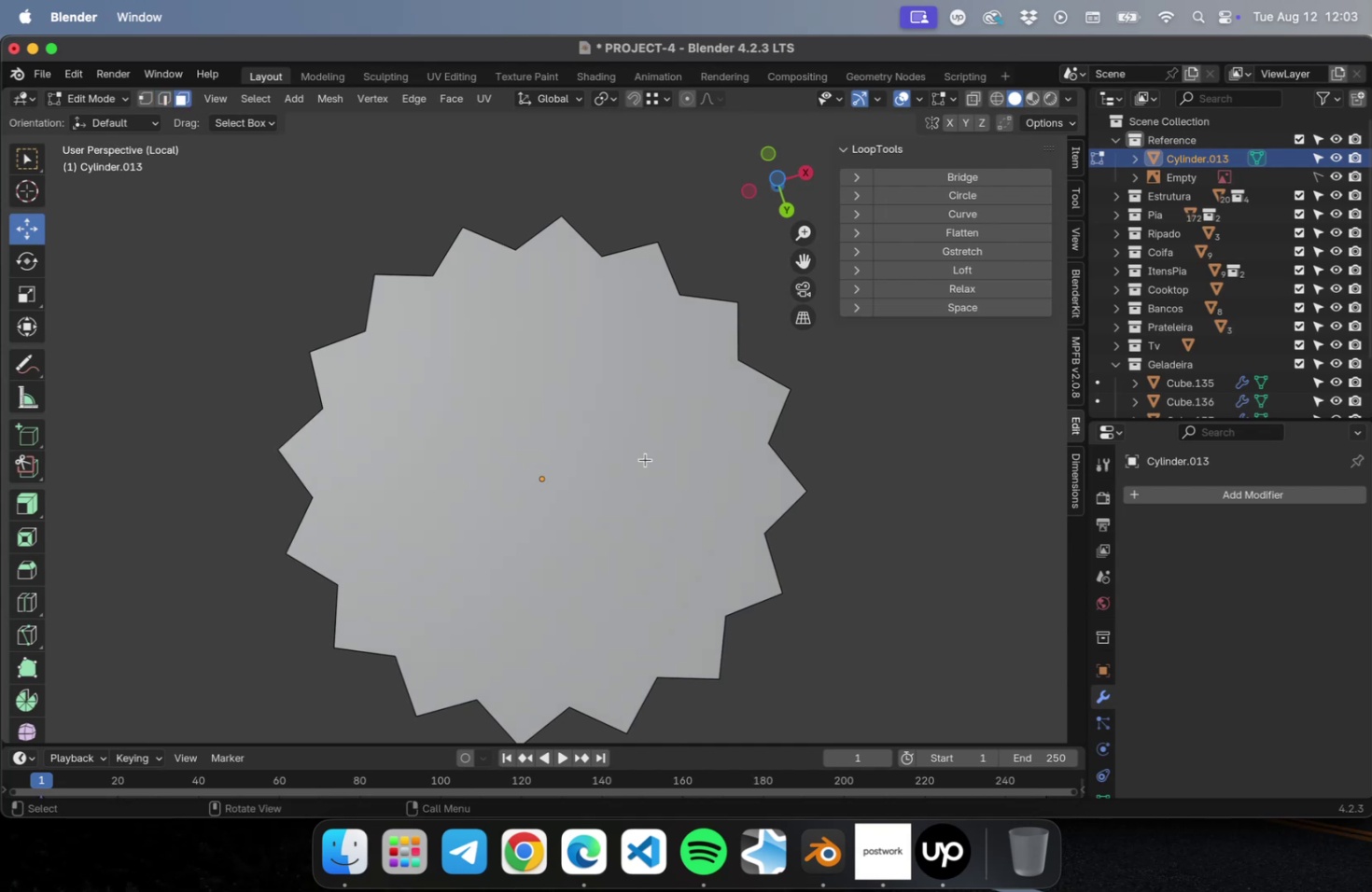 
left_click([645, 459])
 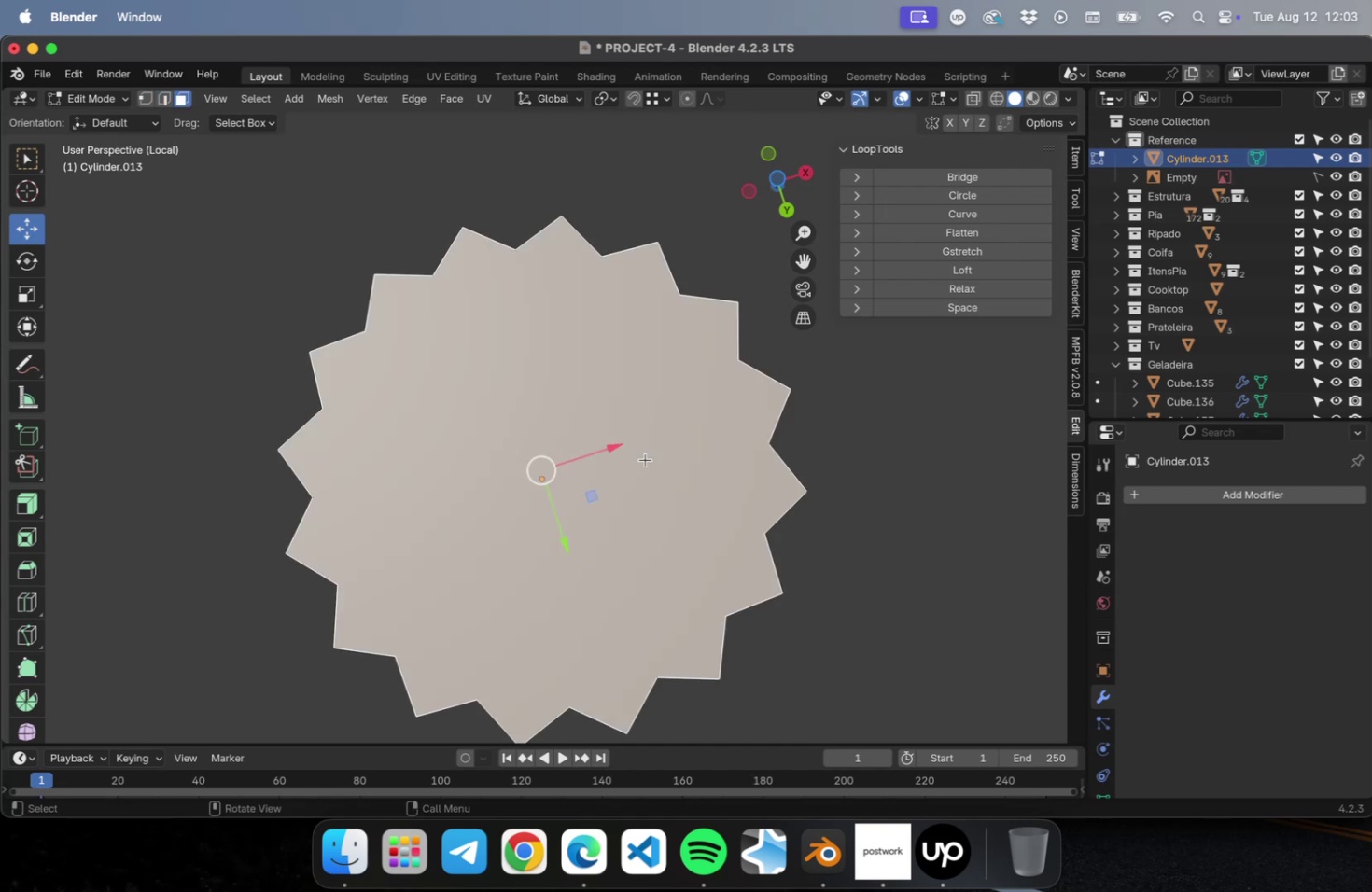 
key(I)
 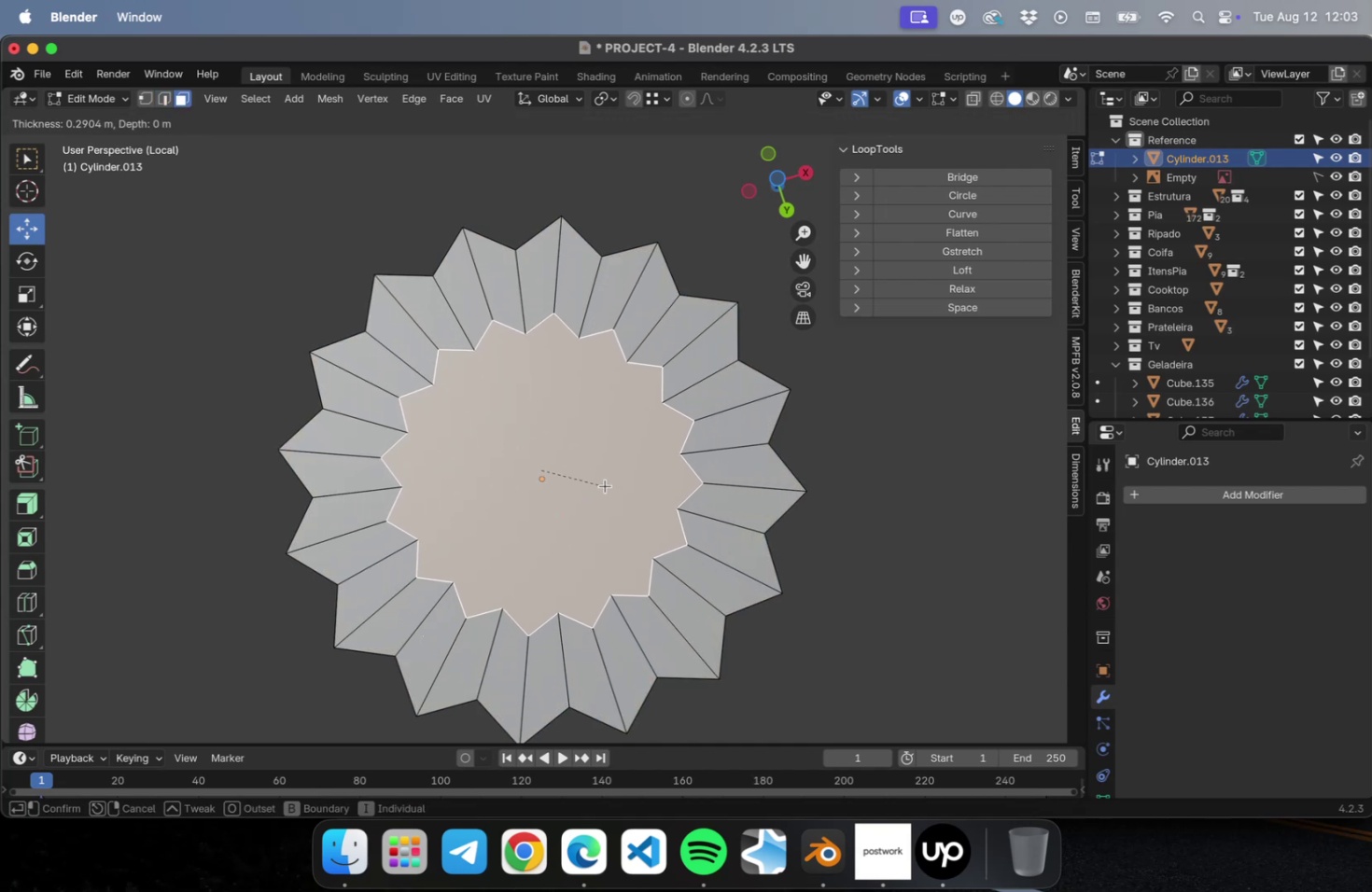 
left_click([605, 484])
 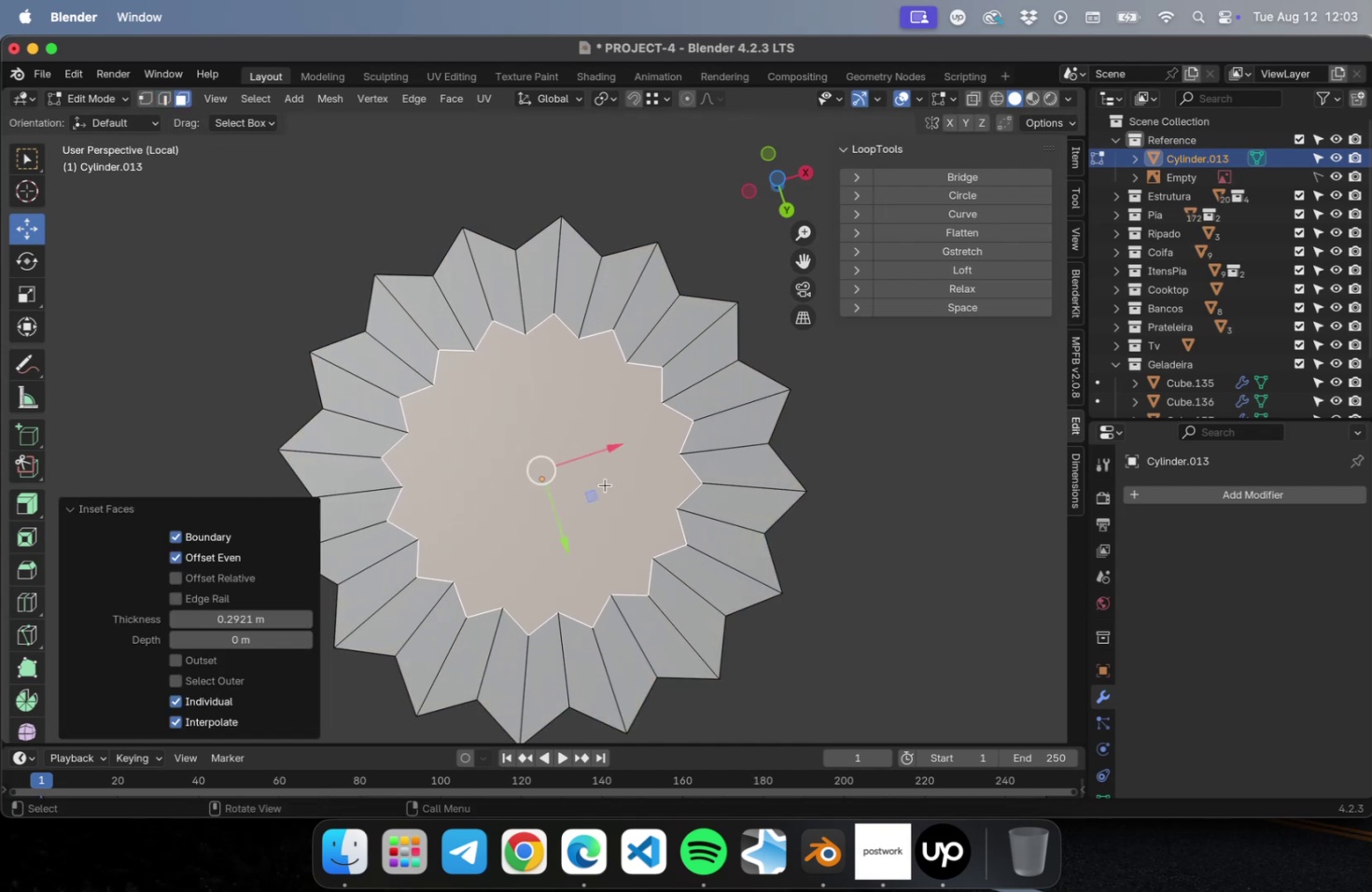 
key(Delete)
 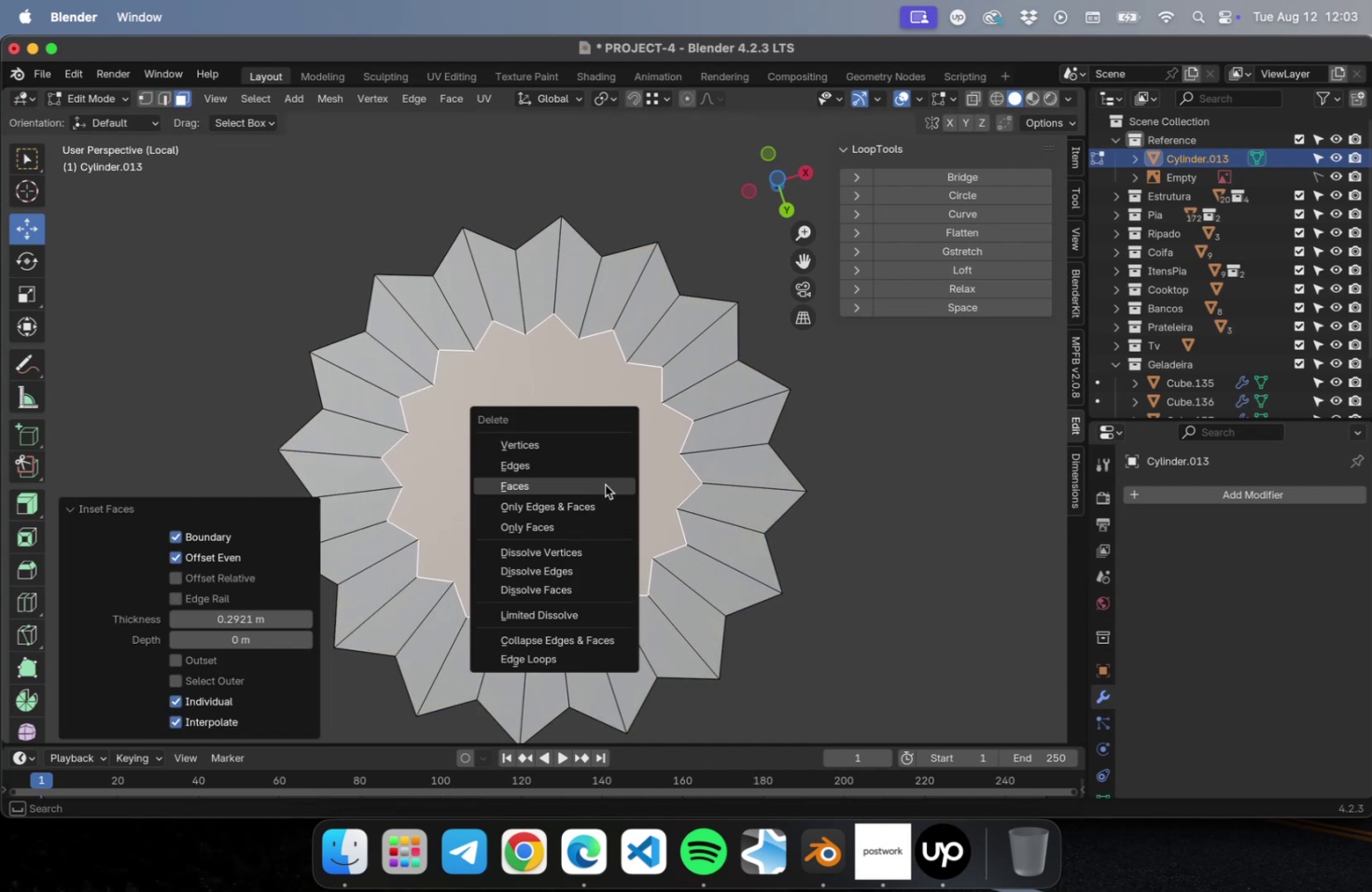 
left_click([605, 484])
 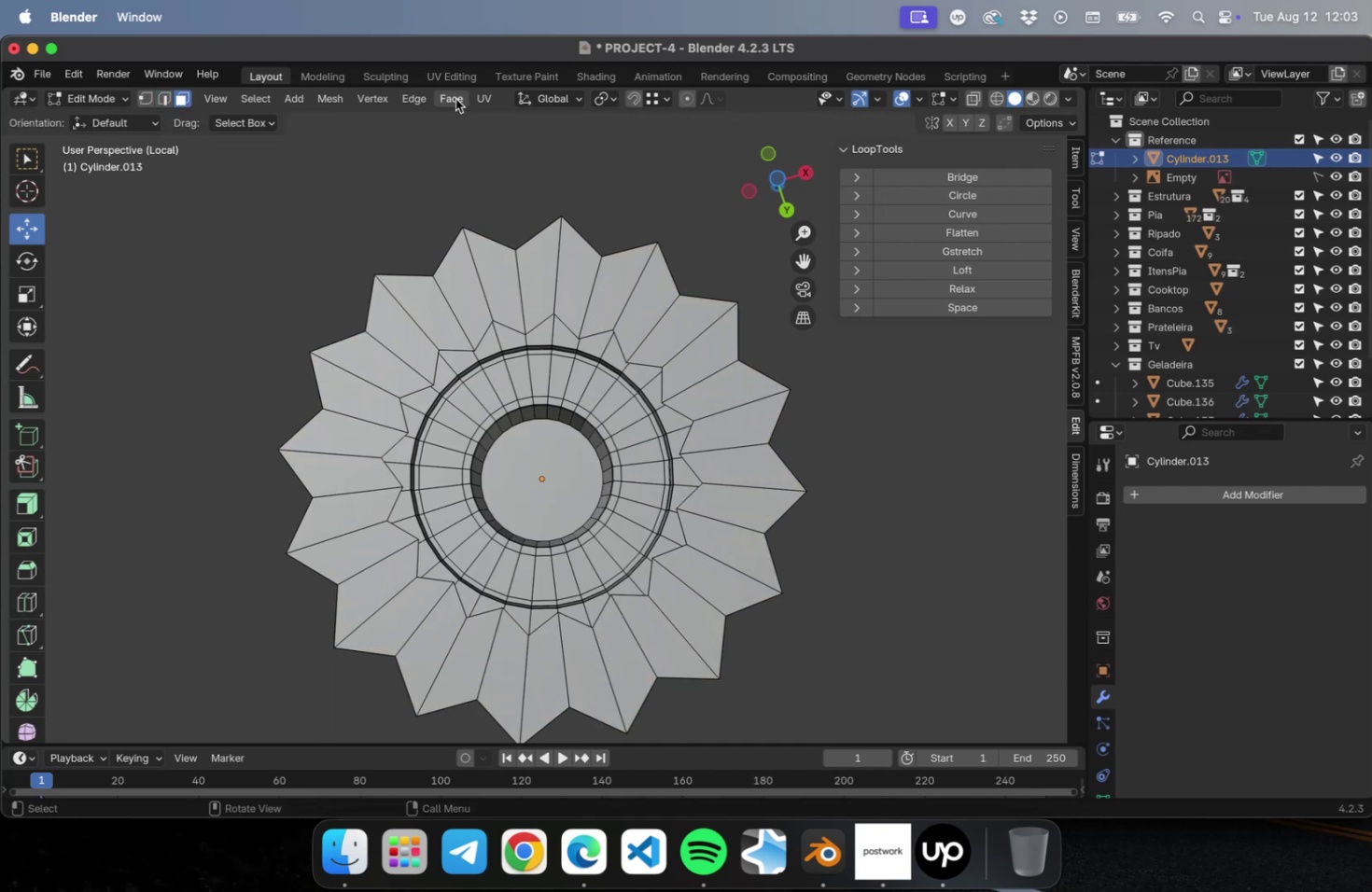 
left_click([455, 98])
 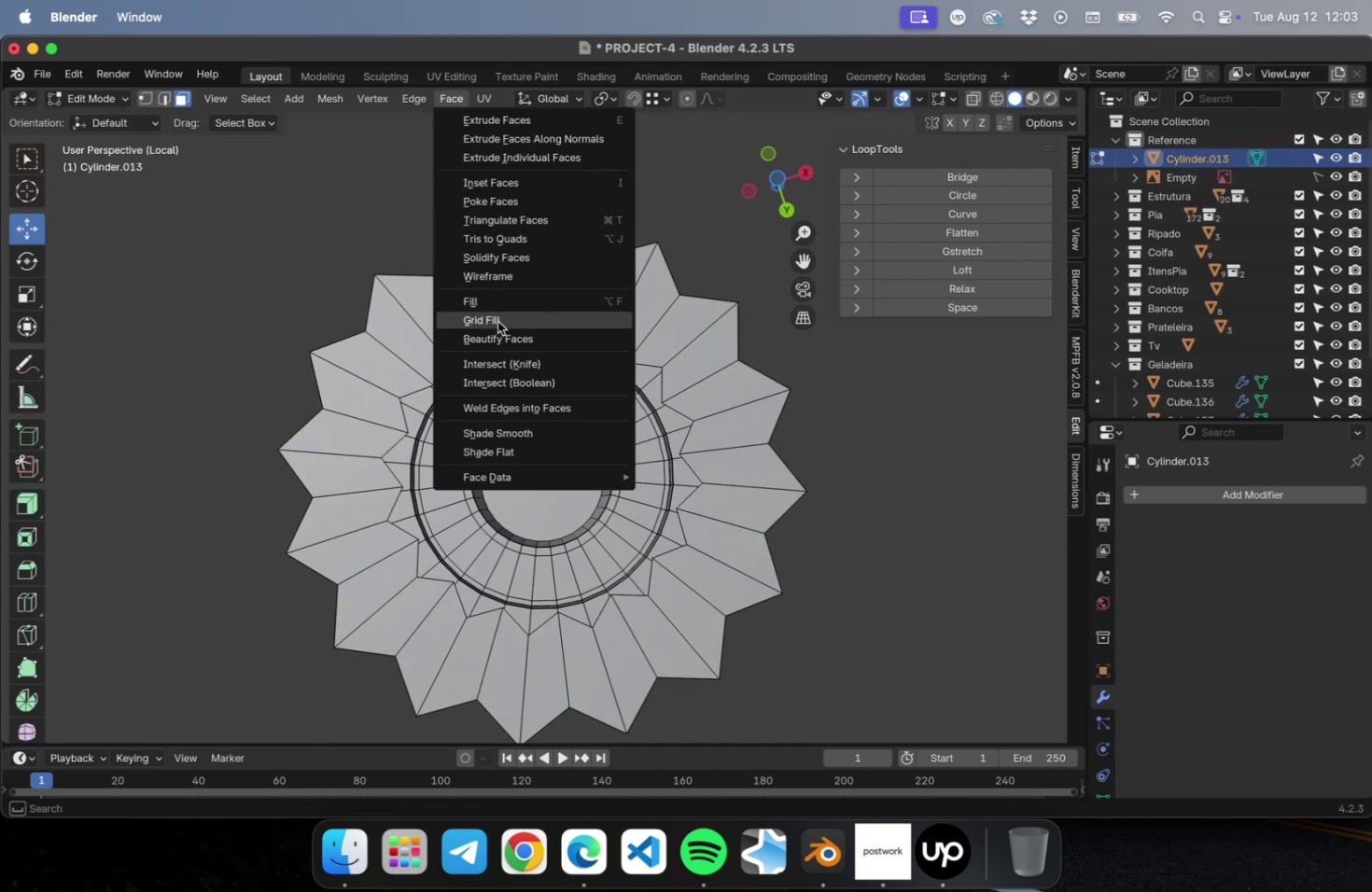 
left_click([497, 334])
 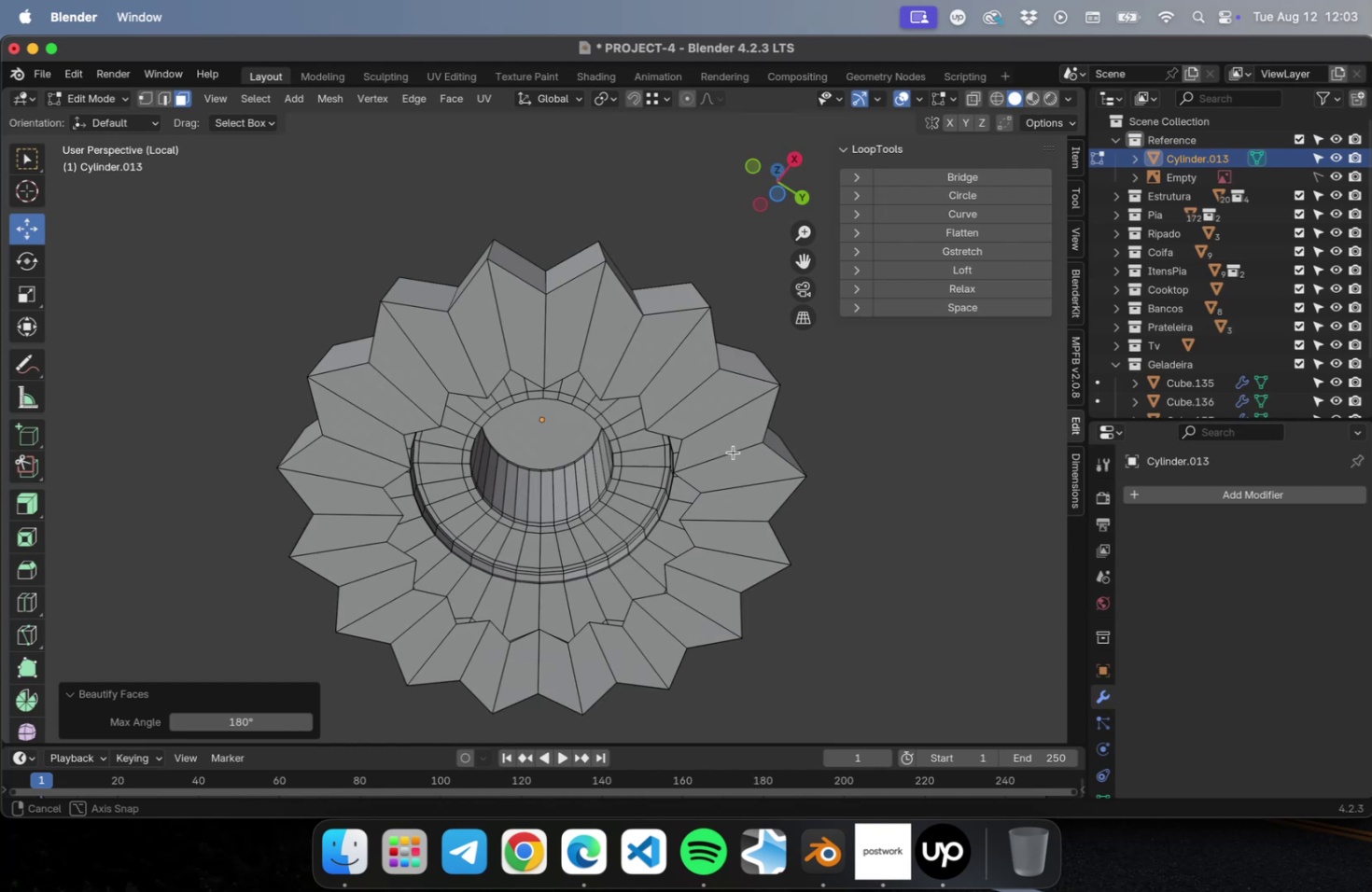 
hold_key(key=OptionLeft, duration=1.26)
 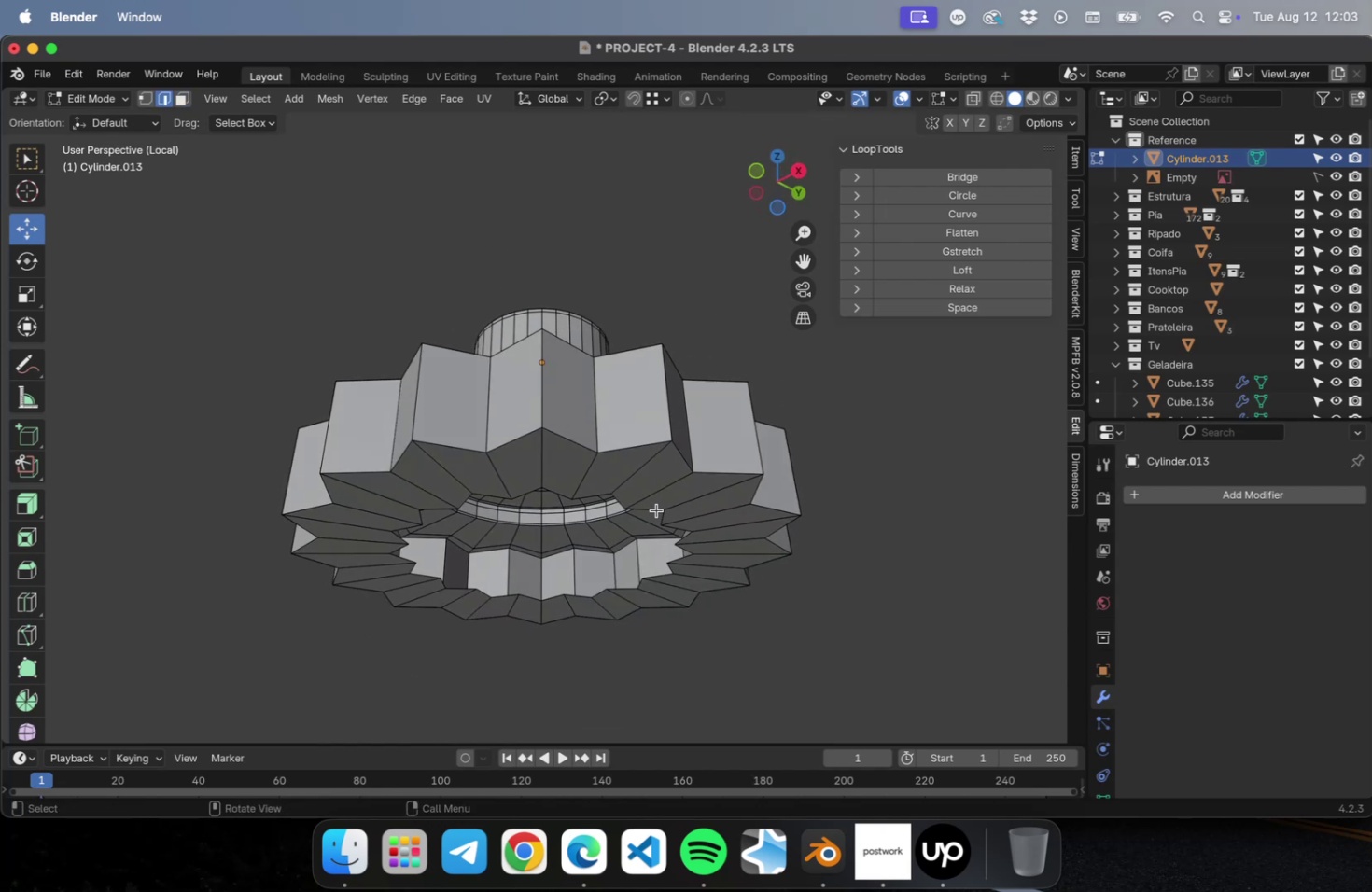 
key(2)
 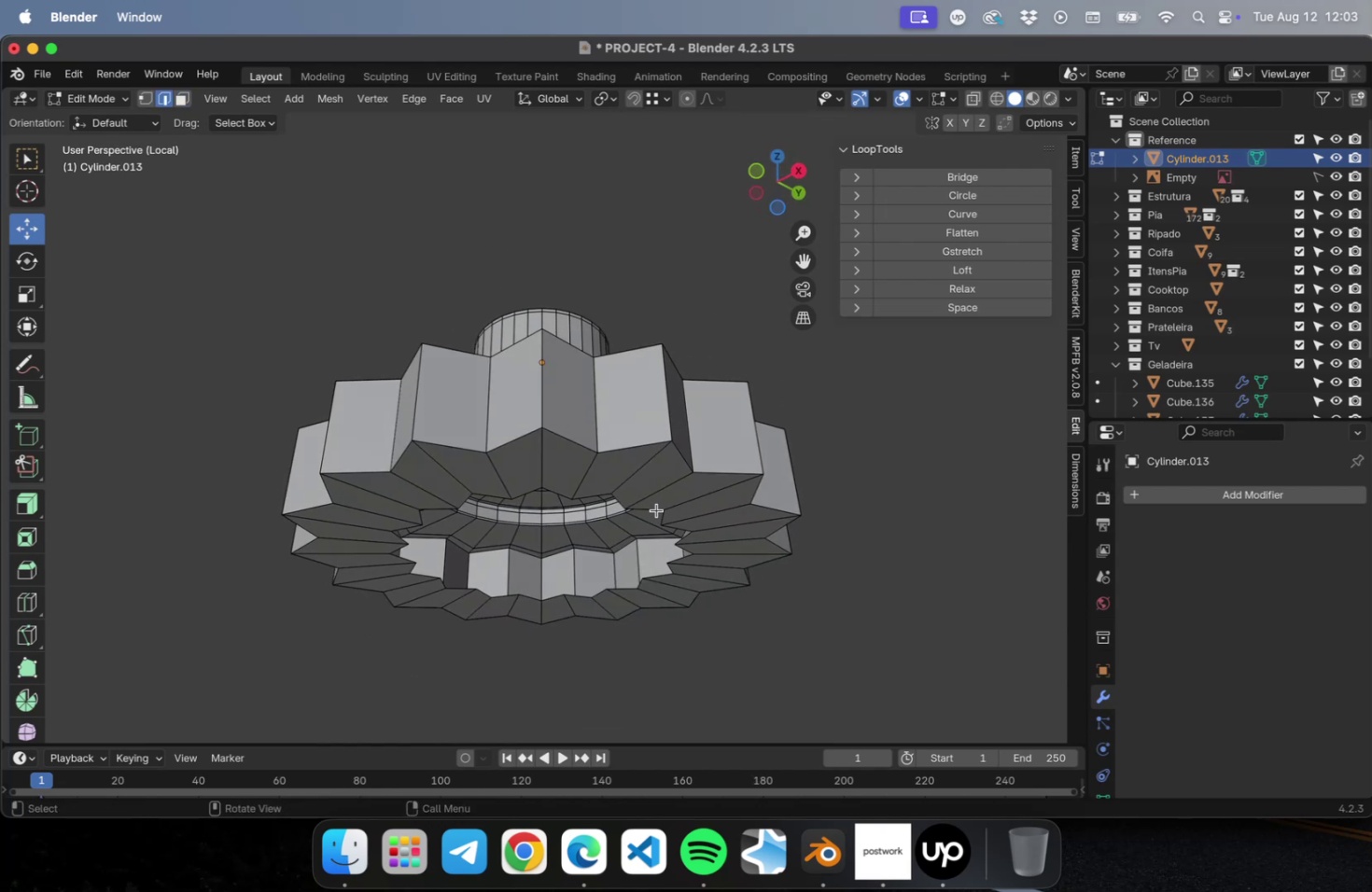 
hold_key(key=OptionLeft, duration=0.64)
left_click([656, 509])
 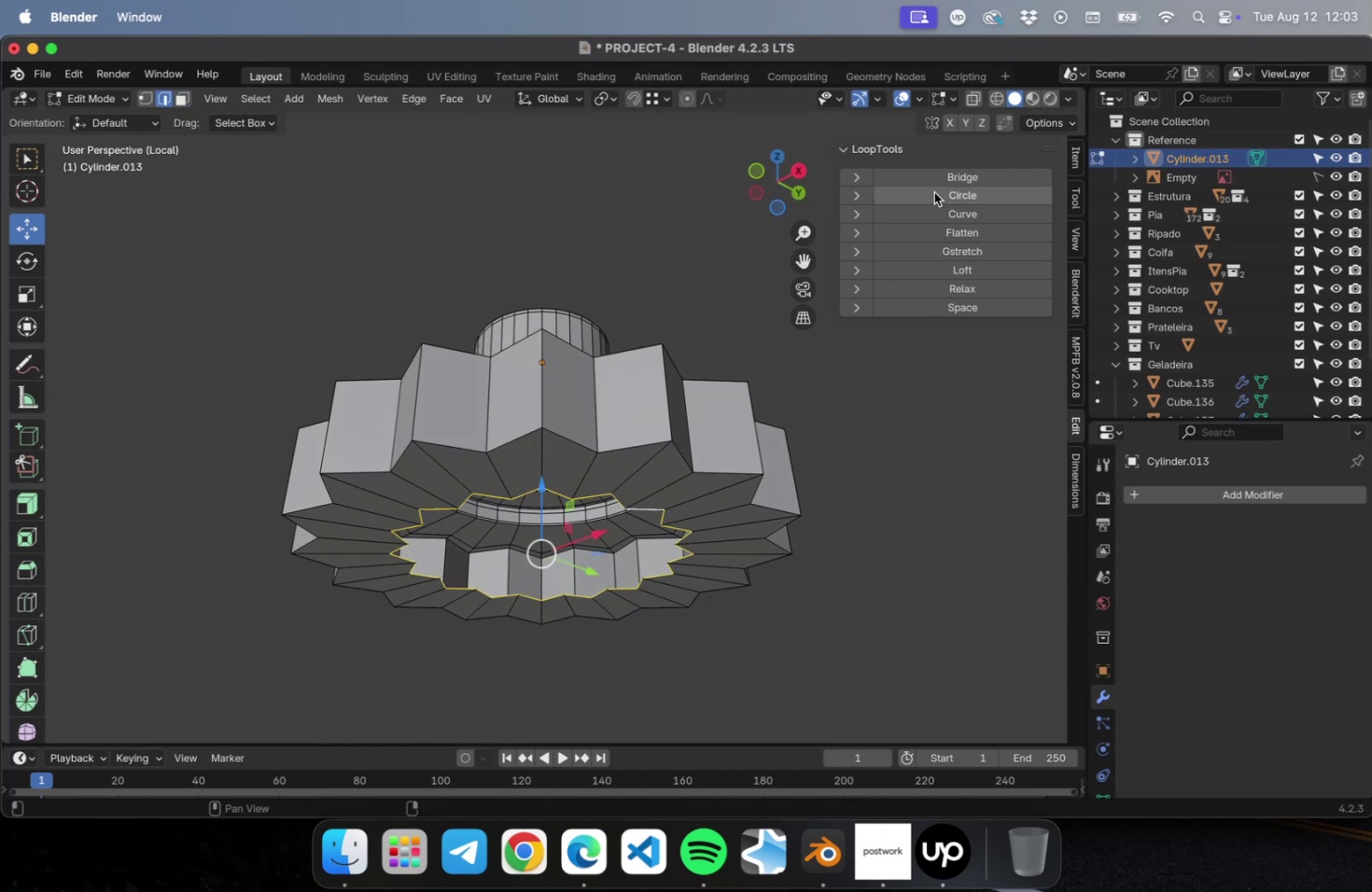 
left_click([934, 196])
 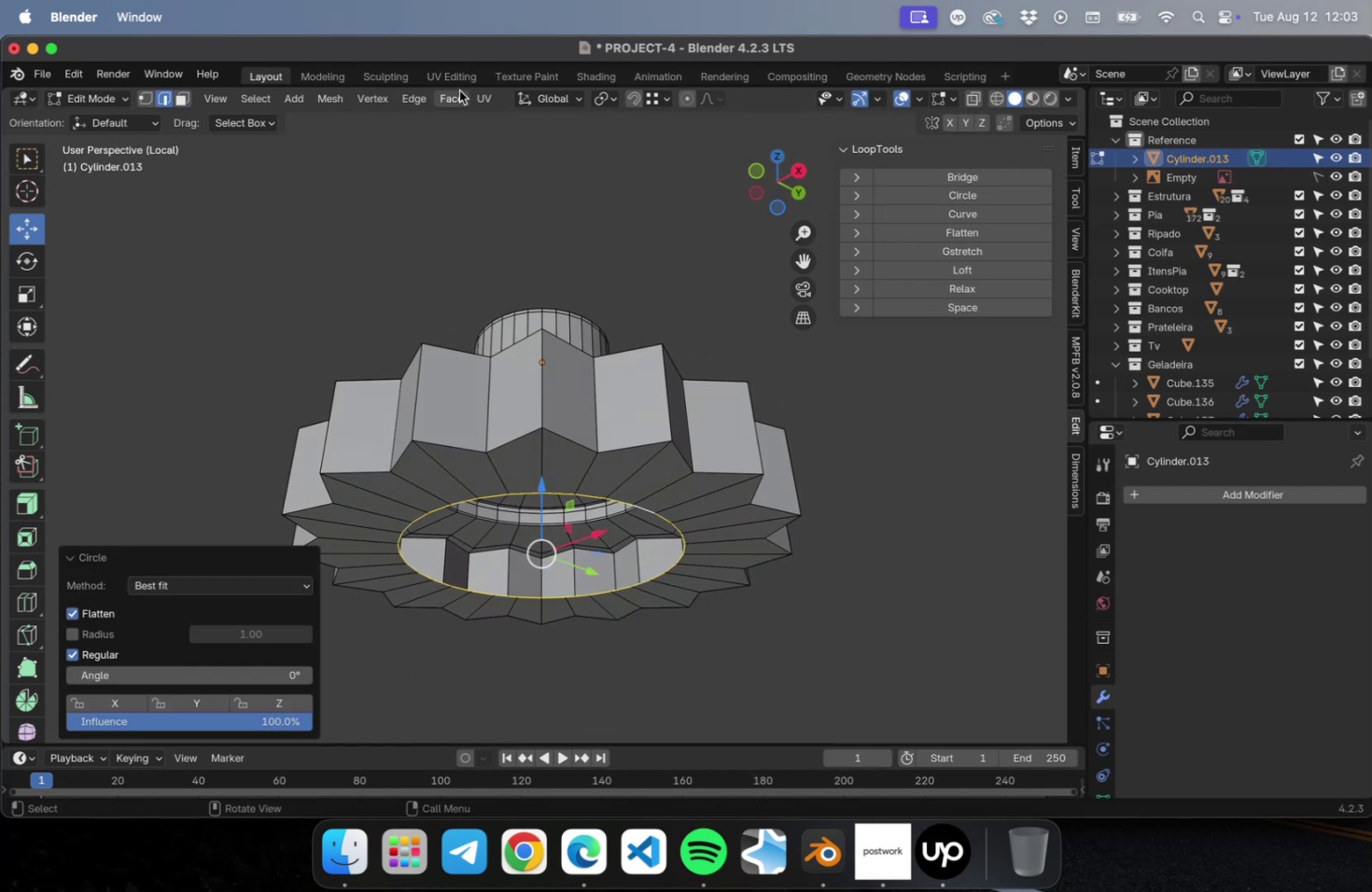 
left_click([455, 93])
 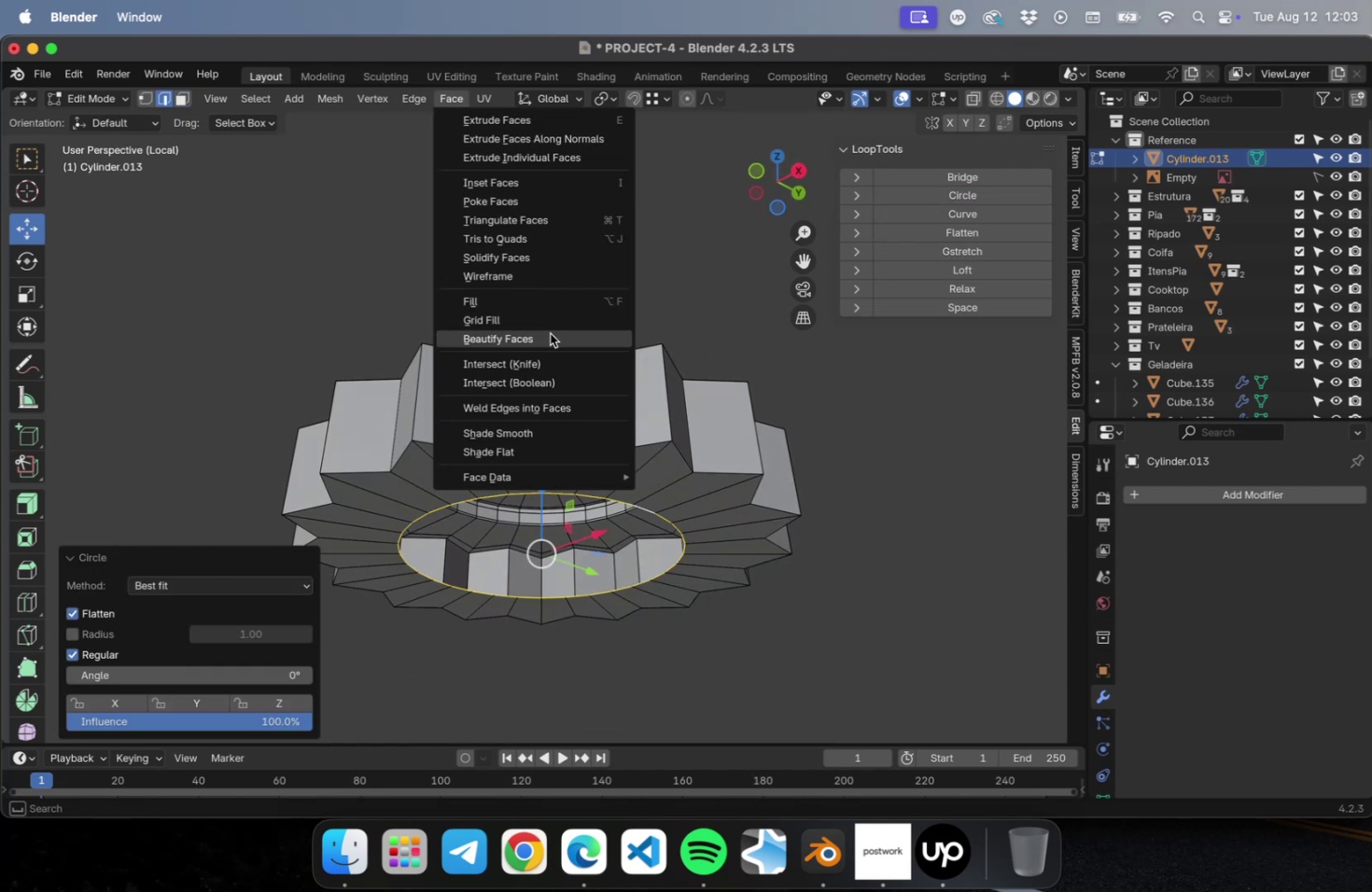 
left_click([549, 336])
 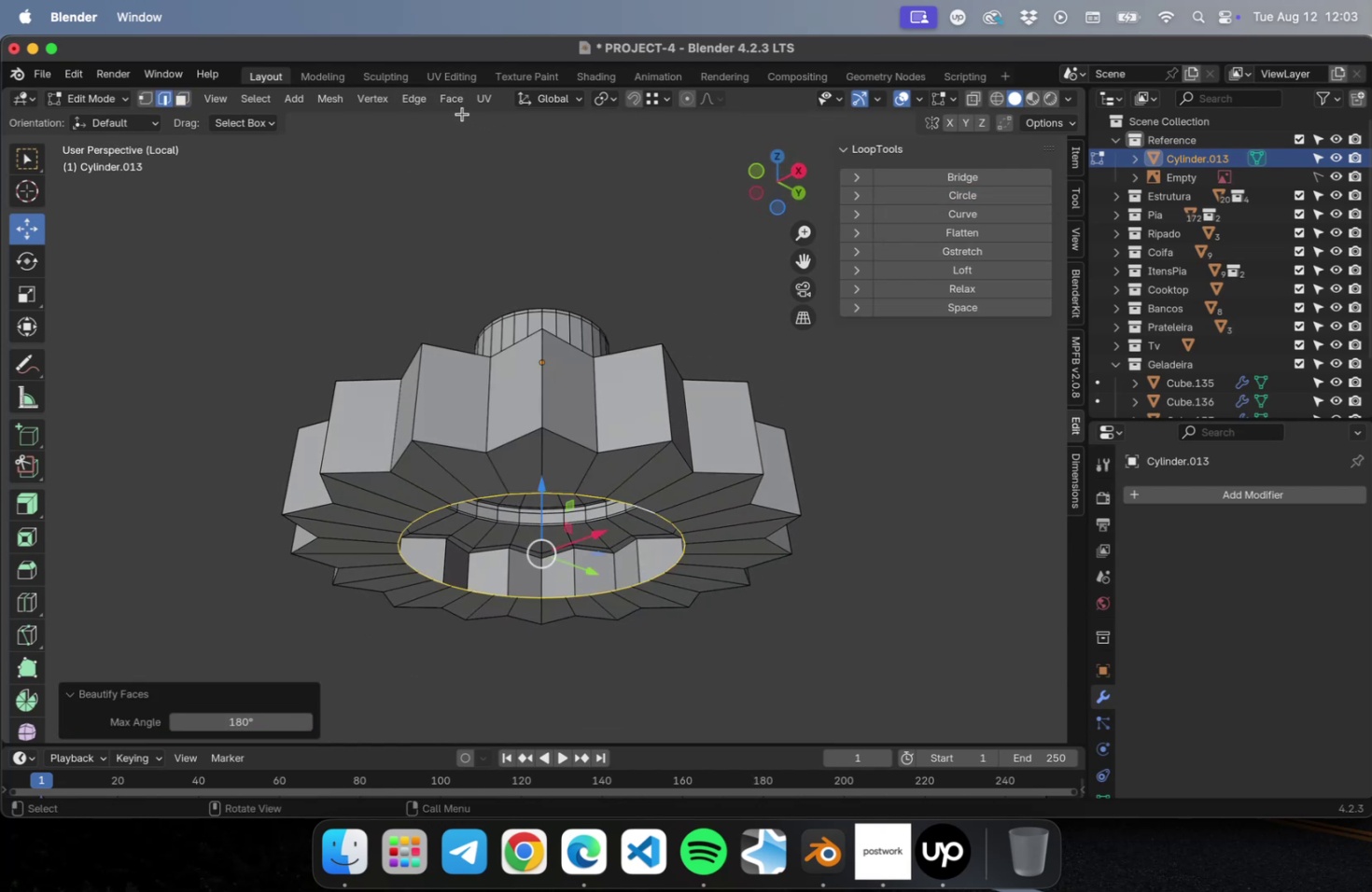 
left_click([457, 103])
 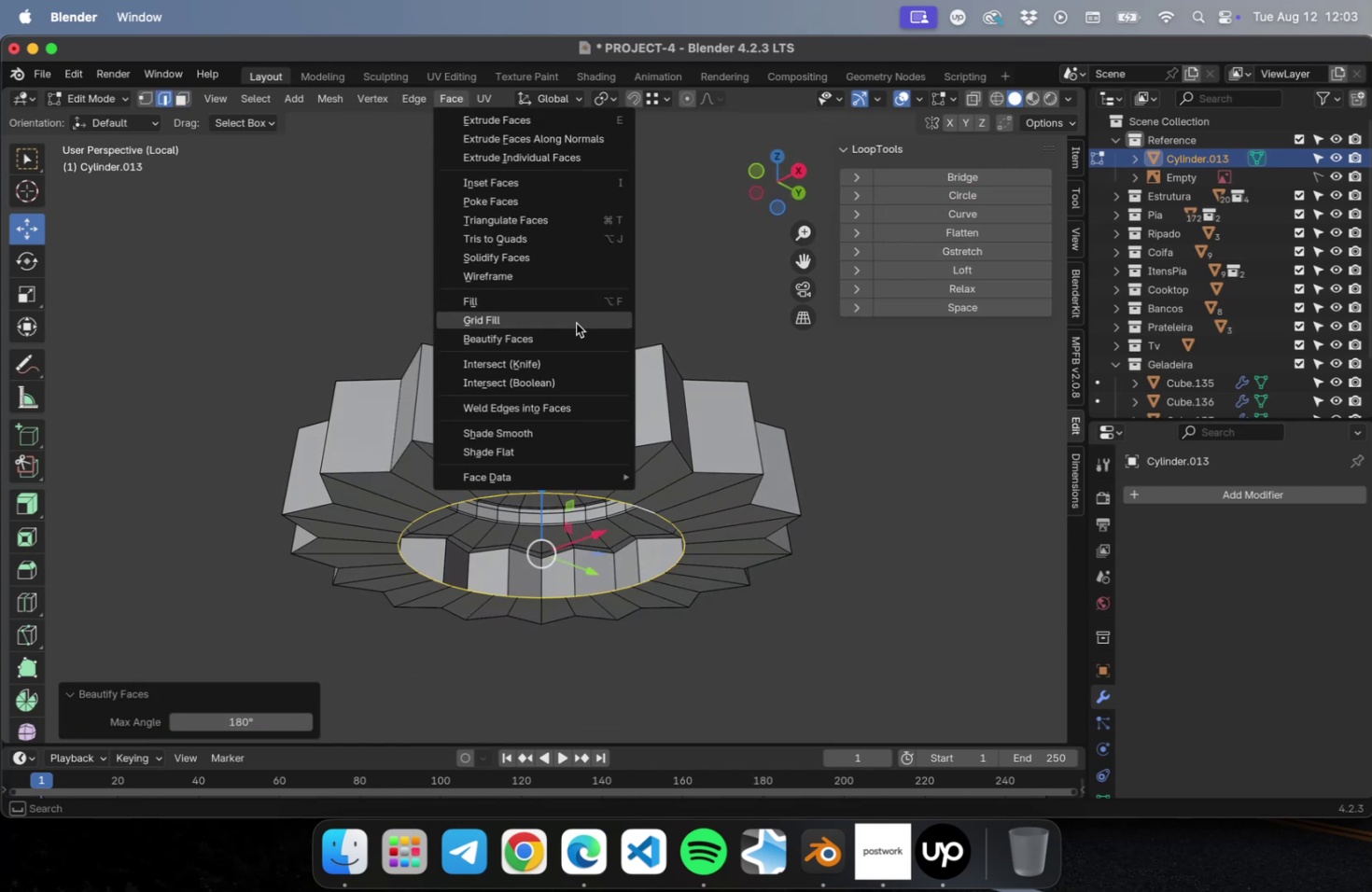 
left_click([576, 322])
 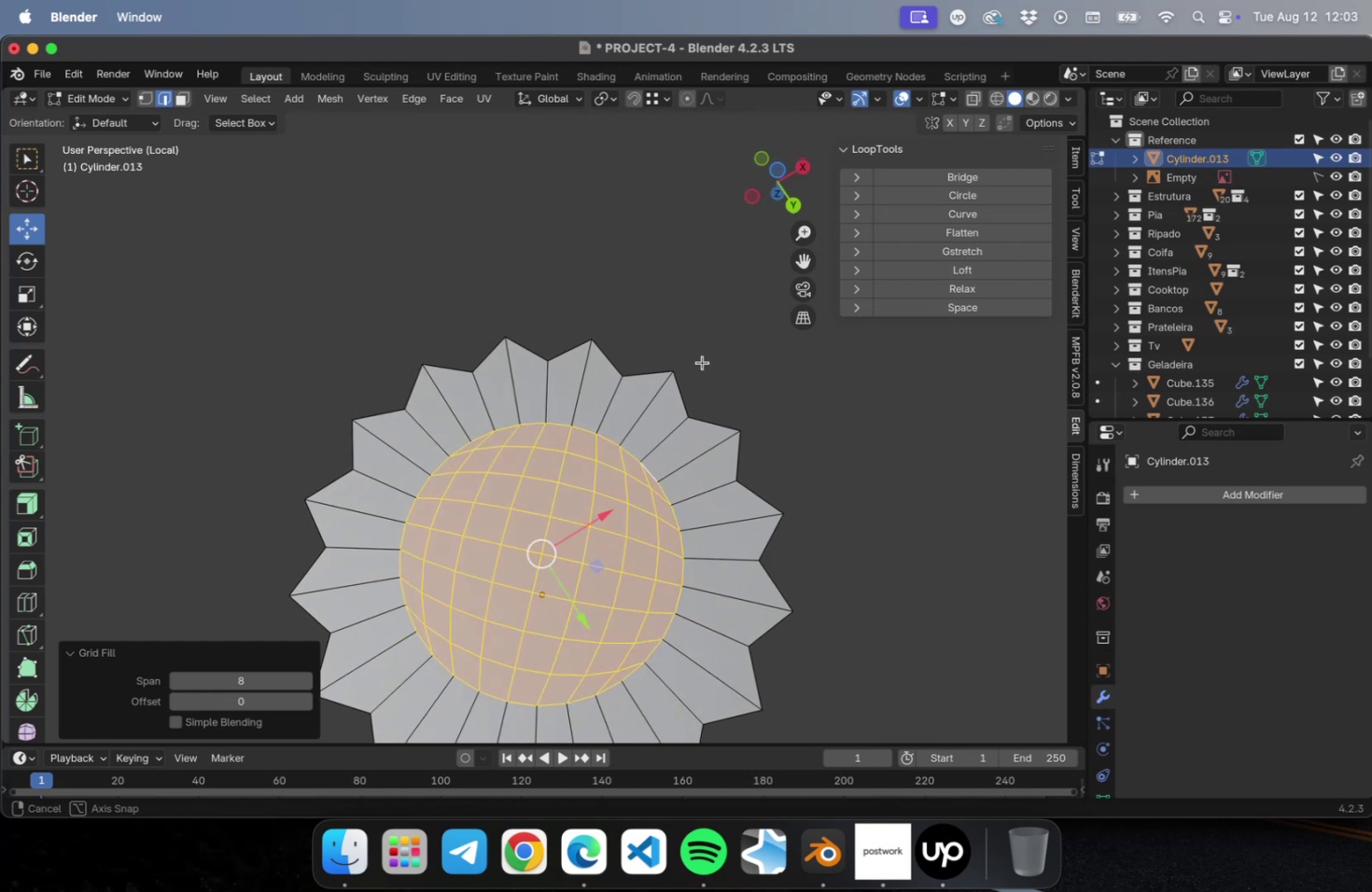 
key(Meta+CommandLeft)
 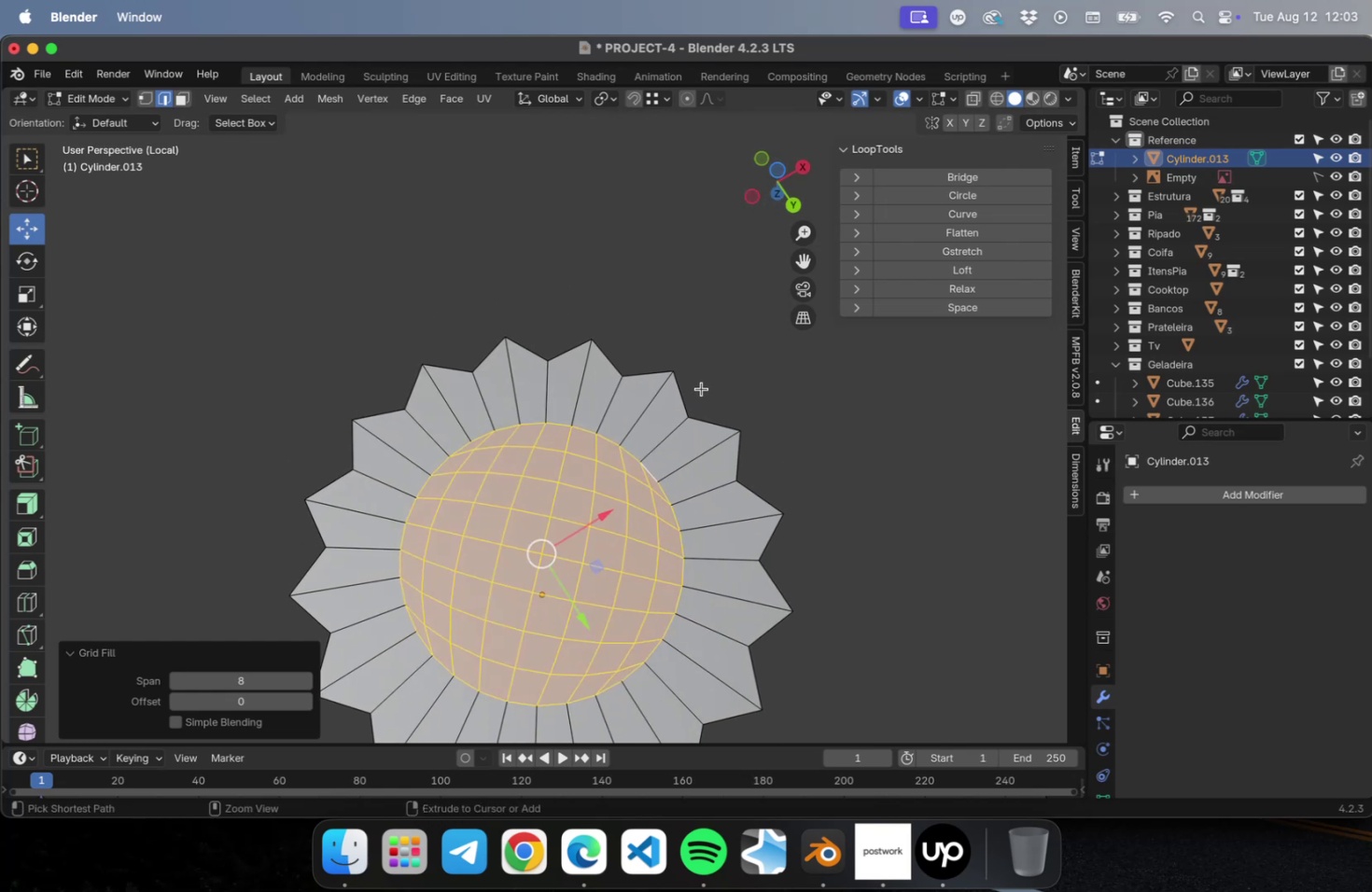 
key(Meta+S)
 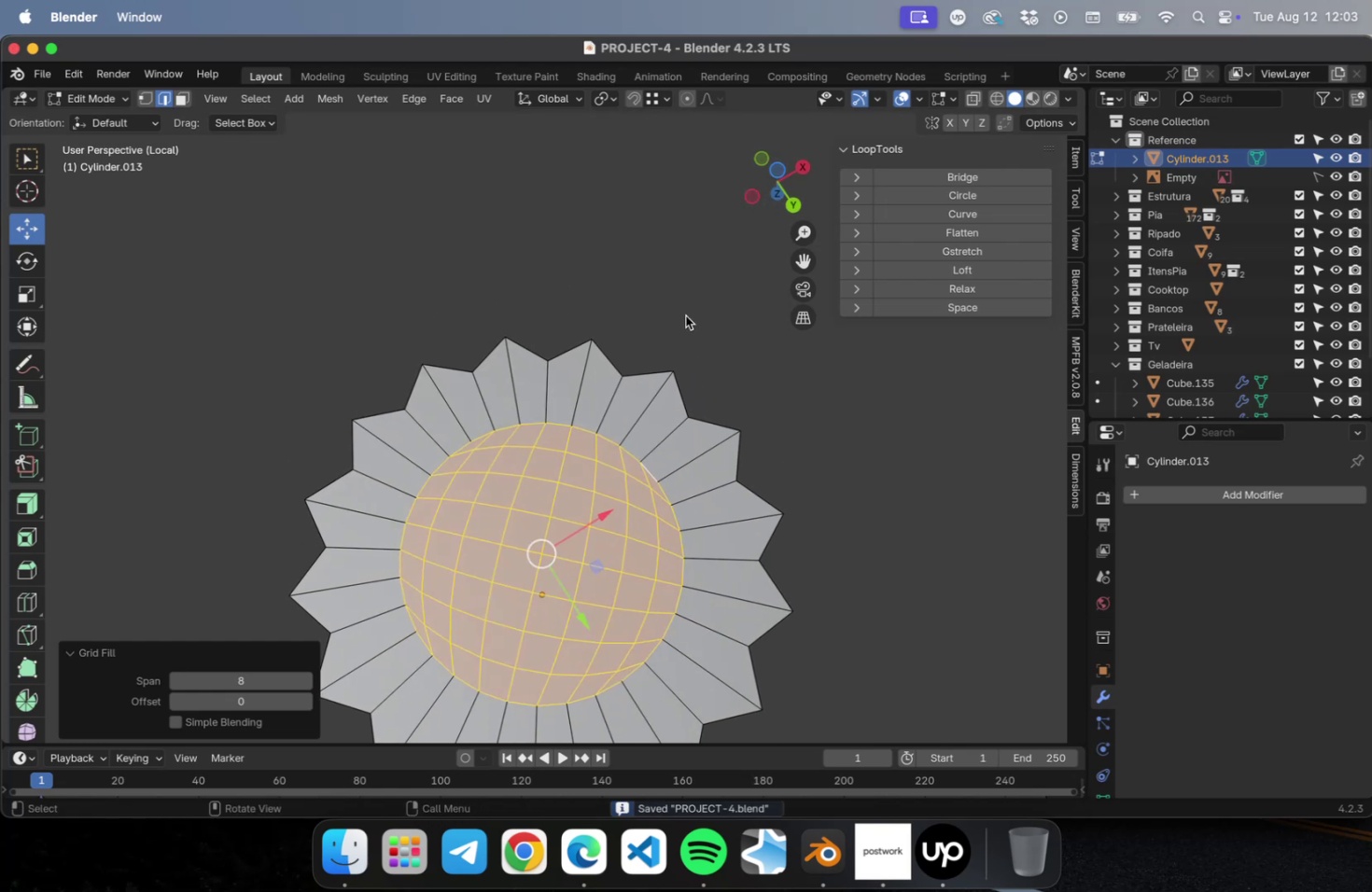 
left_click([685, 315])
 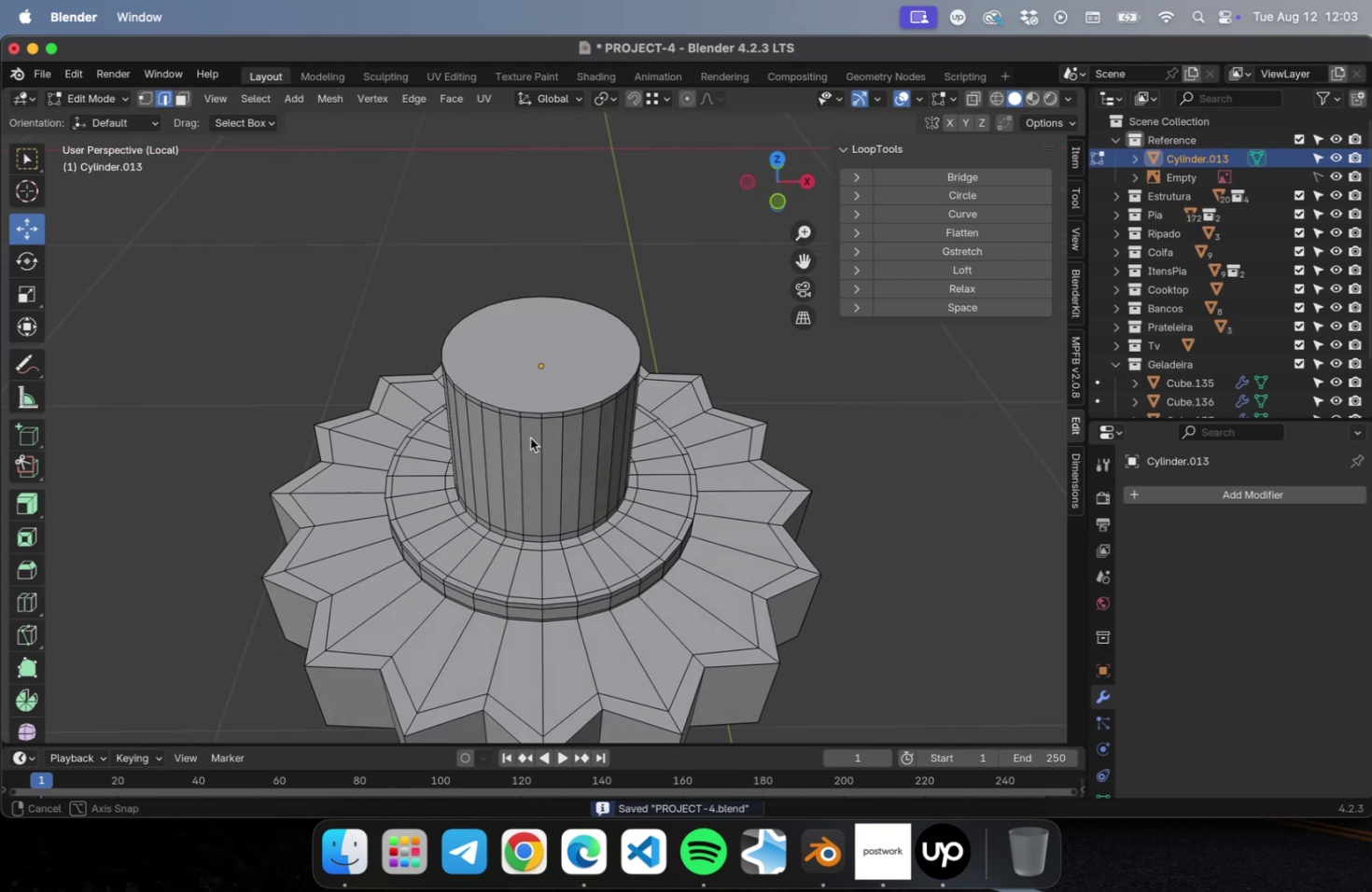 
left_click([560, 394])
 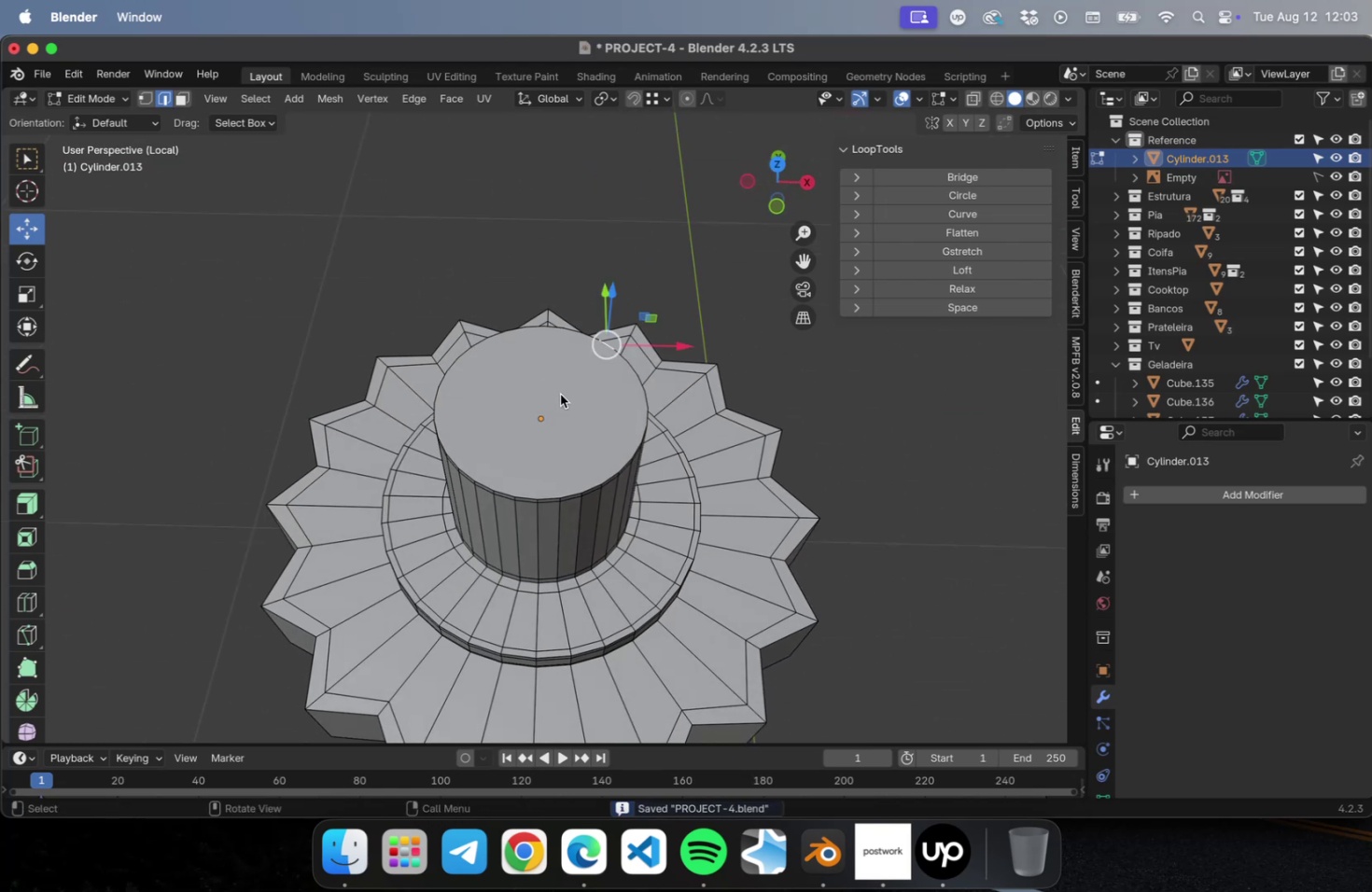 
key(3)
 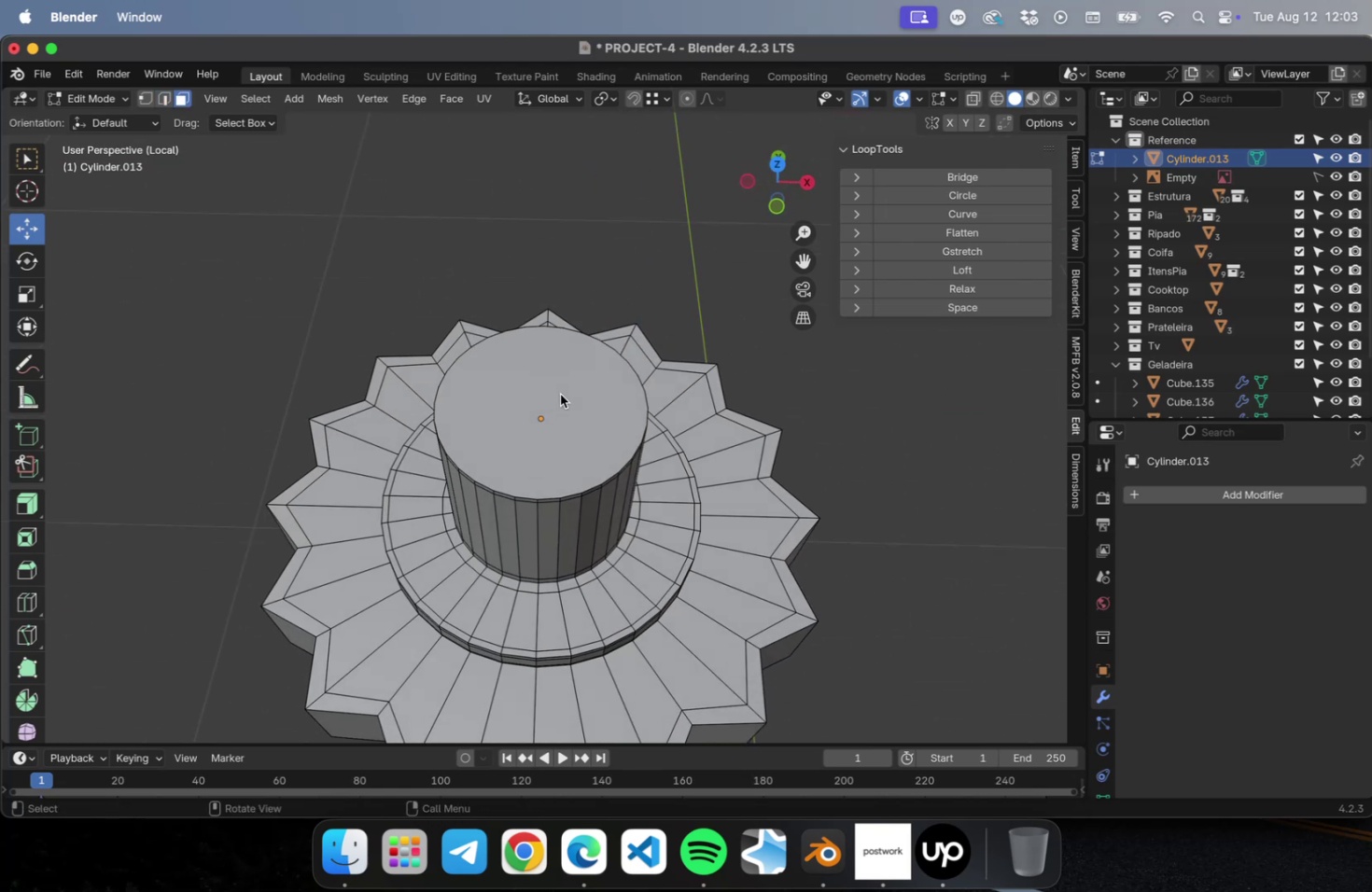 
left_click([560, 394])
 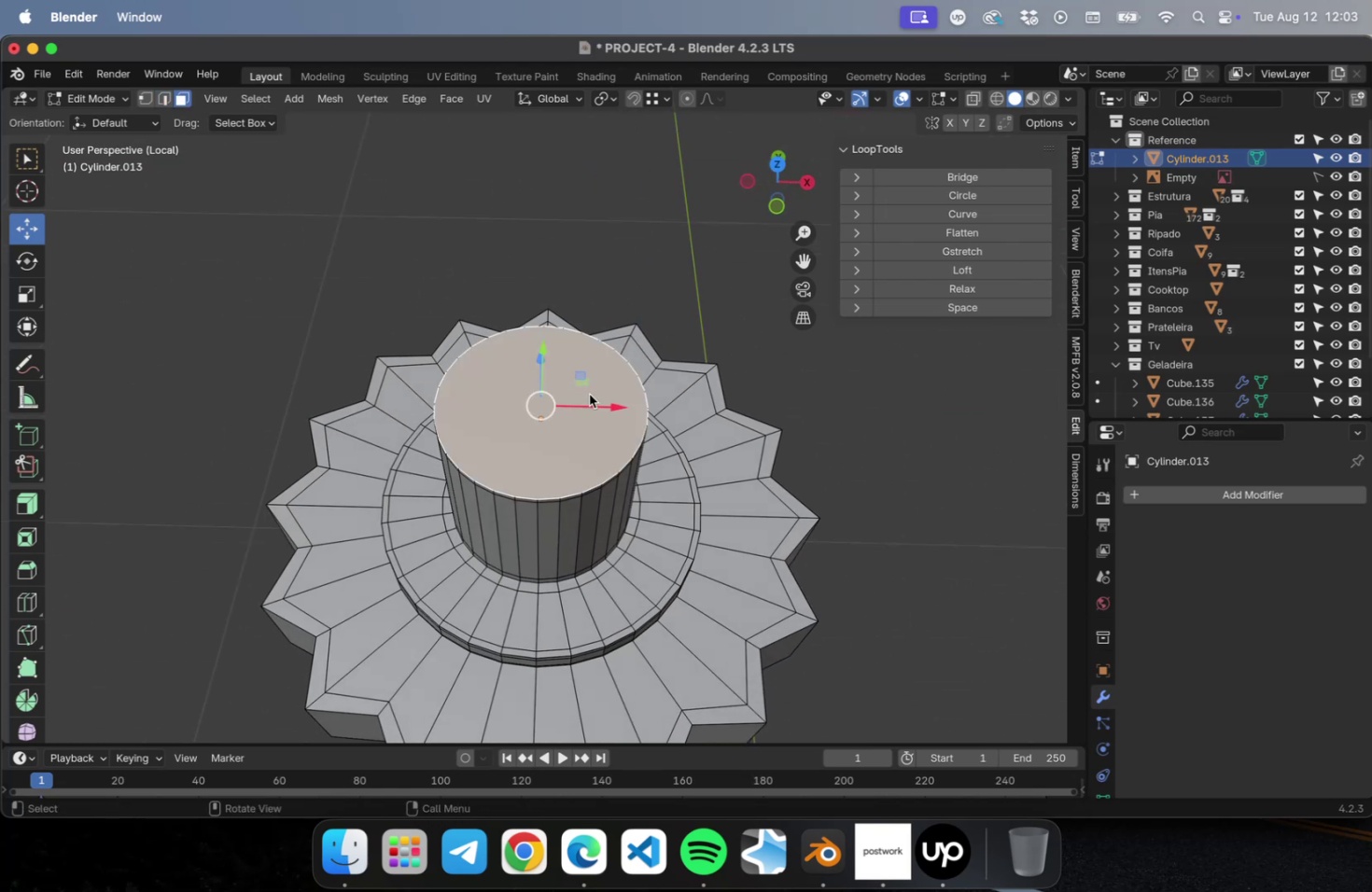 
key(I)
 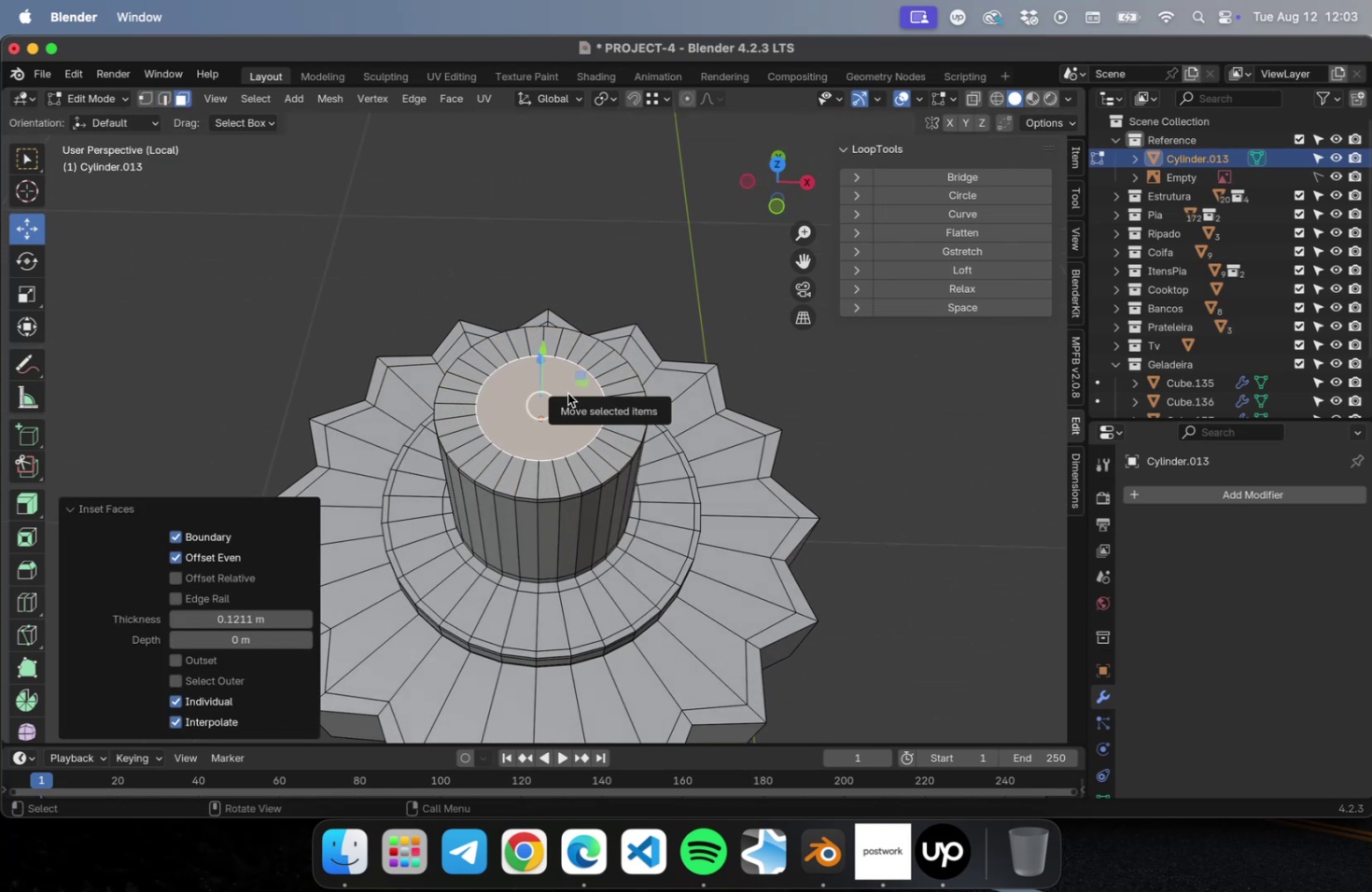 
key(Delete)
 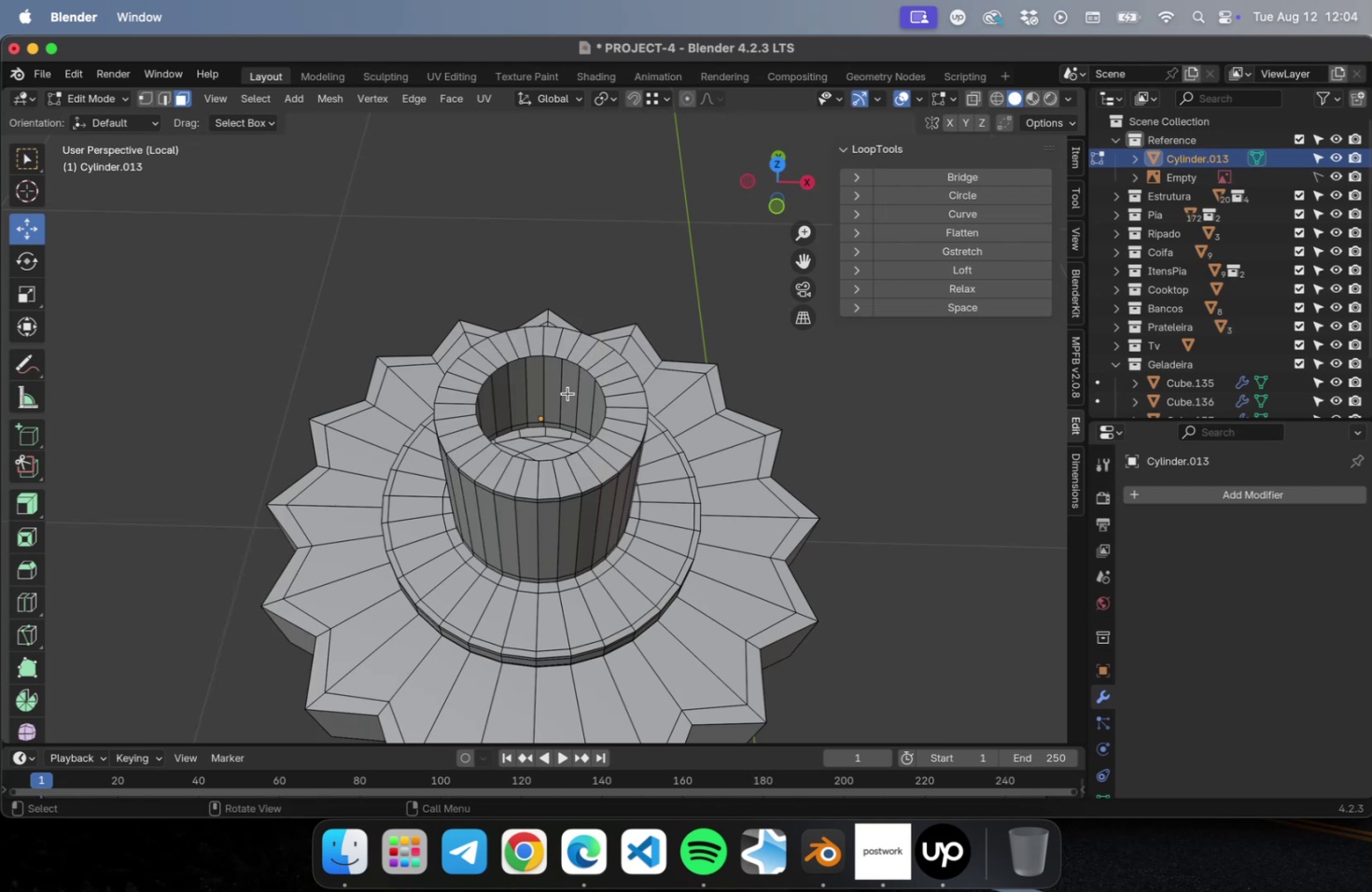 
key(Meta+S)
 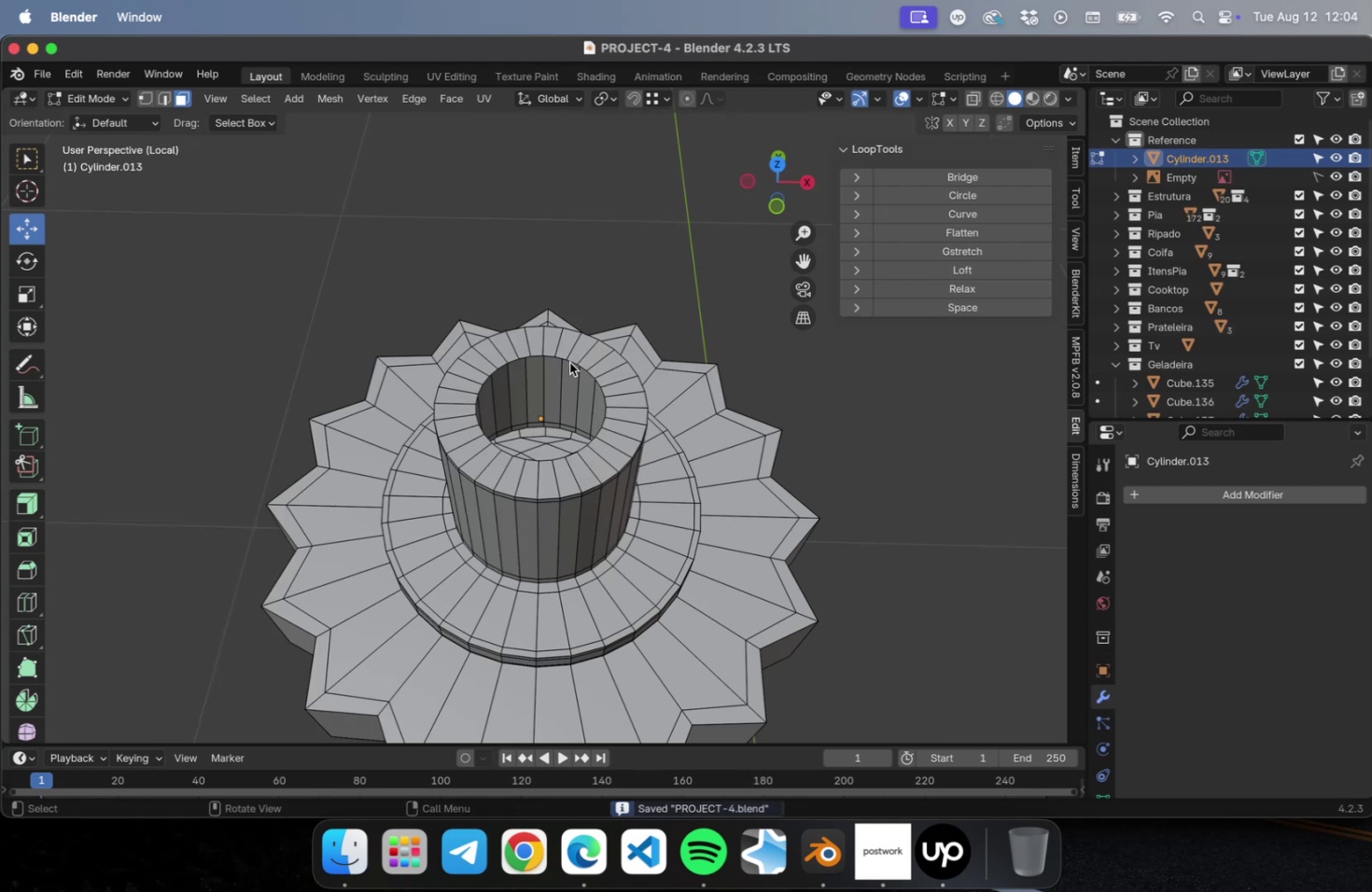 
key(2)
 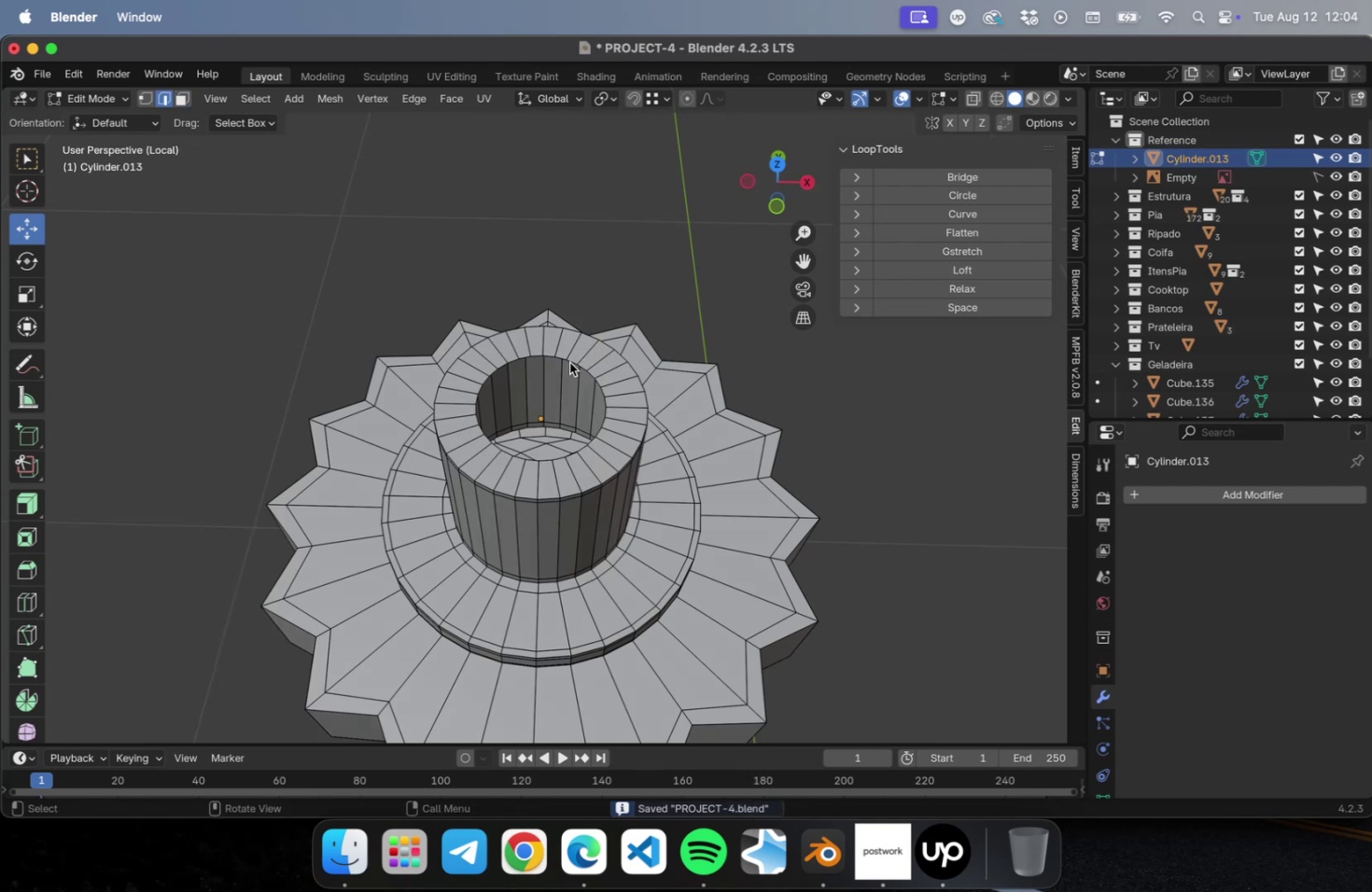 
hold_key(key=OptionLeft, duration=0.73)
left_click([573, 359])
 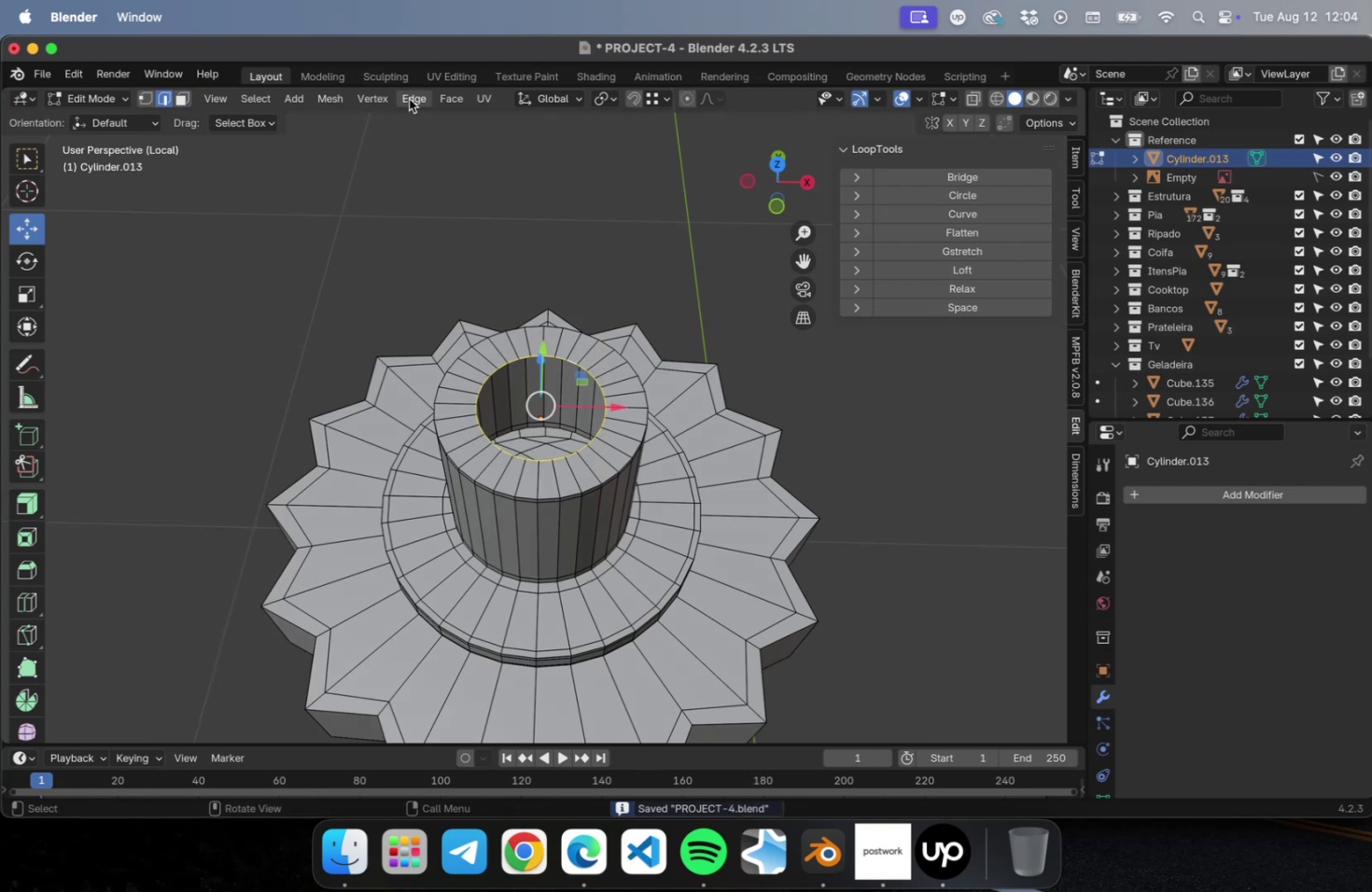 
left_click([413, 100])
 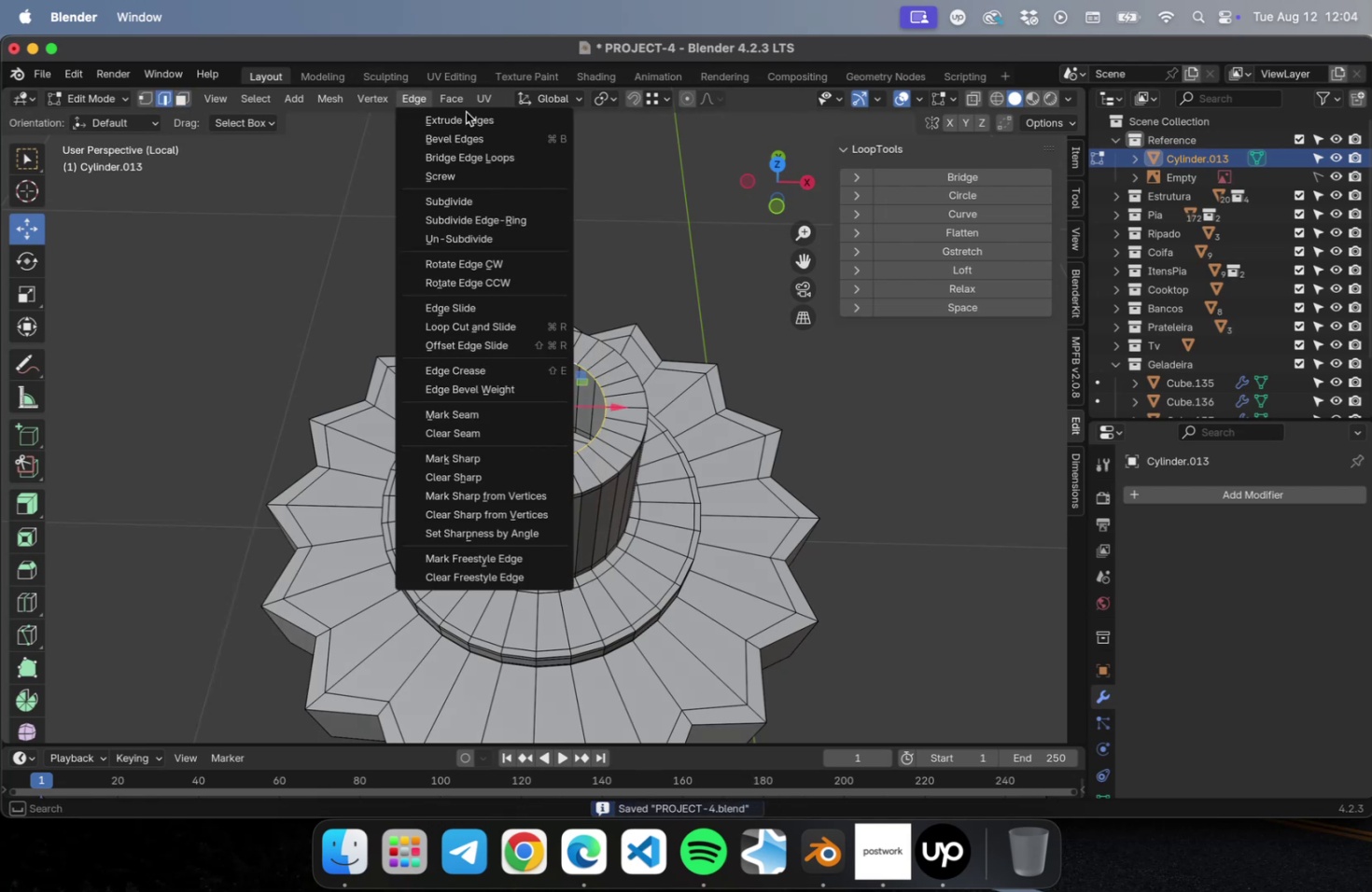 
left_click([451, 101])
 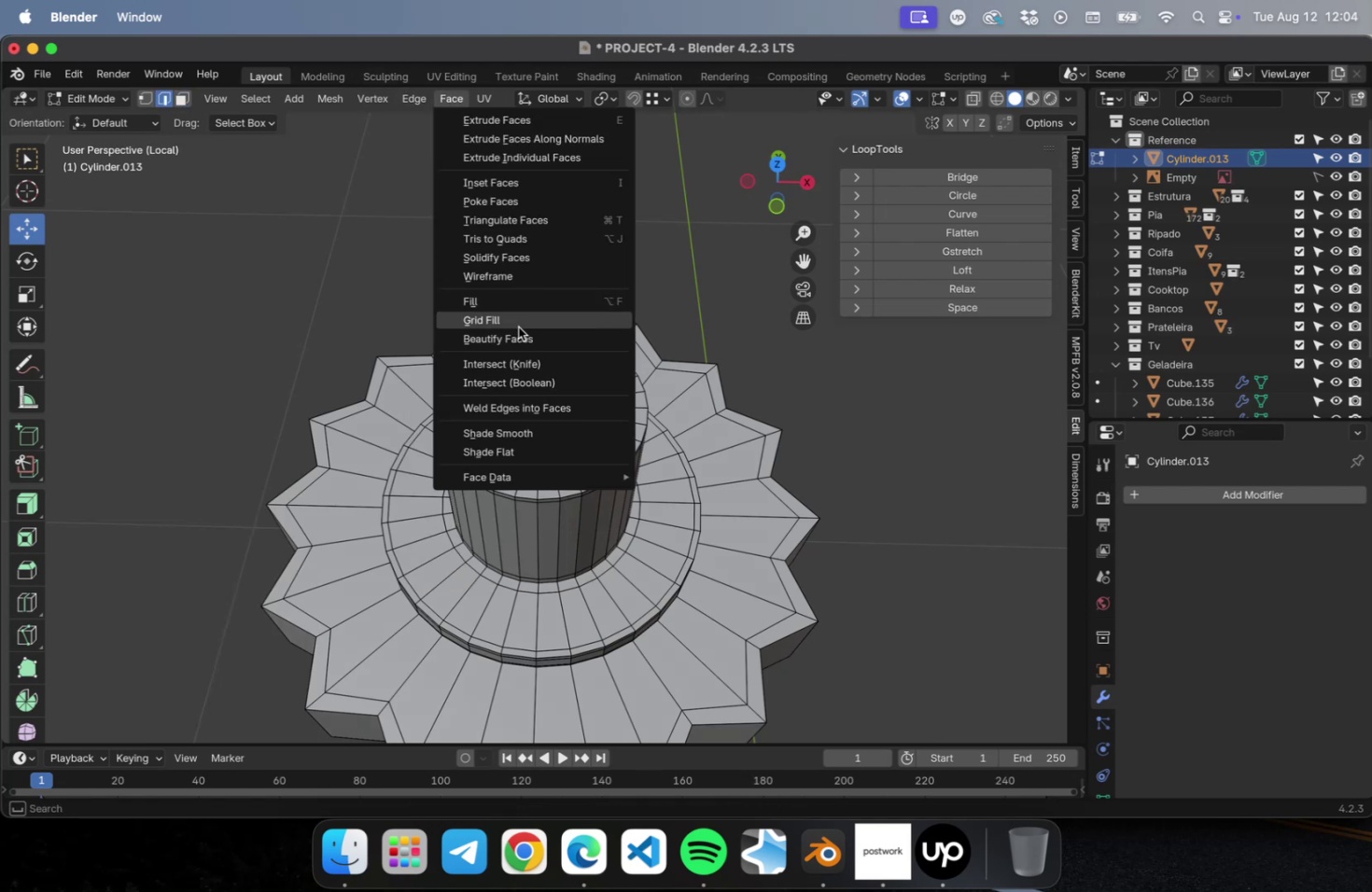 
left_click([517, 323])
 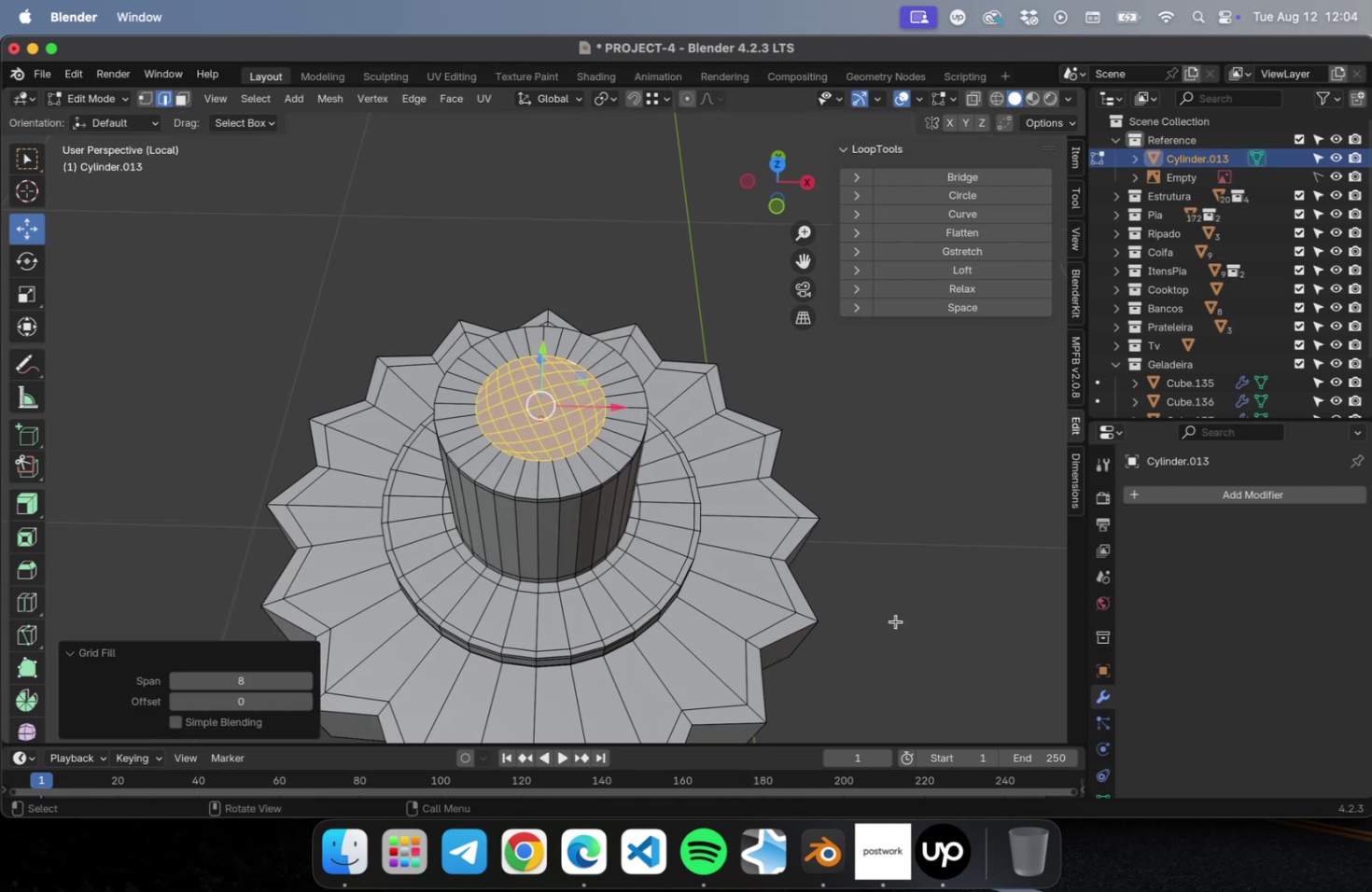 
left_click([895, 620])
 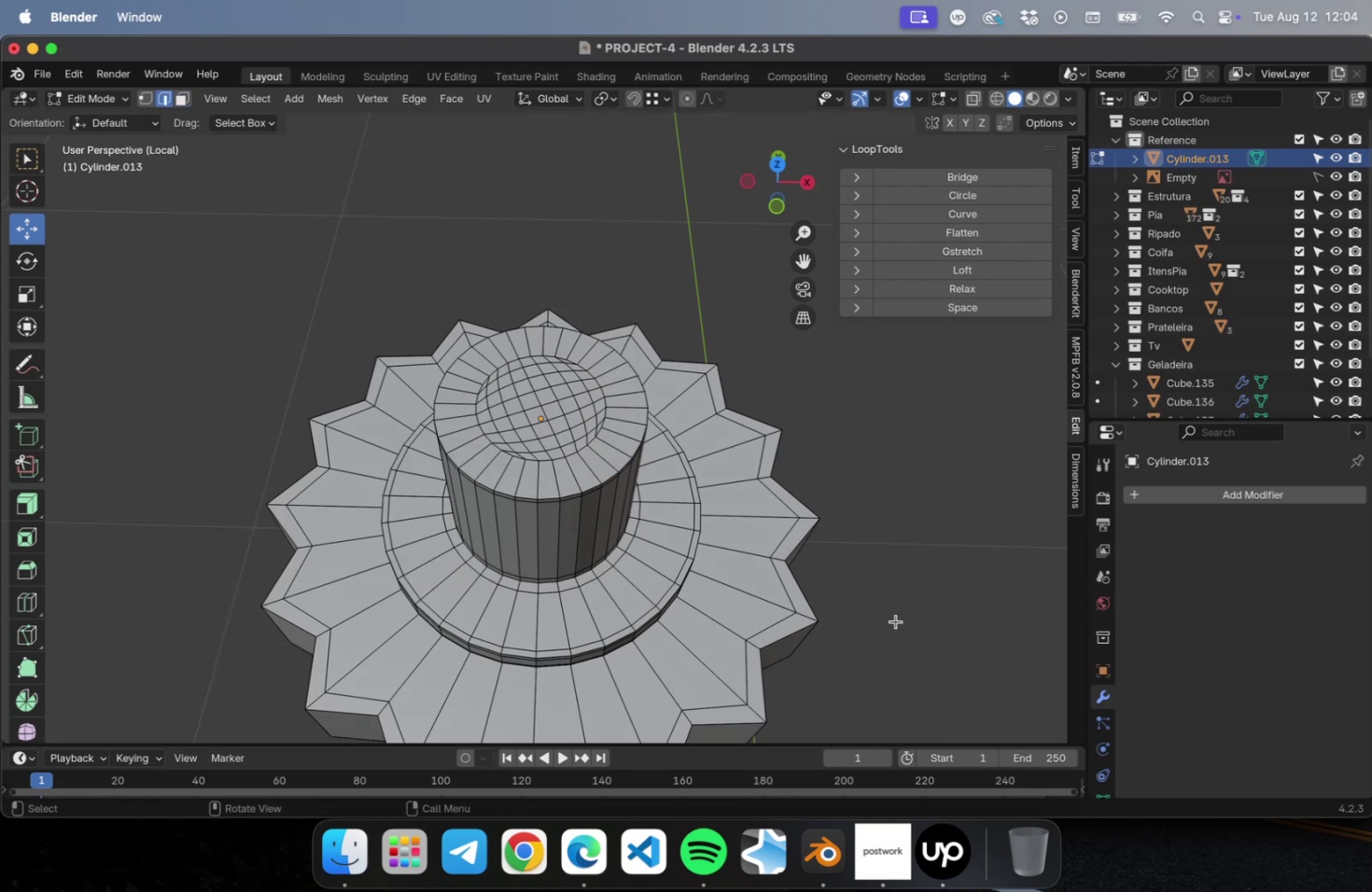 
key(Meta+CommandLeft)
 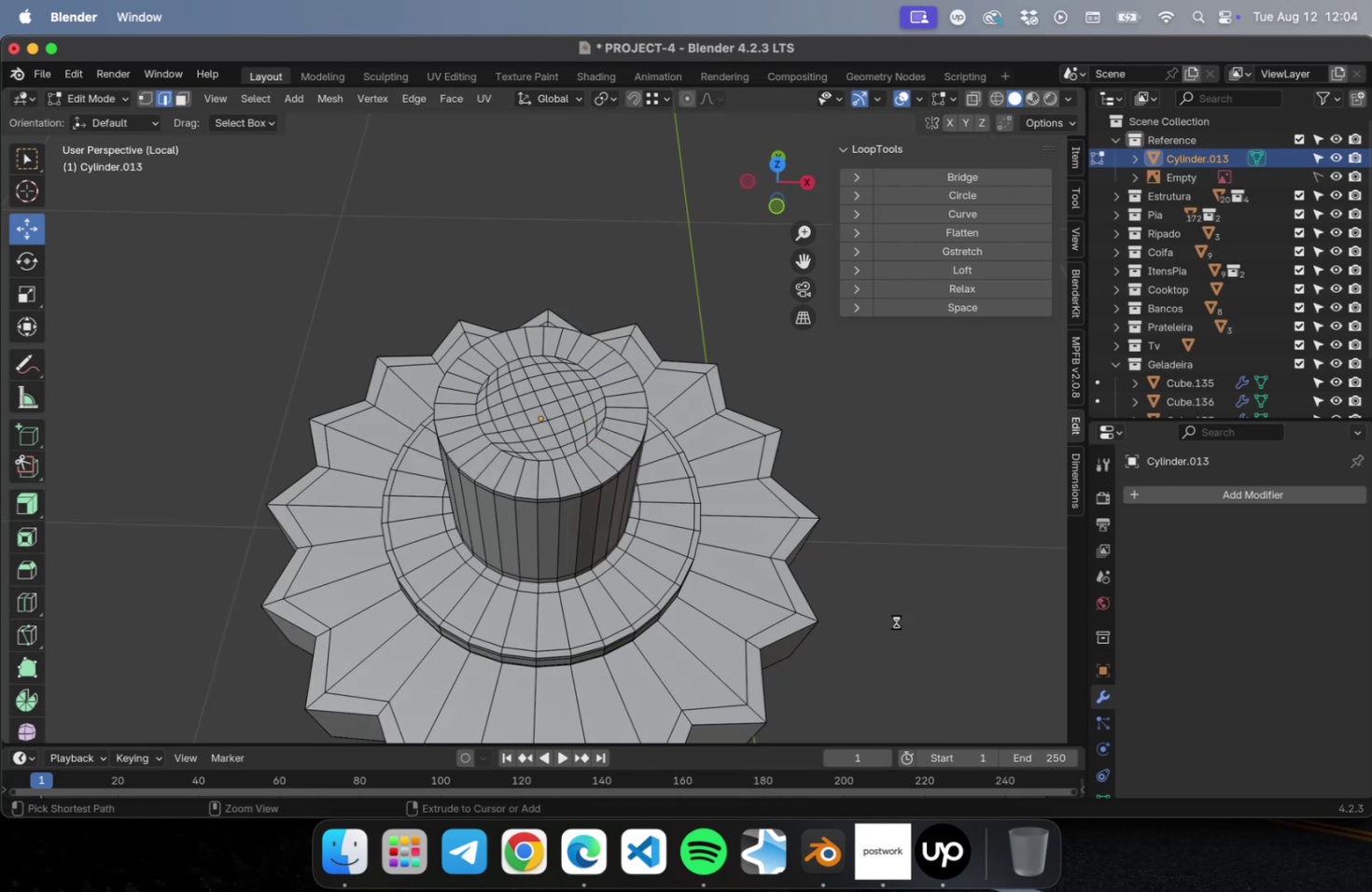 
key(Meta+S)
 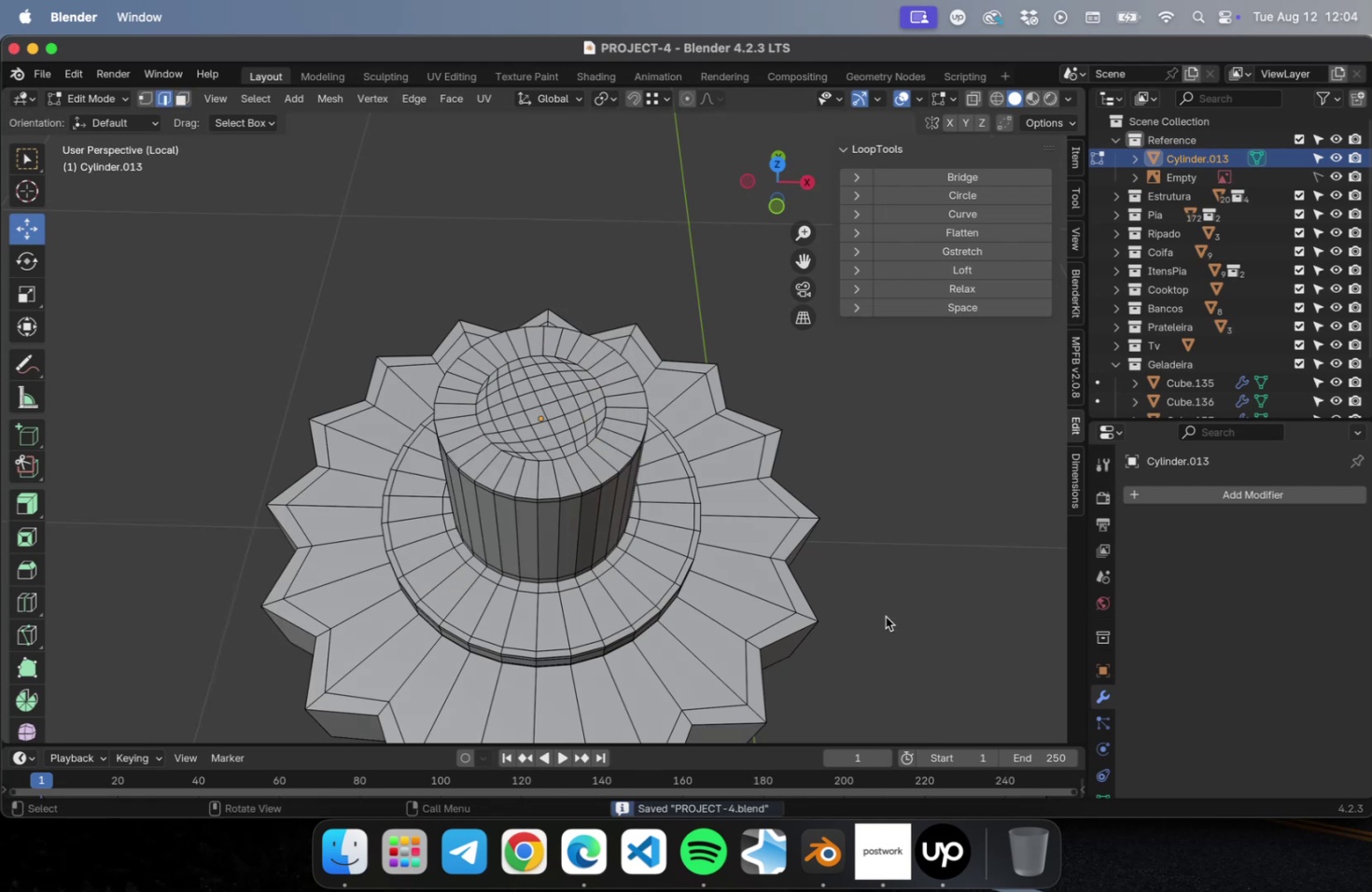 
scroll: coordinate [875, 610], scroll_direction: down, amount: 2.0
 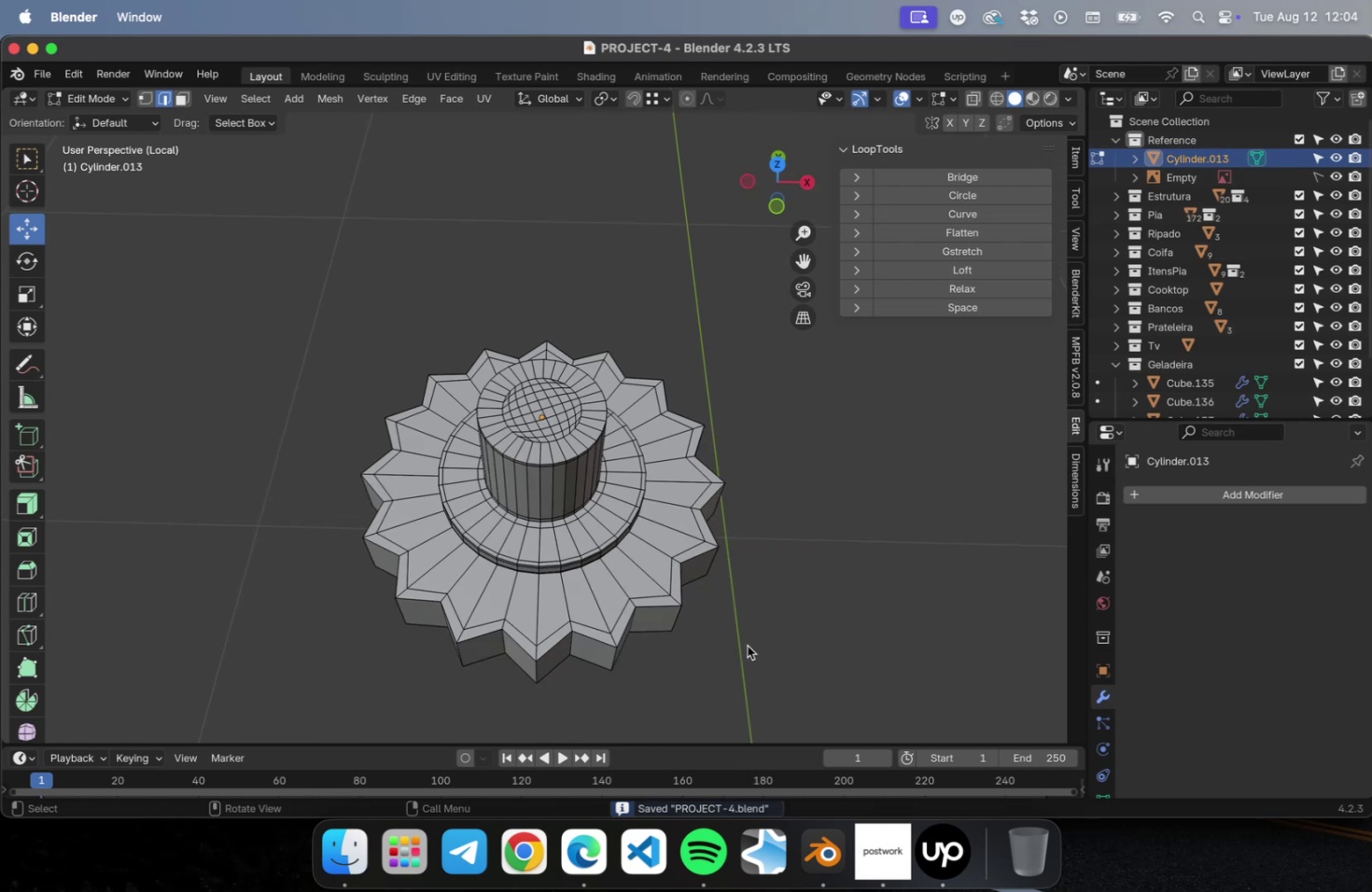 
key(Meta+2)
 